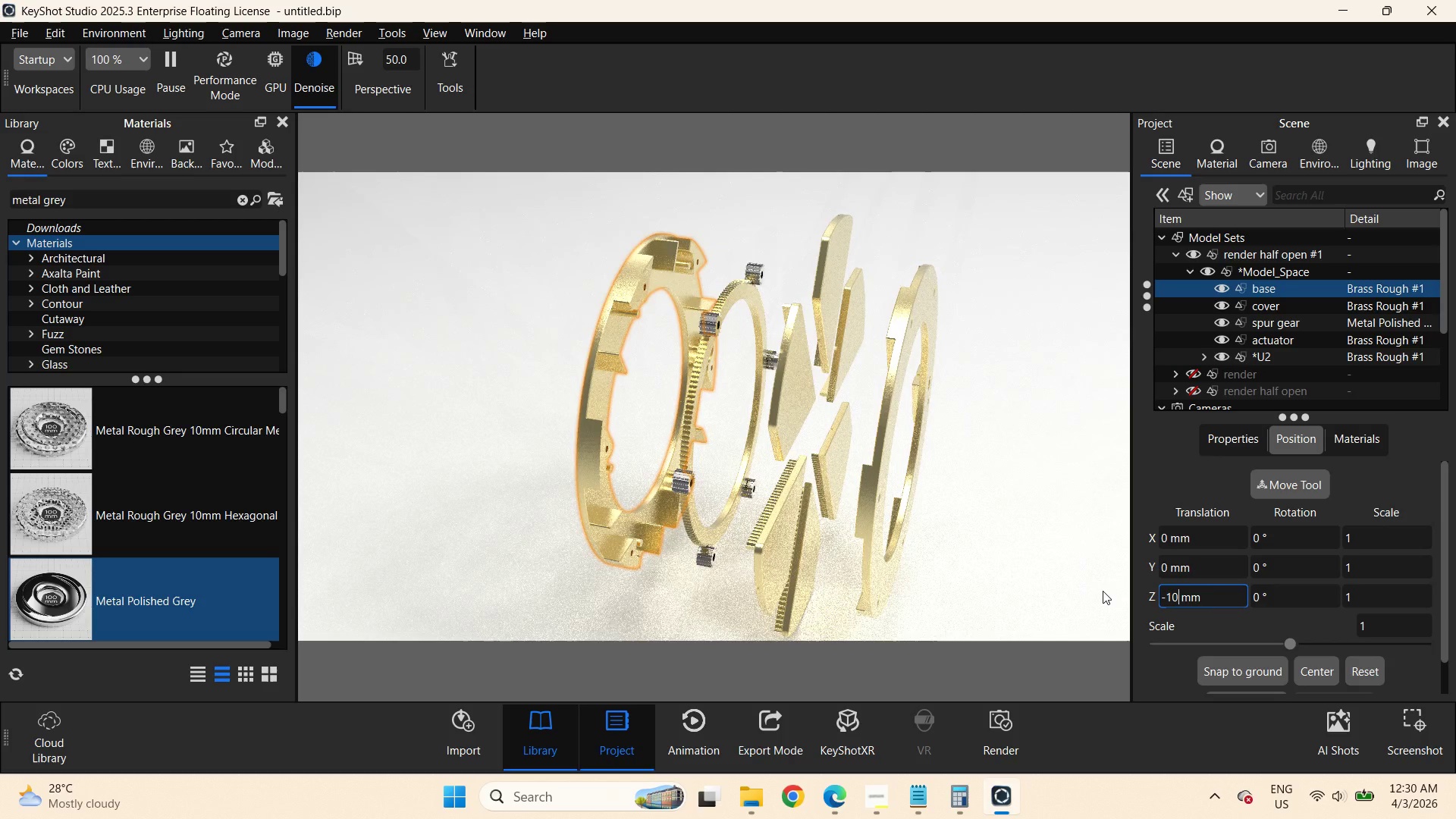 
key(NumpadEnter)
 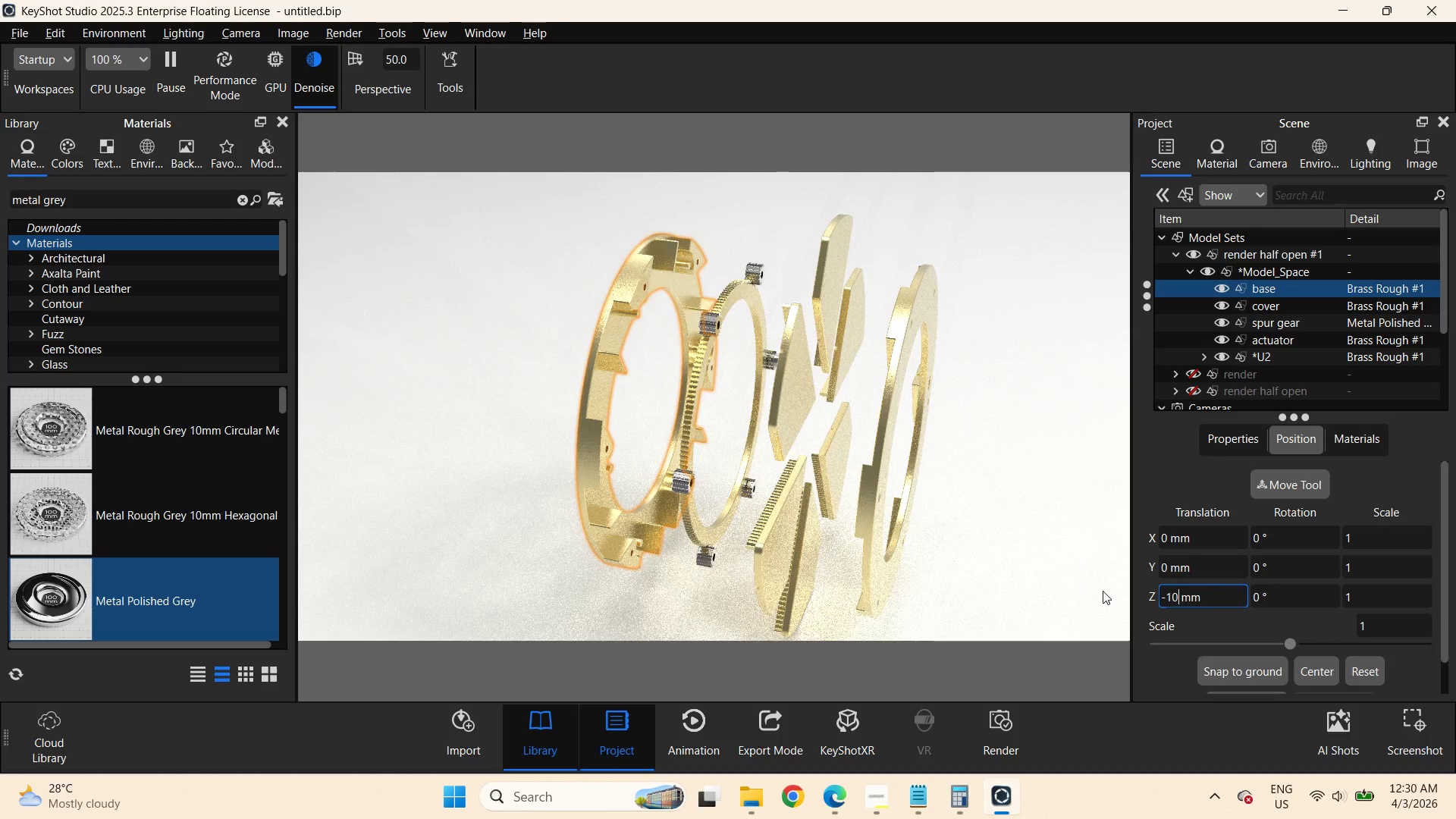 
left_click([1294, 325])
 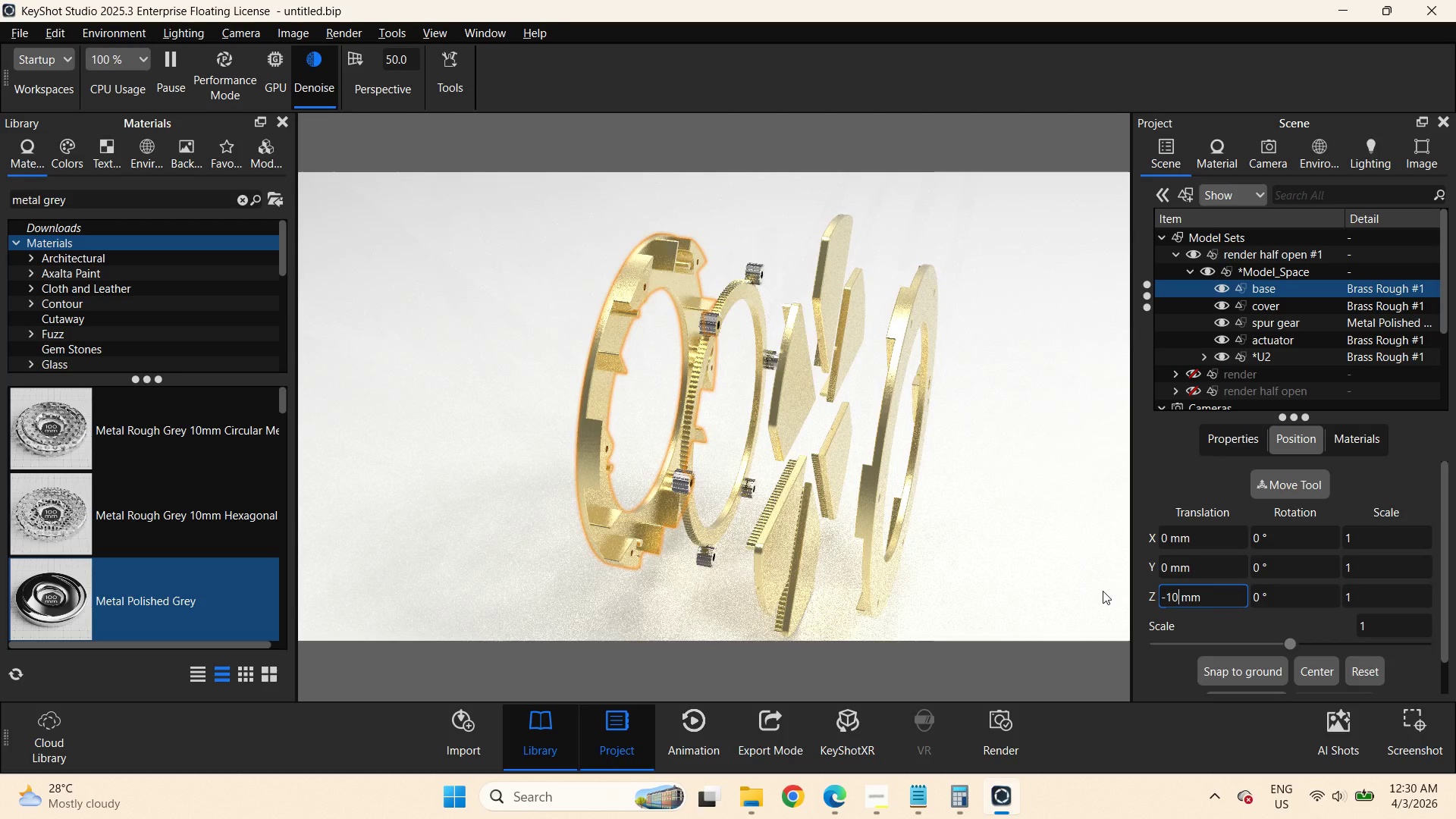 
left_click_drag(start_coordinate=[1207, 601], to_coordinate=[1143, 591])
 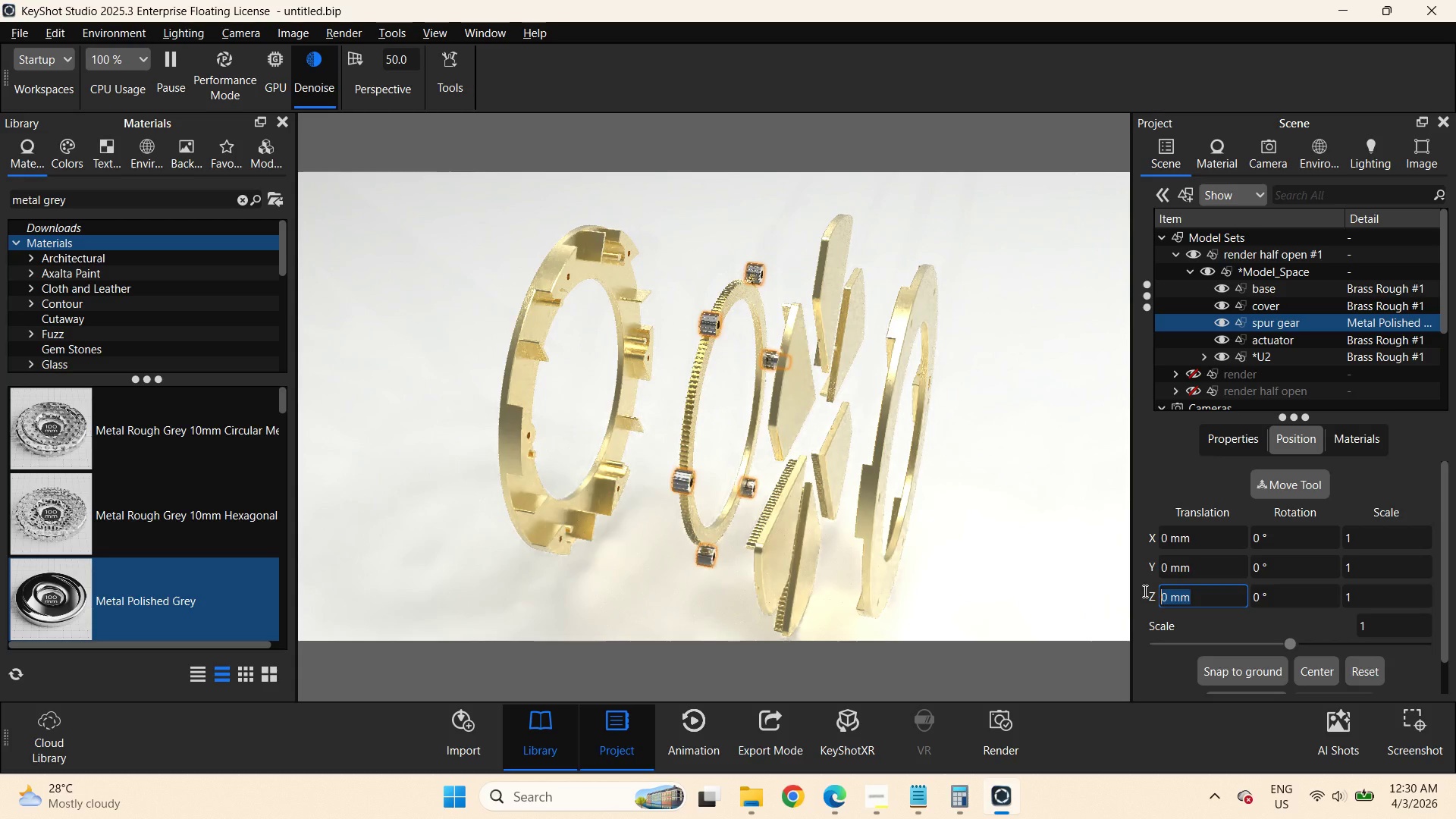 
key(NumpadSubtract)
 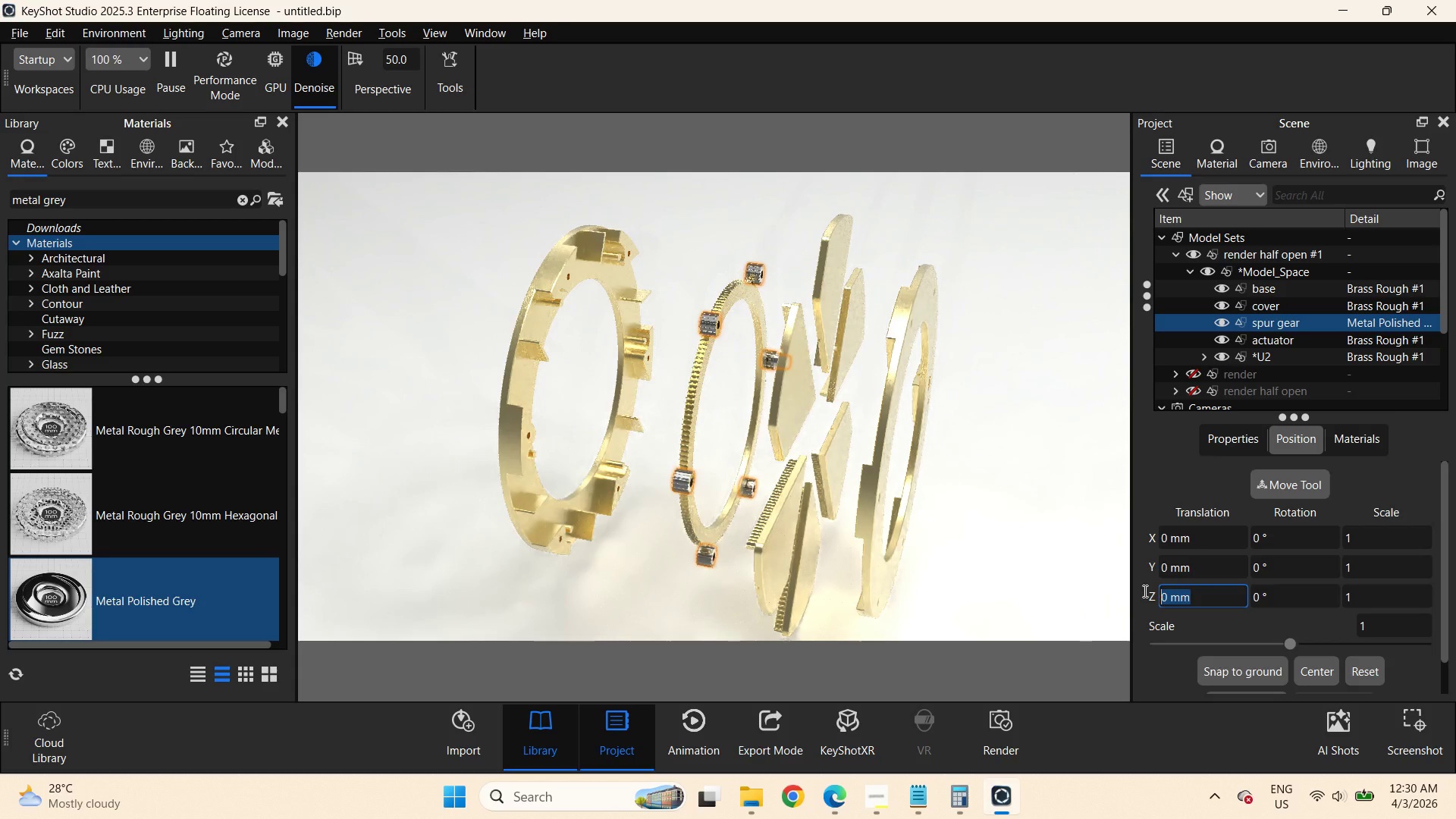 
key(Numpad5)
 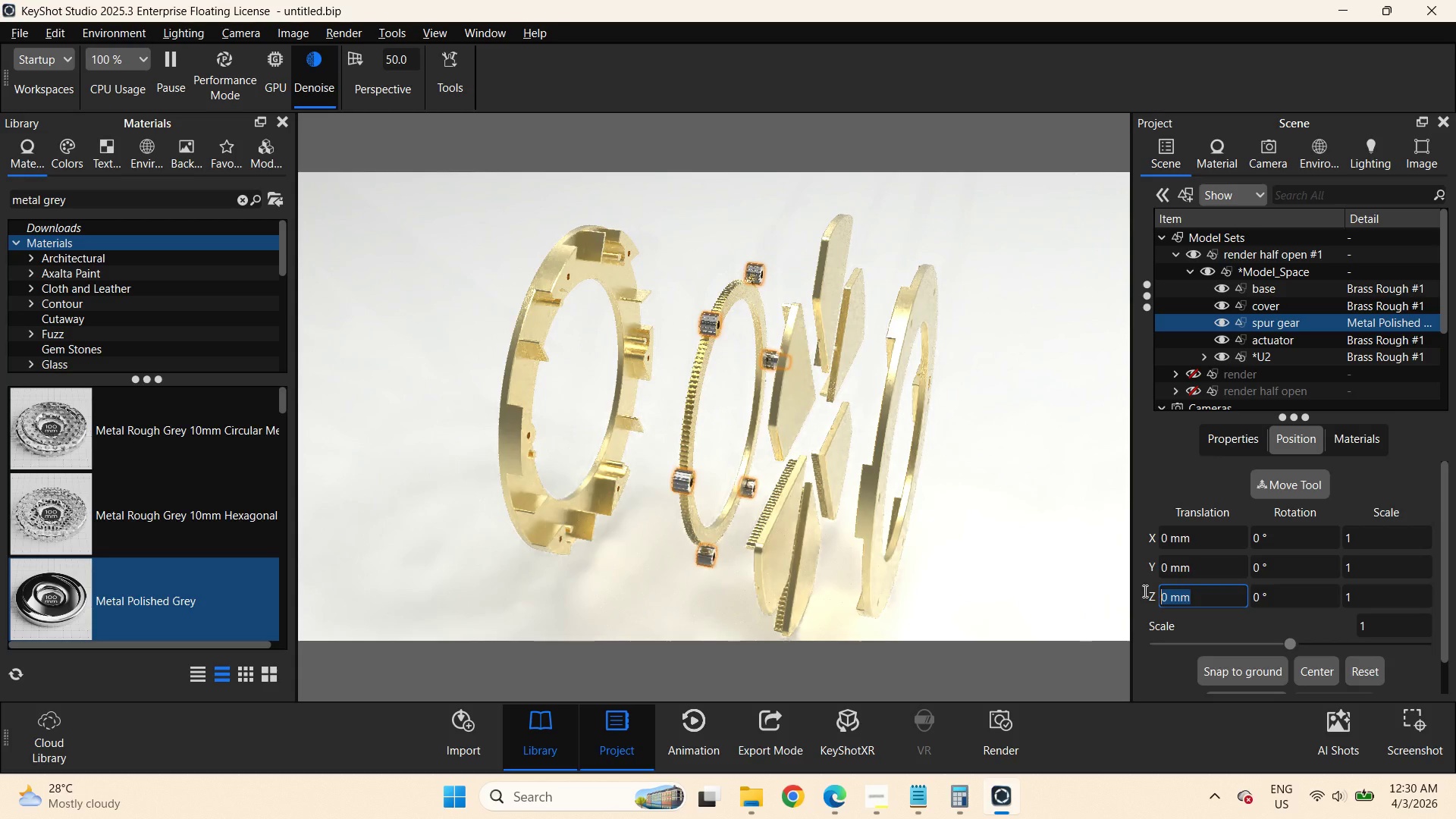 
key(Numpad0)
 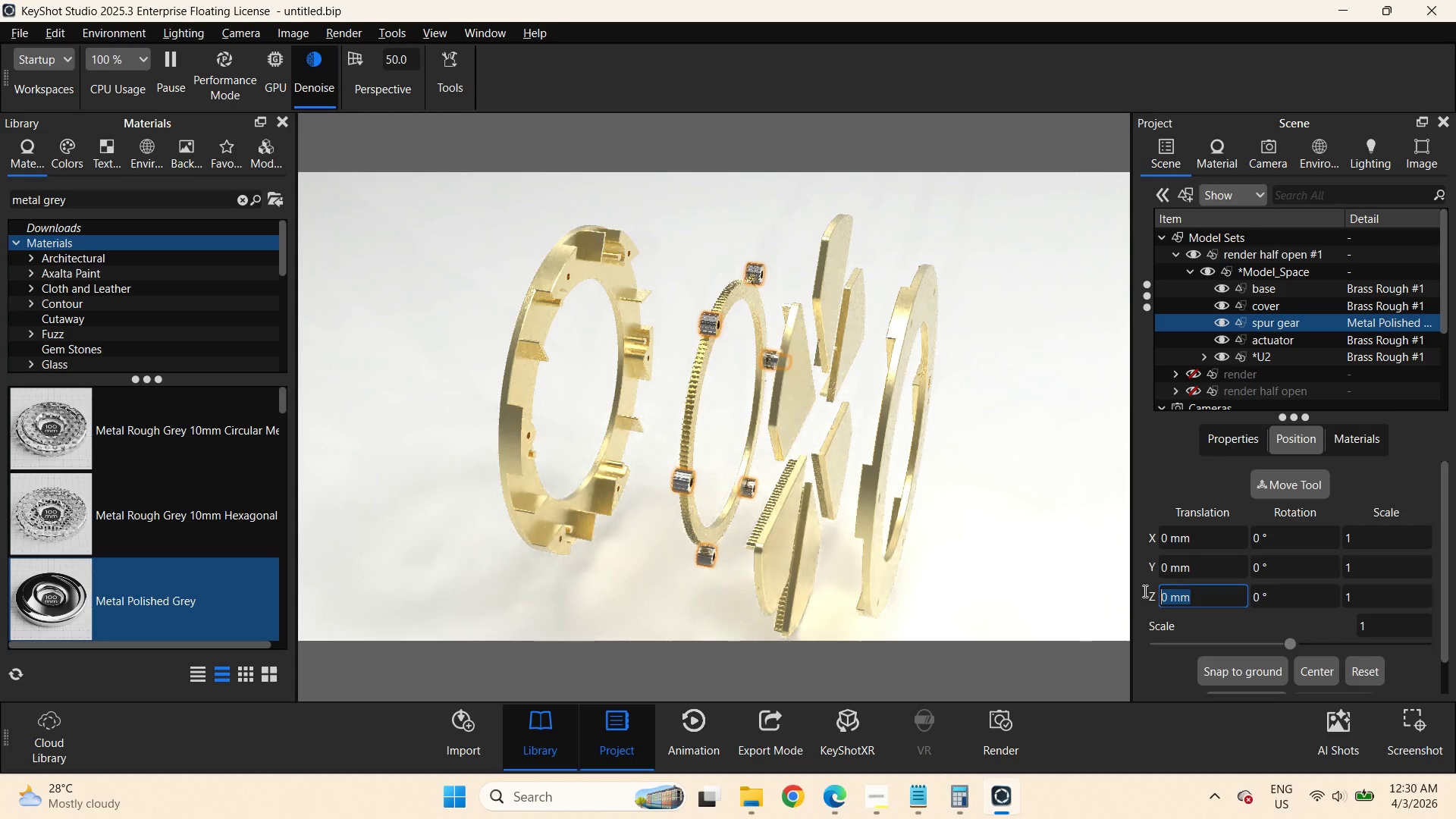 
key(NumpadEnter)
 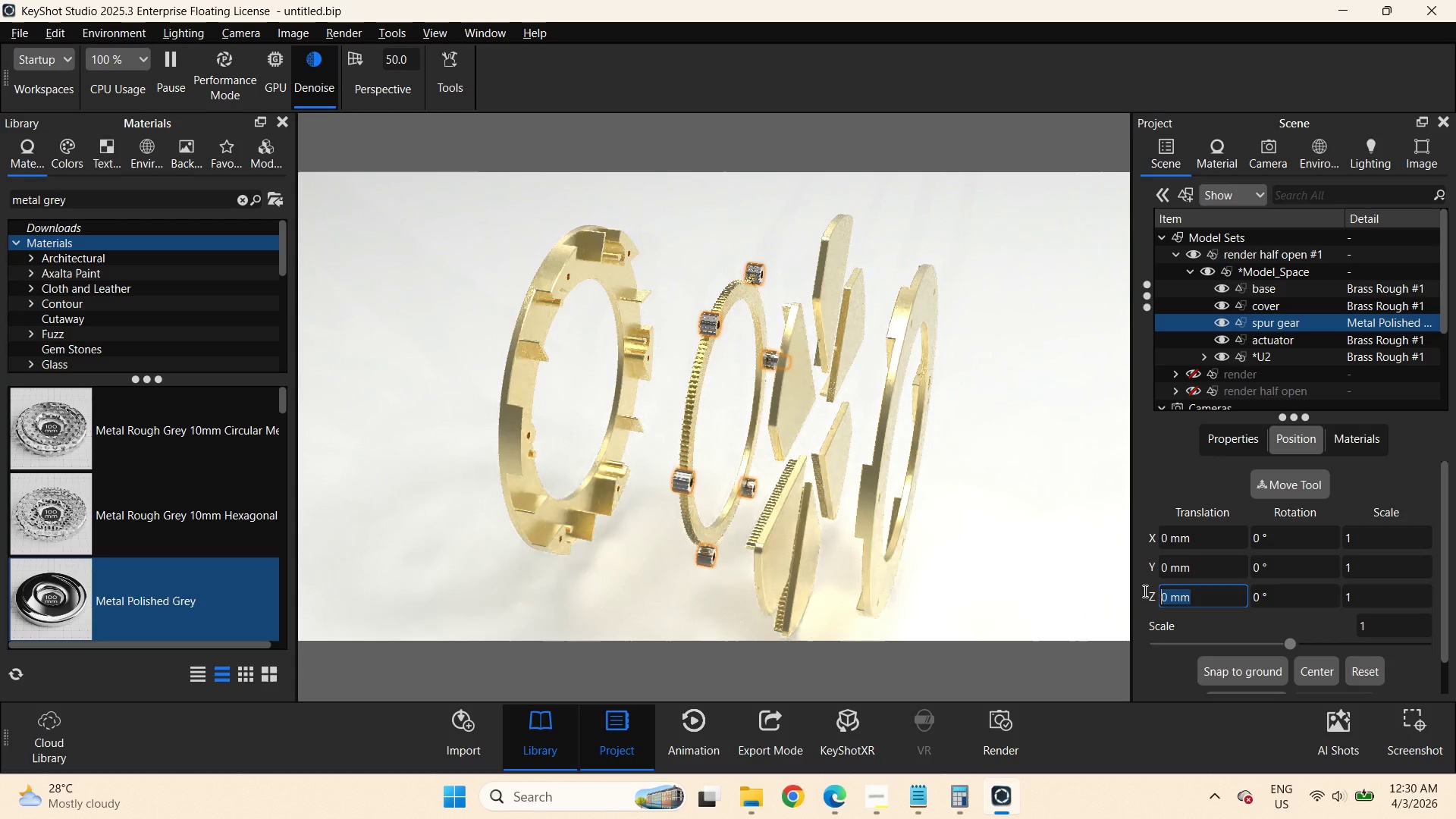 
left_click([749, 249])
 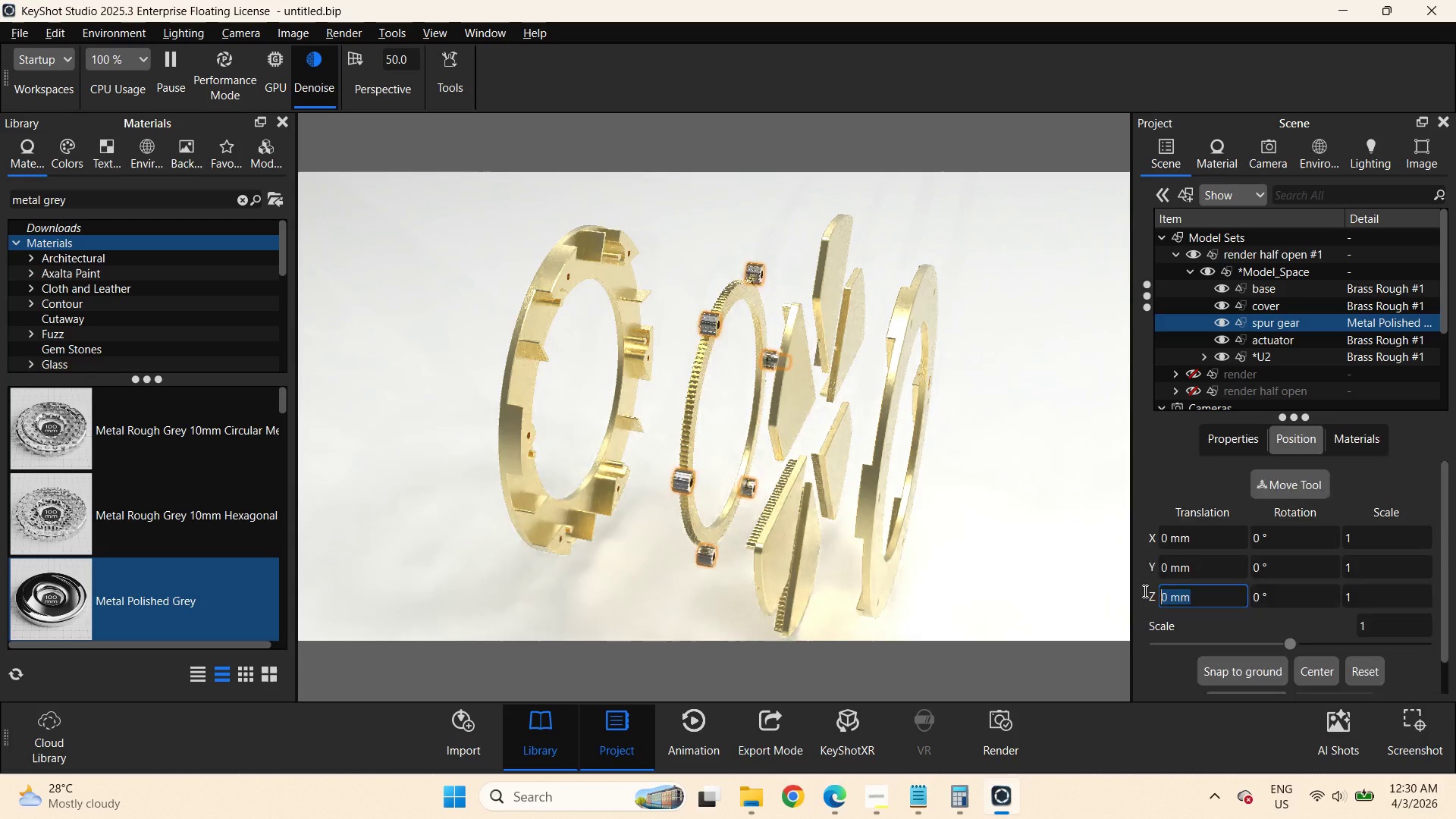 
left_click_drag(start_coordinate=[748, 391], to_coordinate=[748, 358])
 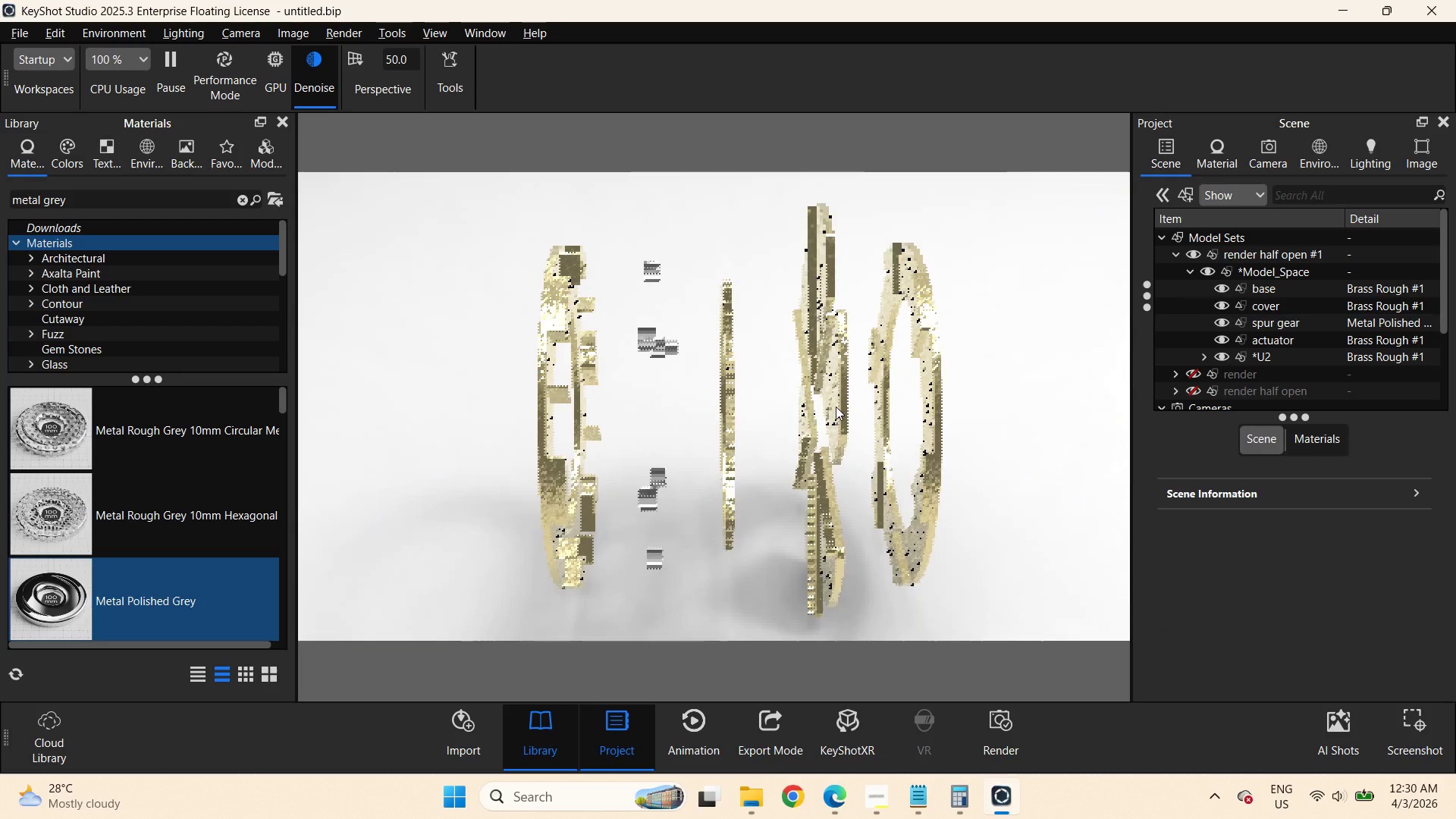 
left_click_drag(start_coordinate=[759, 397], to_coordinate=[800, 388])
 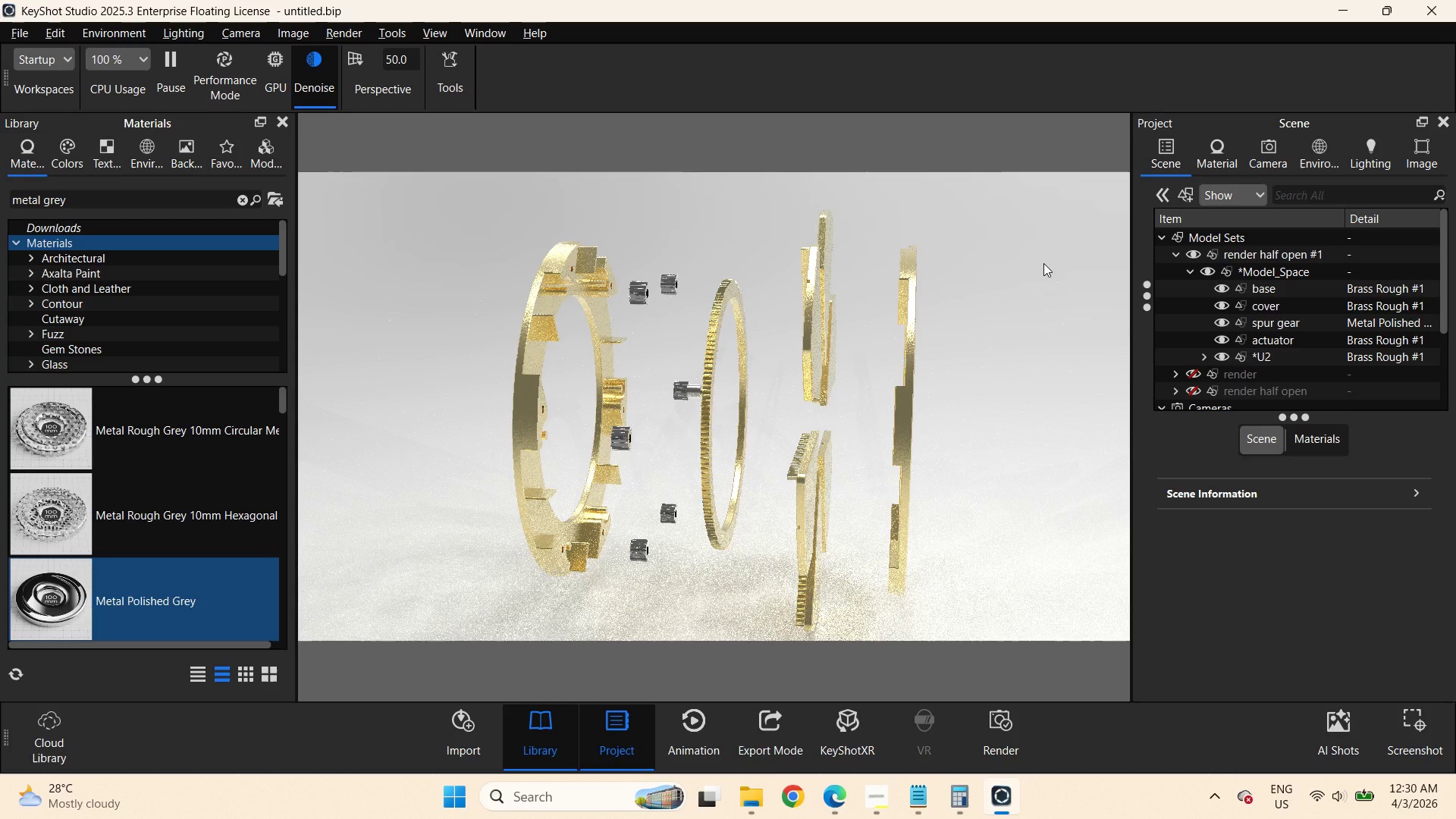 
wait(6.31)
 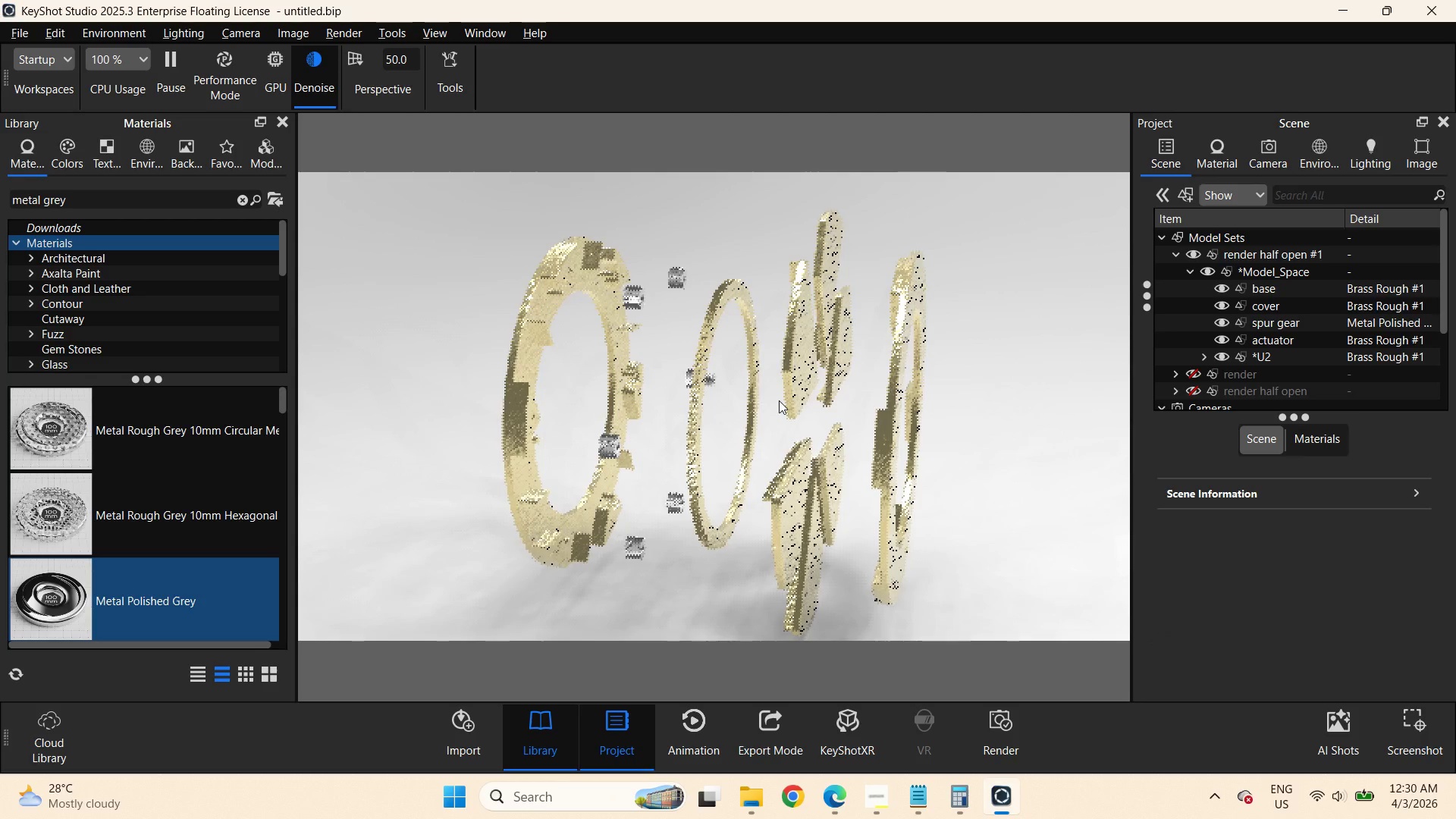 
left_click_drag(start_coordinate=[909, 463], to_coordinate=[885, 458])
 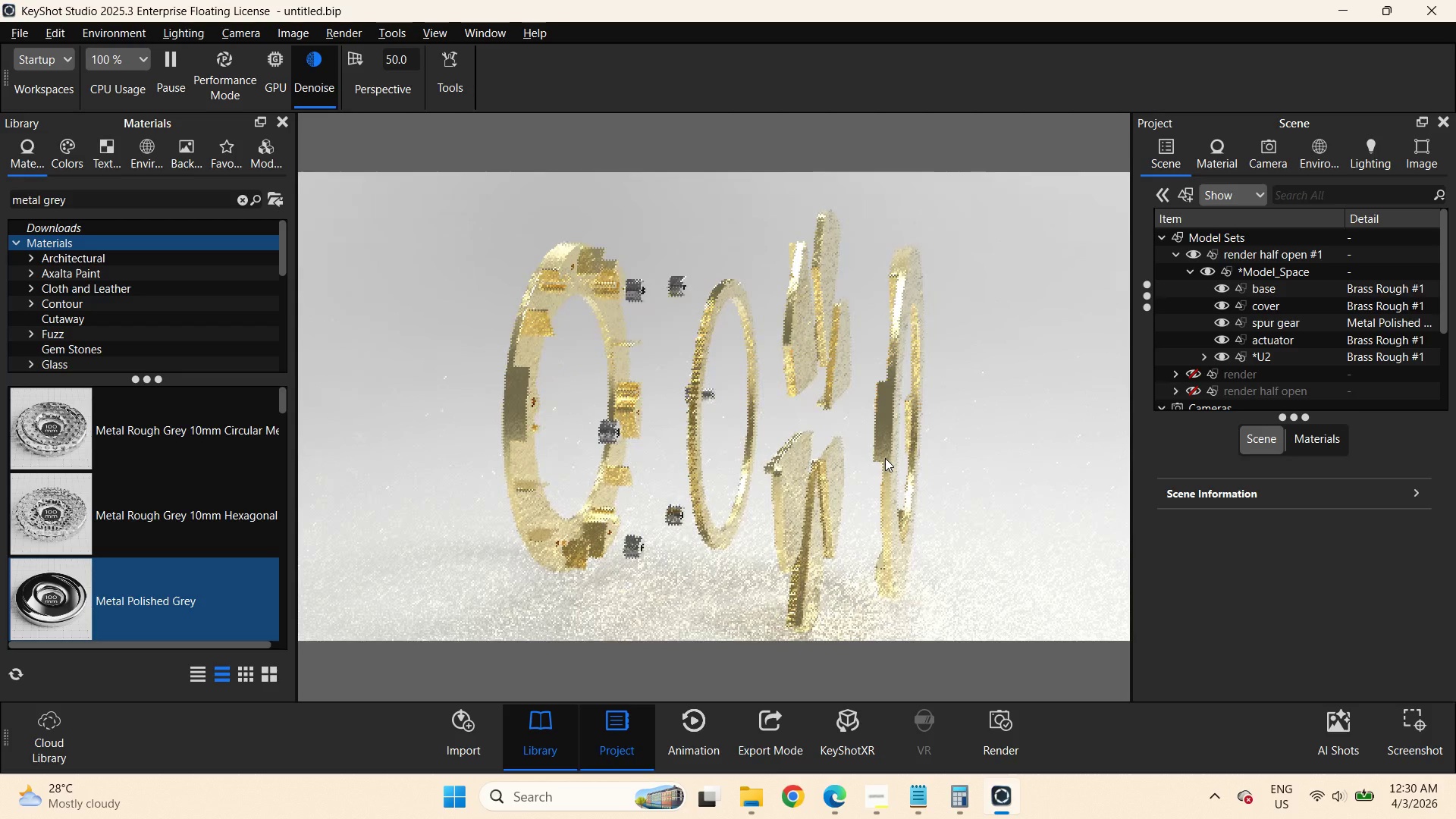 
left_click([1173, 255])
 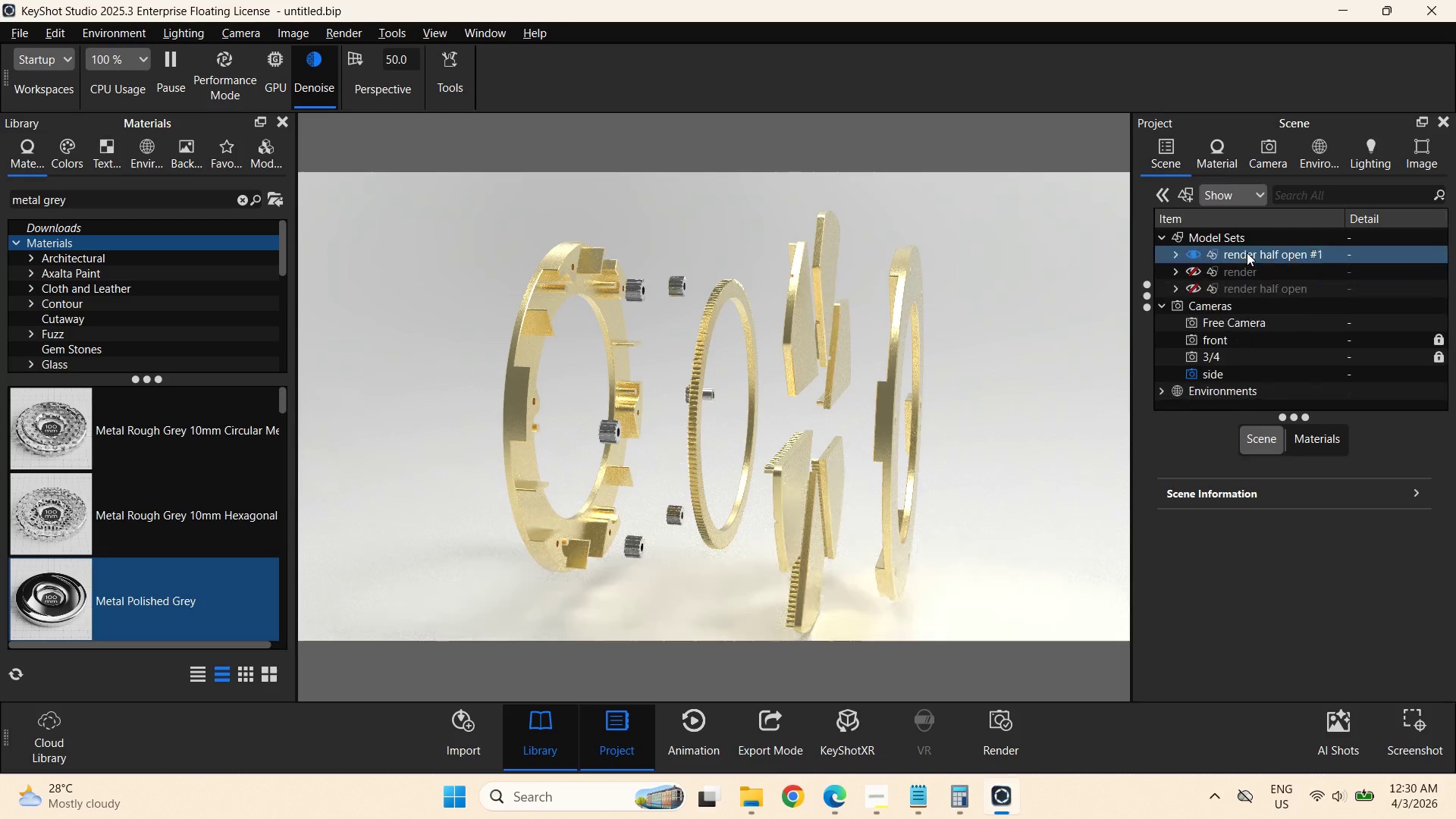 
left_click([1247, 253])
 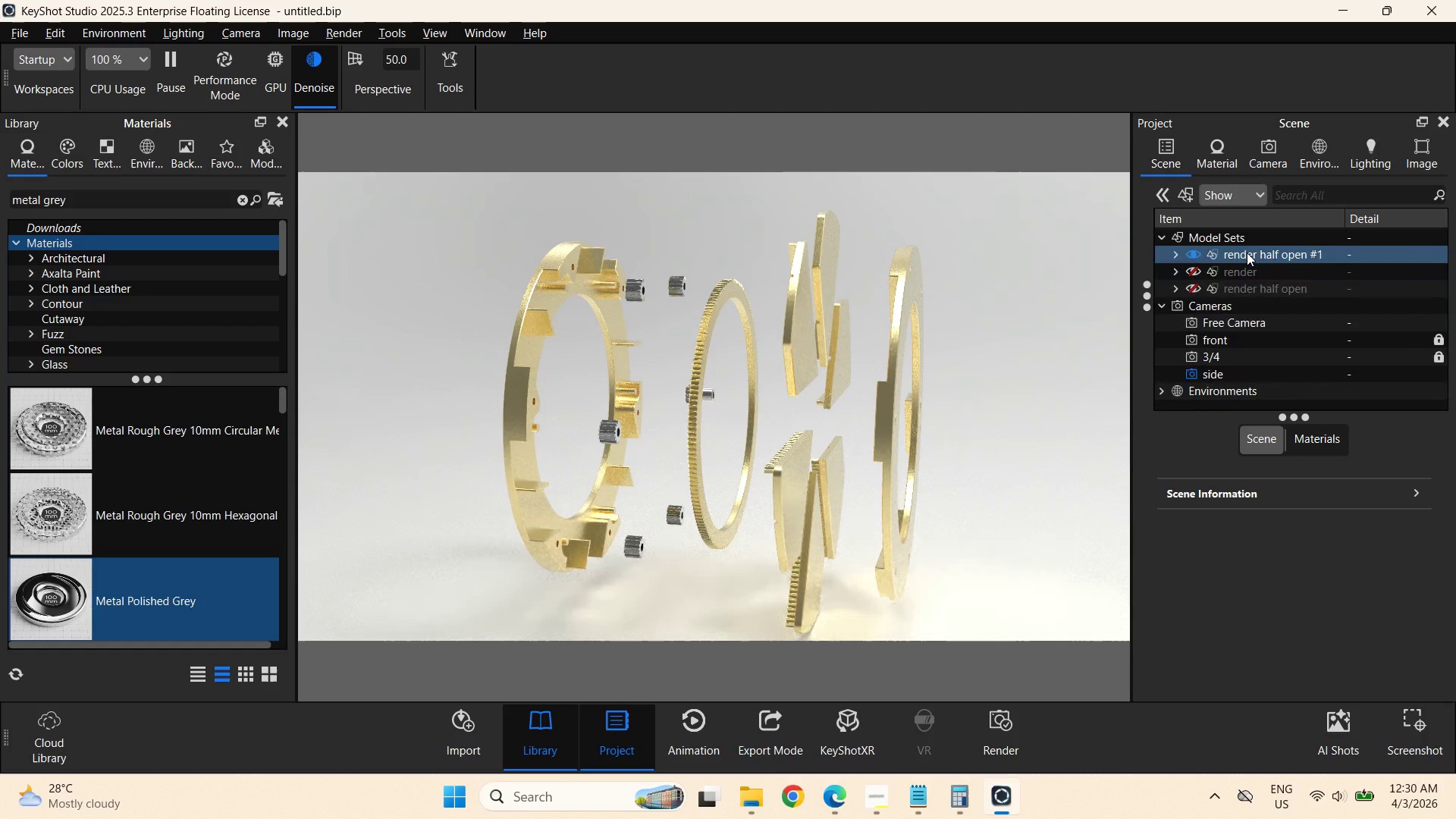 
left_click([1241, 672])
 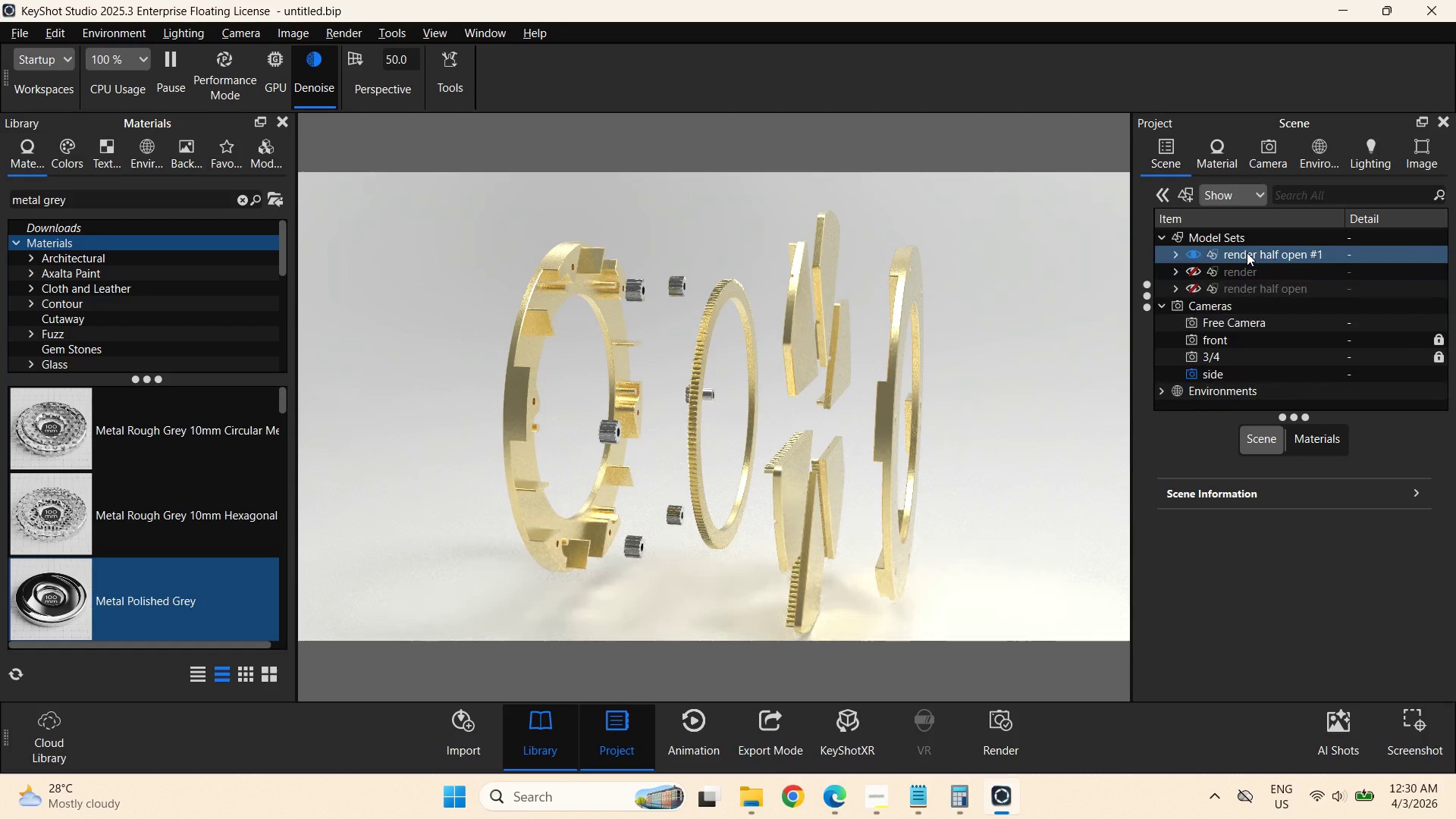 
key(O)
 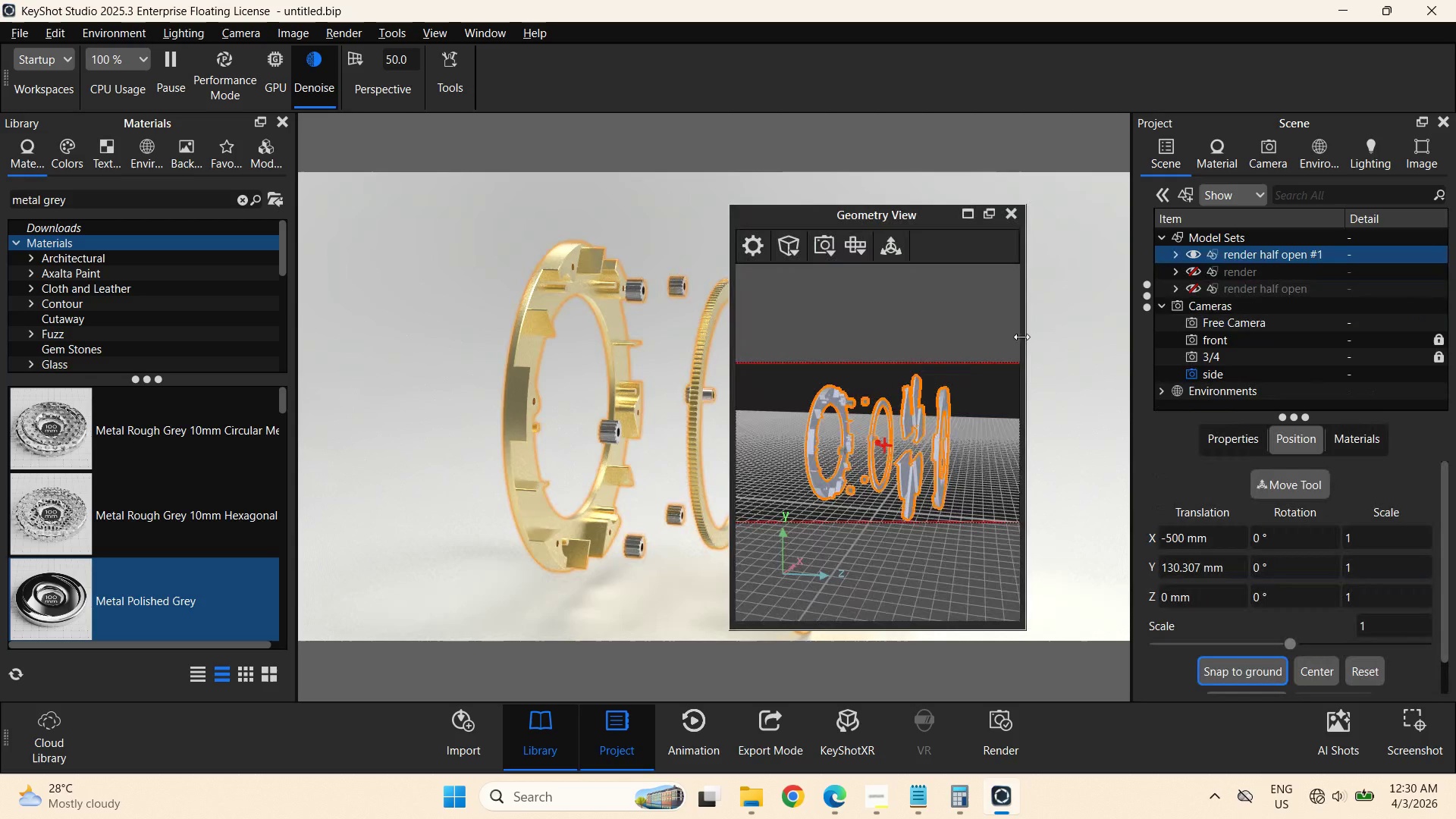 
left_click([876, 318])
 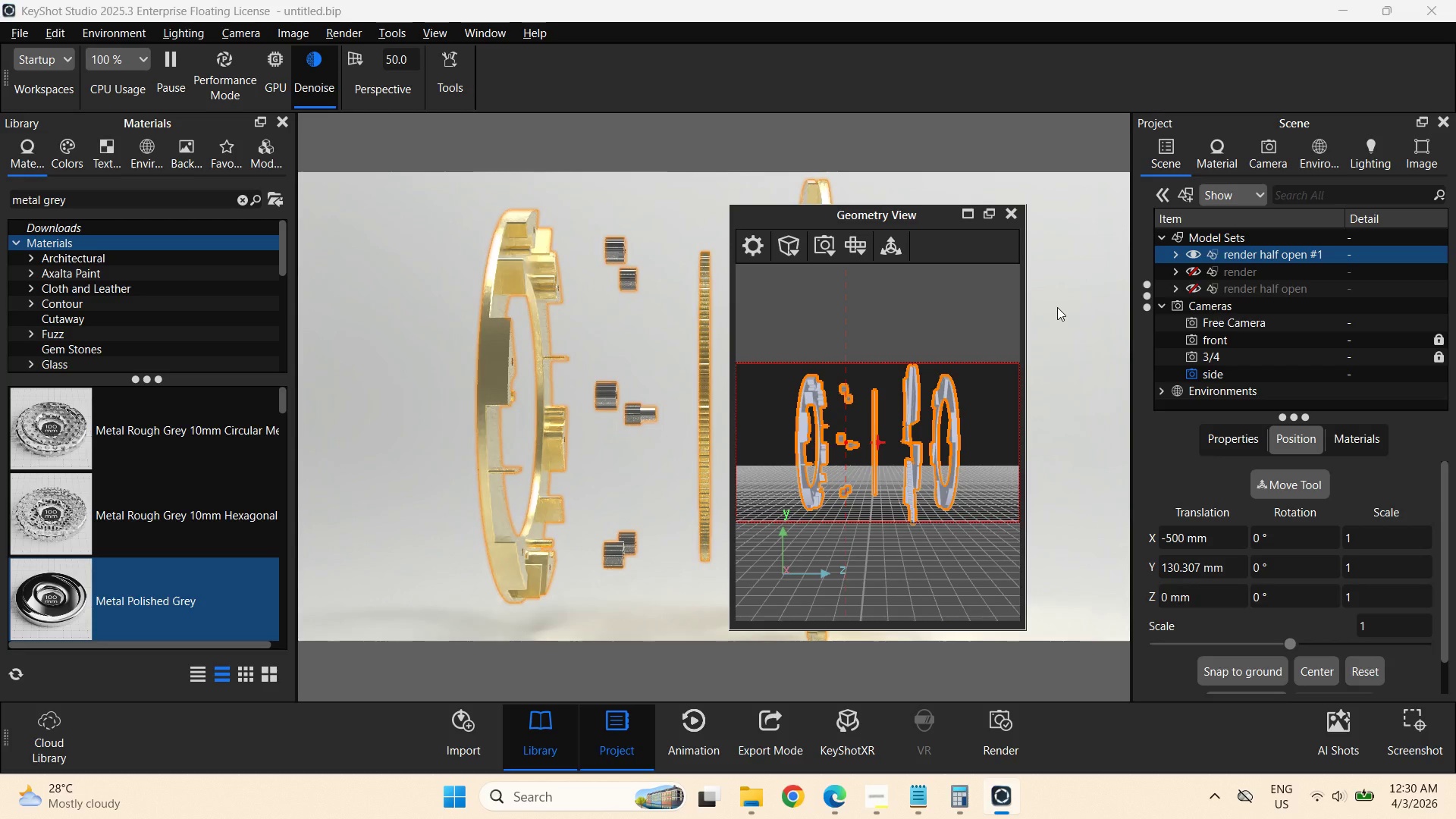 
left_click([1012, 214])
 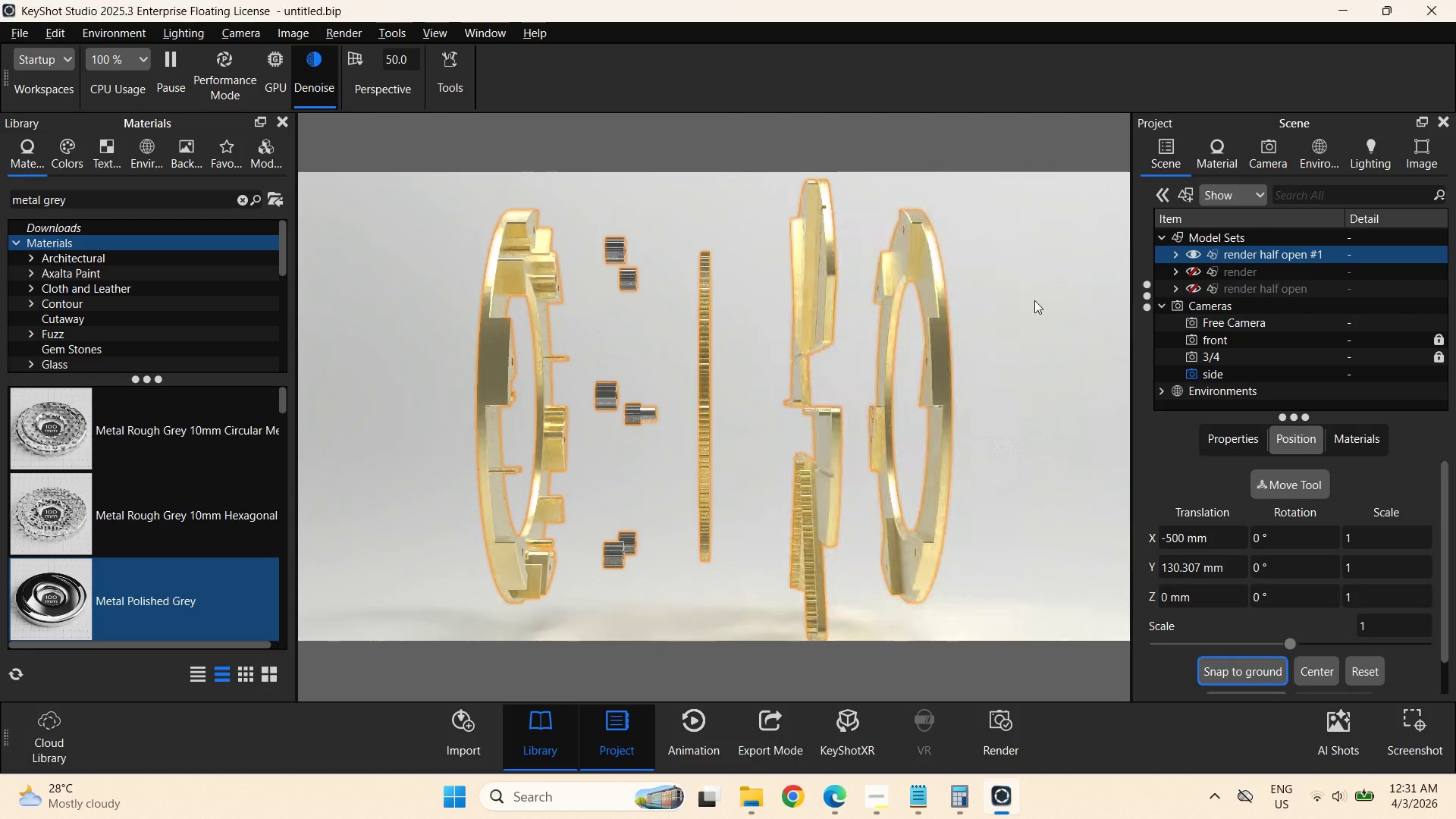 
left_click([1034, 300])
 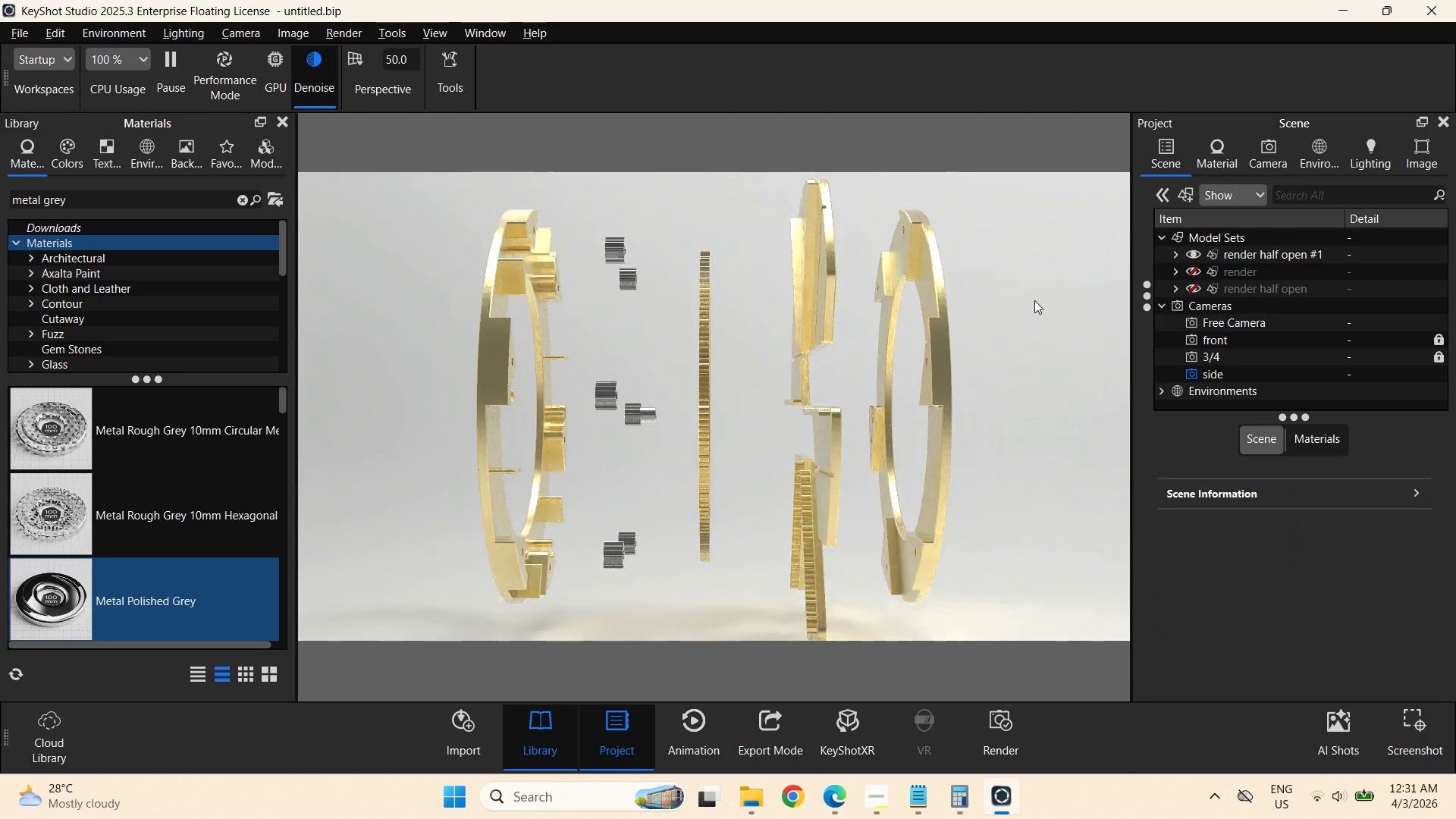 
wait(5.53)
 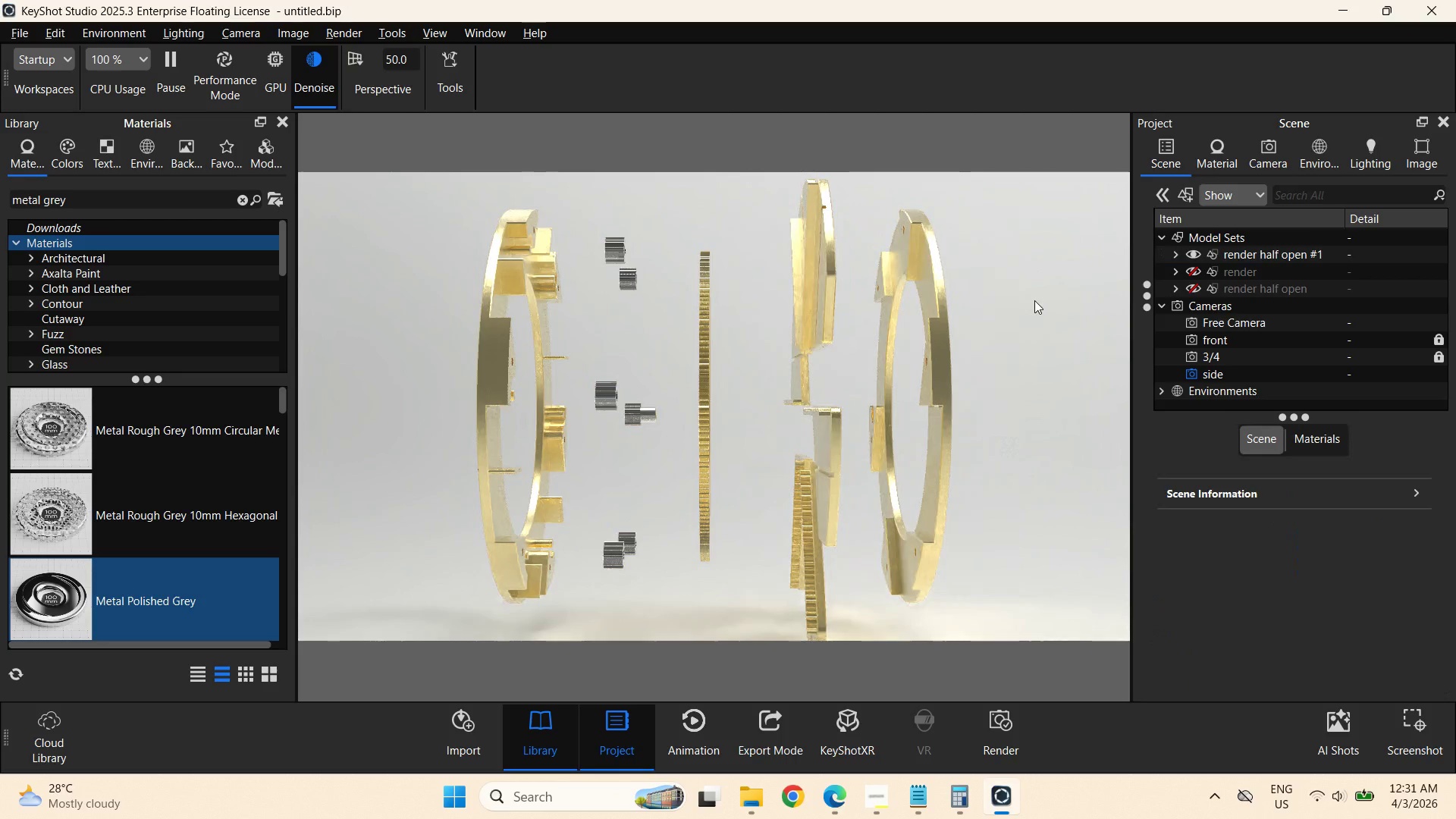 
left_click([1265, 161])
 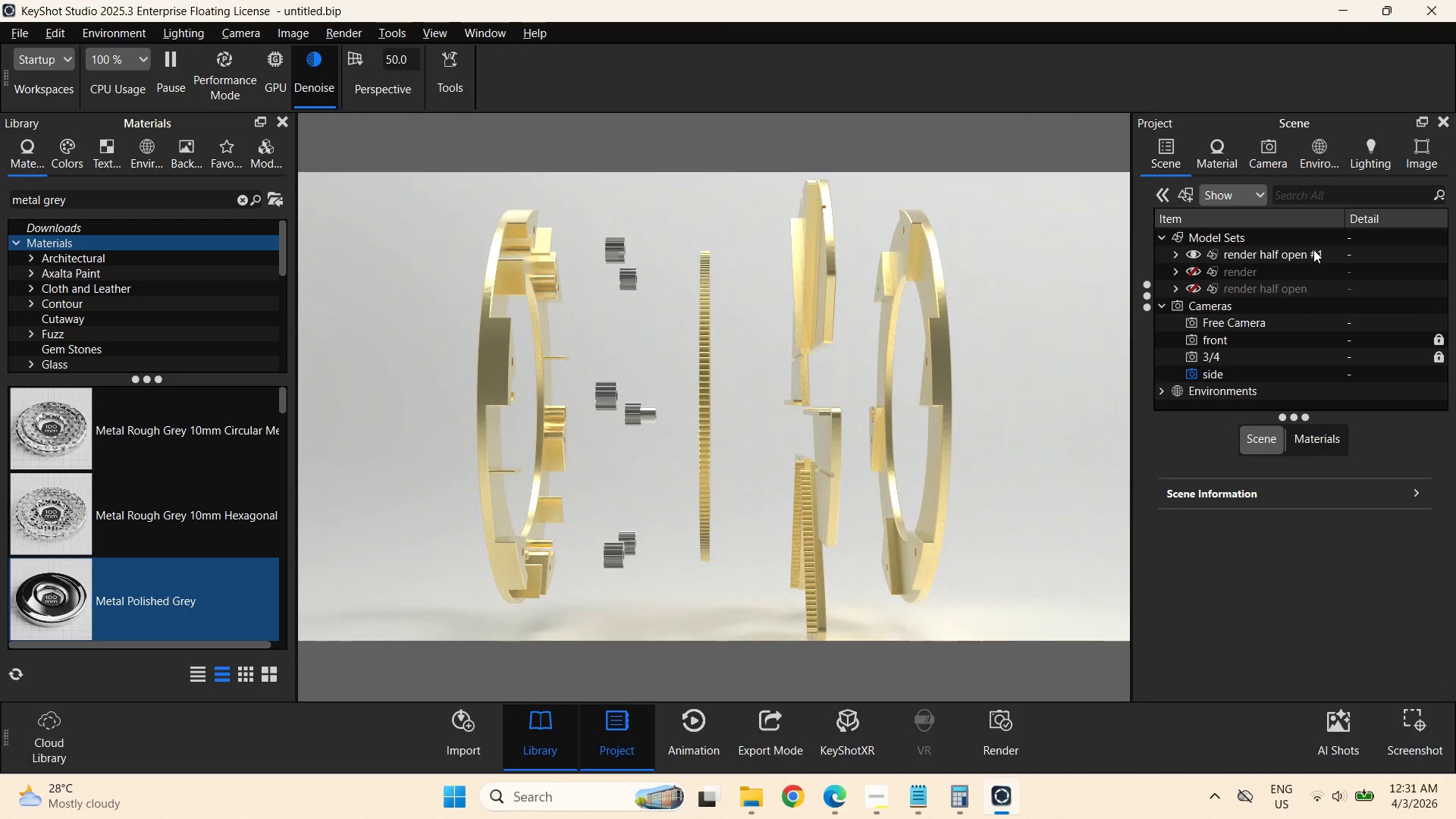 
left_click_drag(start_coordinate=[1423, 396], to_coordinate=[1345, 394])
 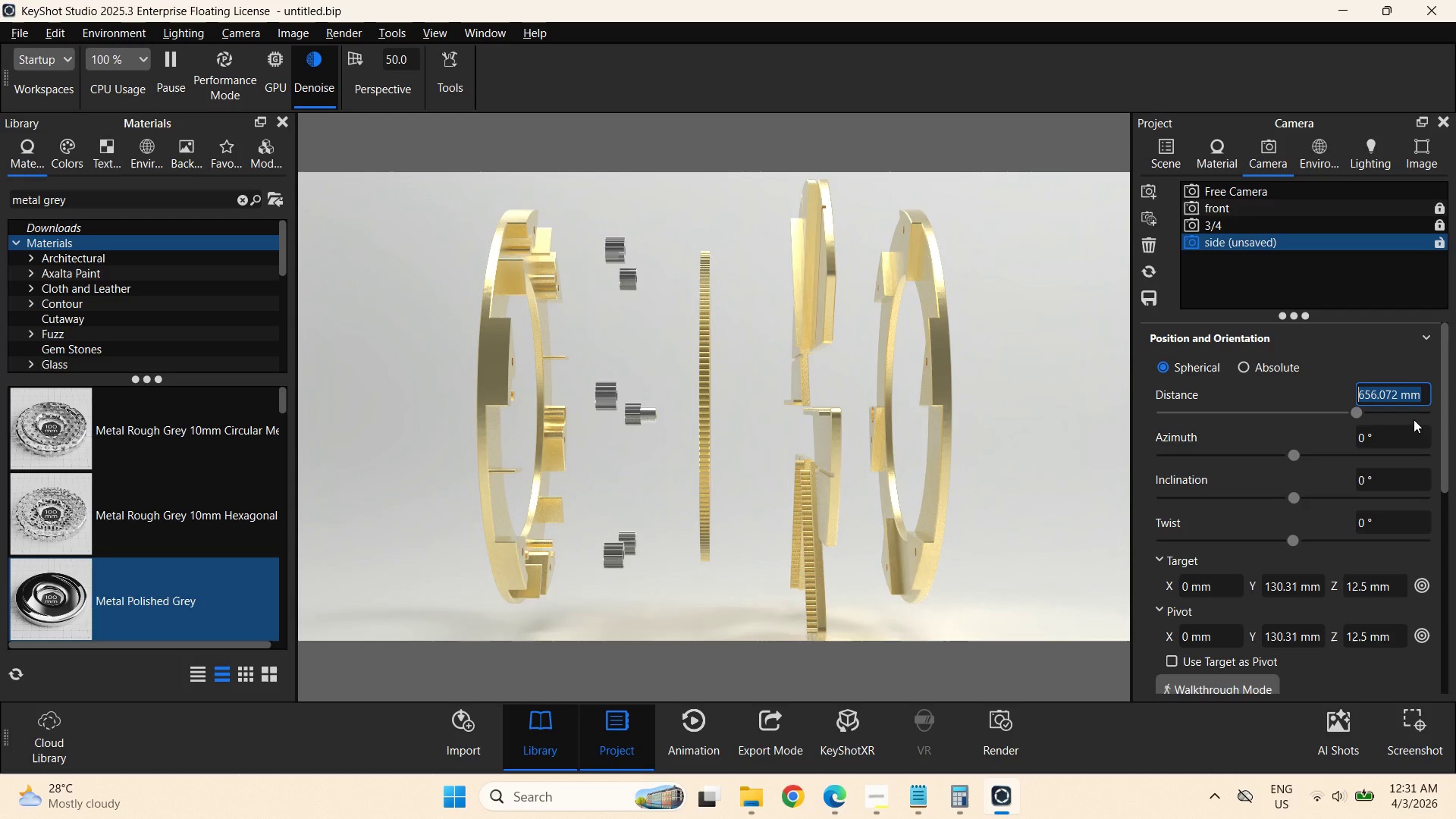 
key(Numpad7)
 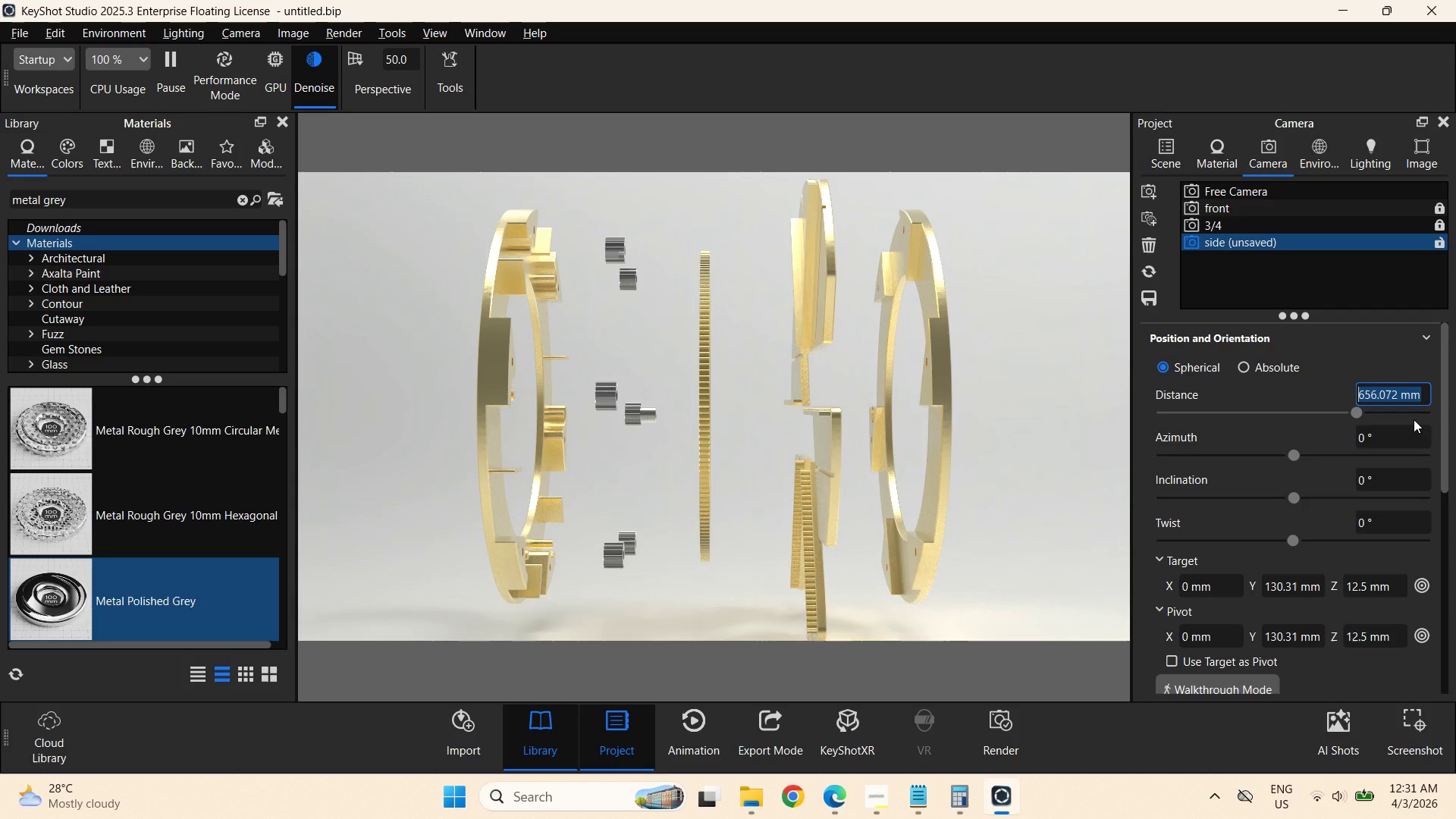 
key(Numpad0)
 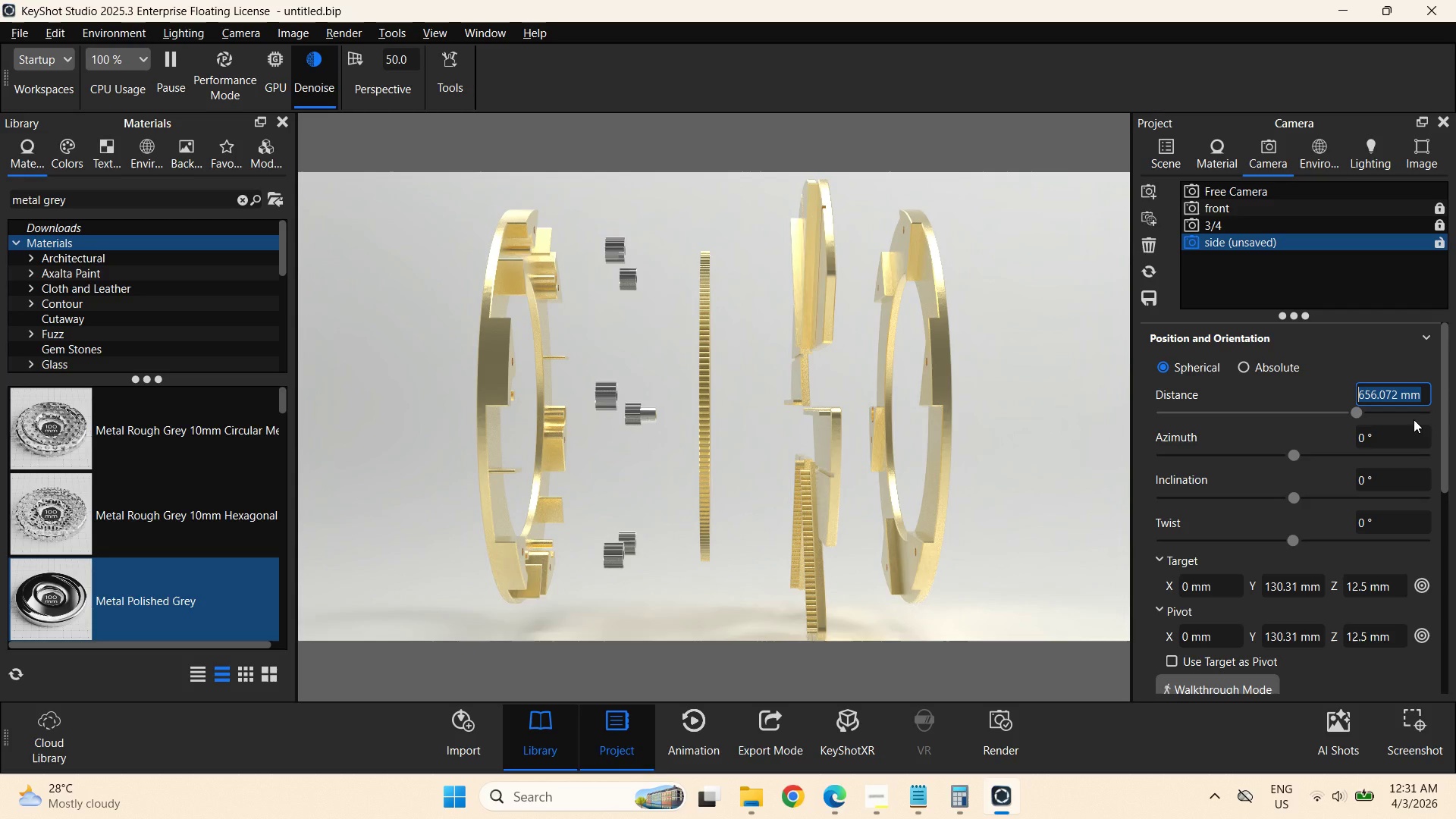 
key(Numpad0)
 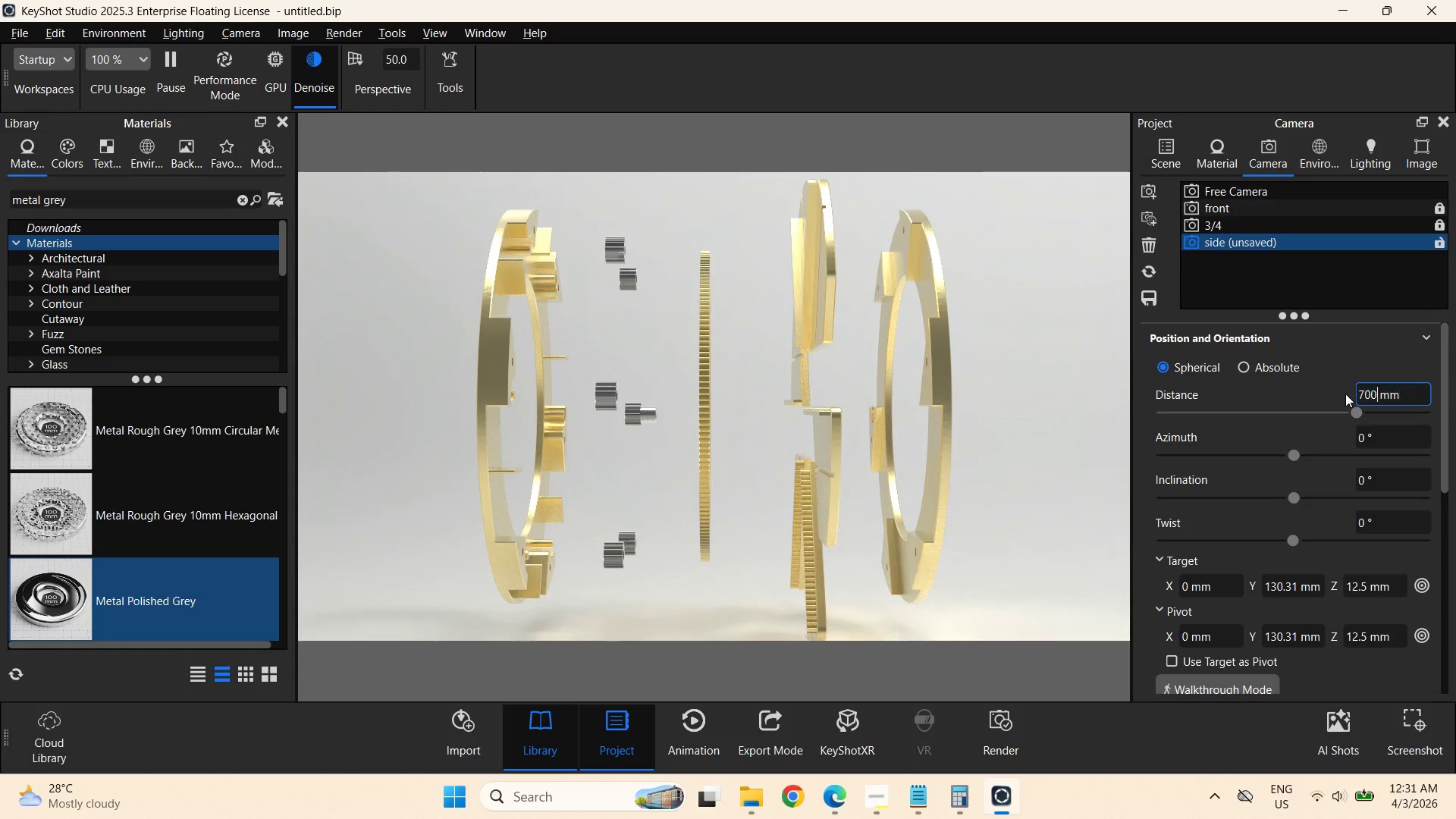 
key(NumpadEnter)
 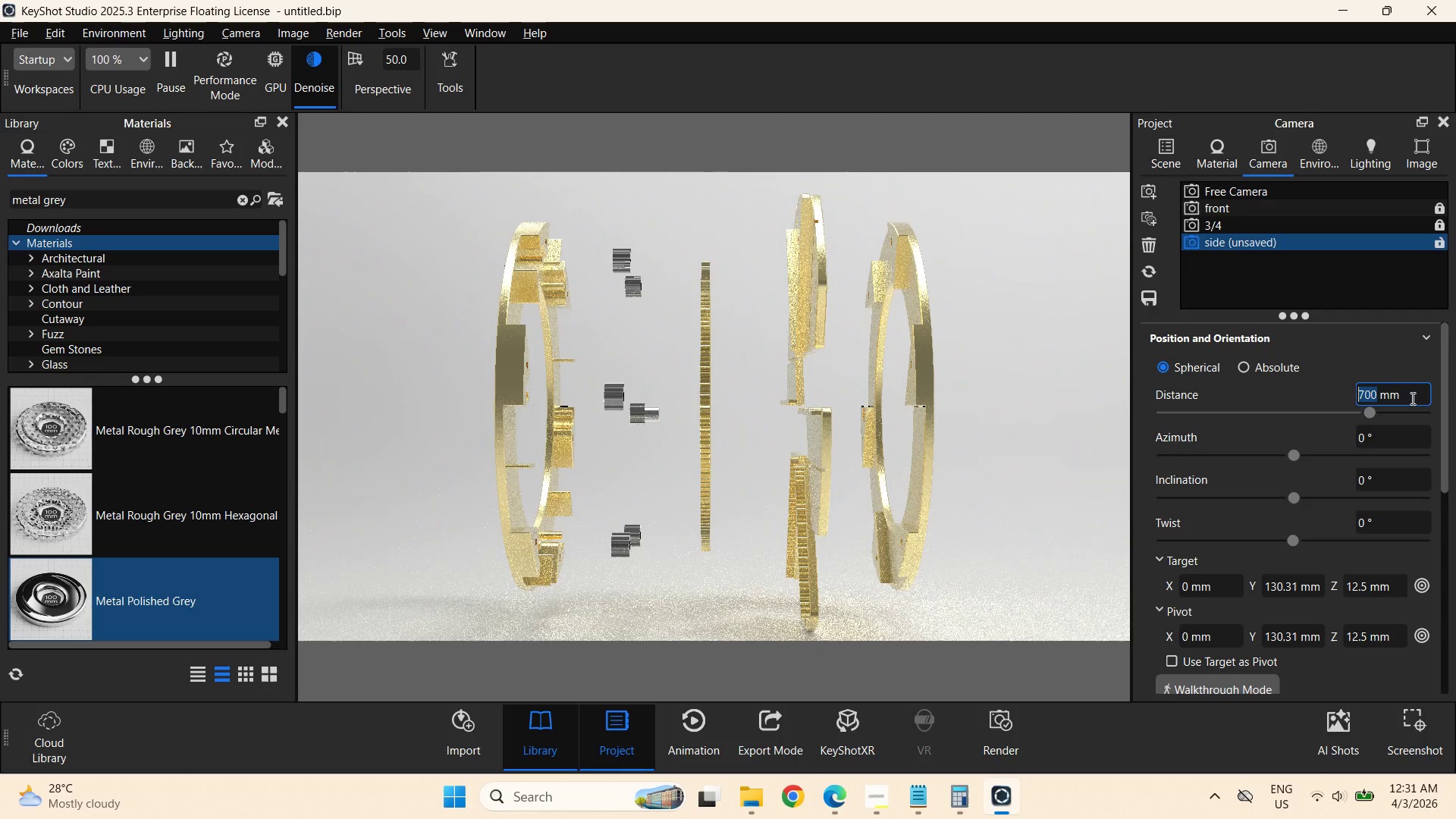 
key(Numpad7)
 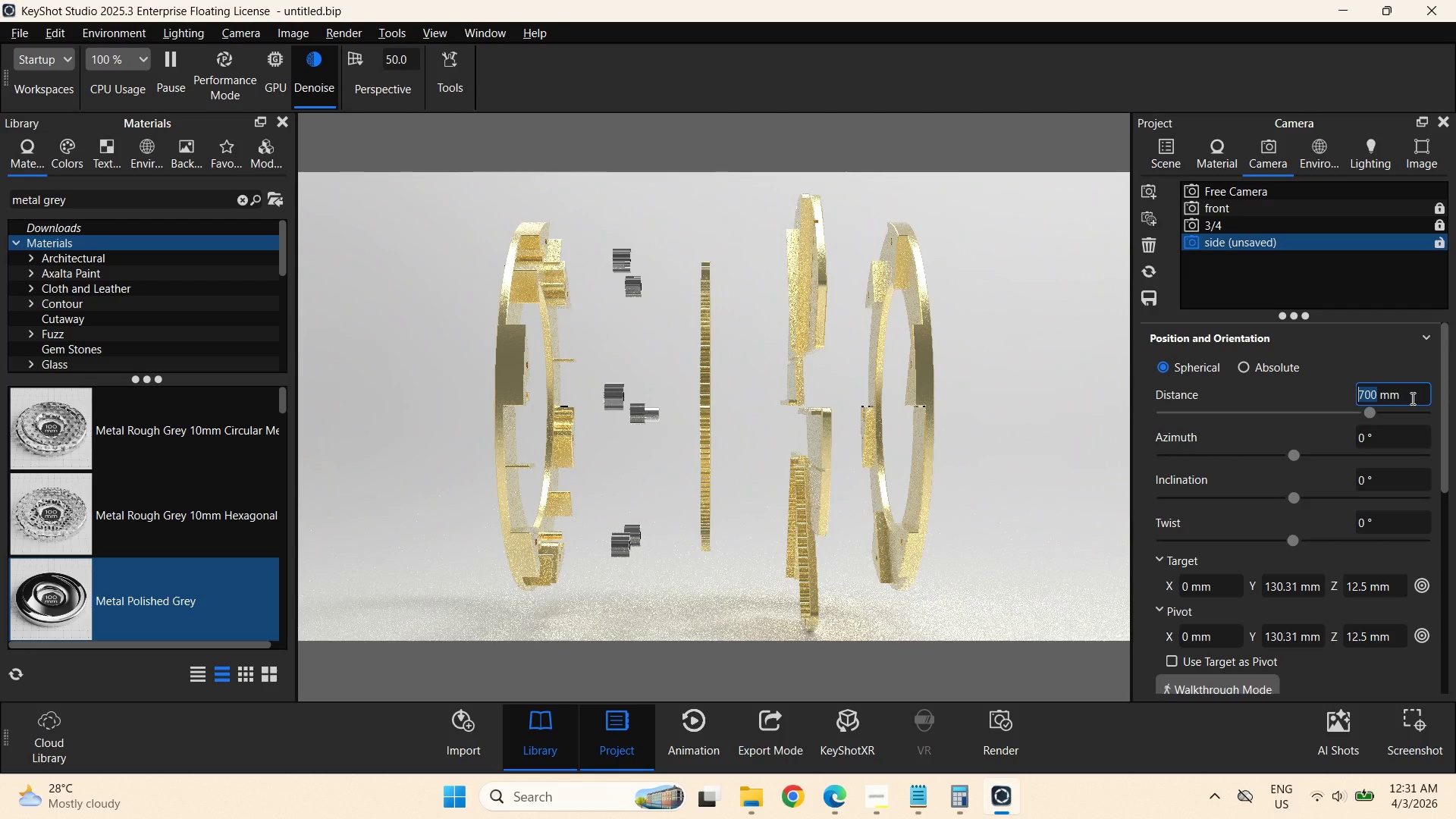 
key(Numpad5)
 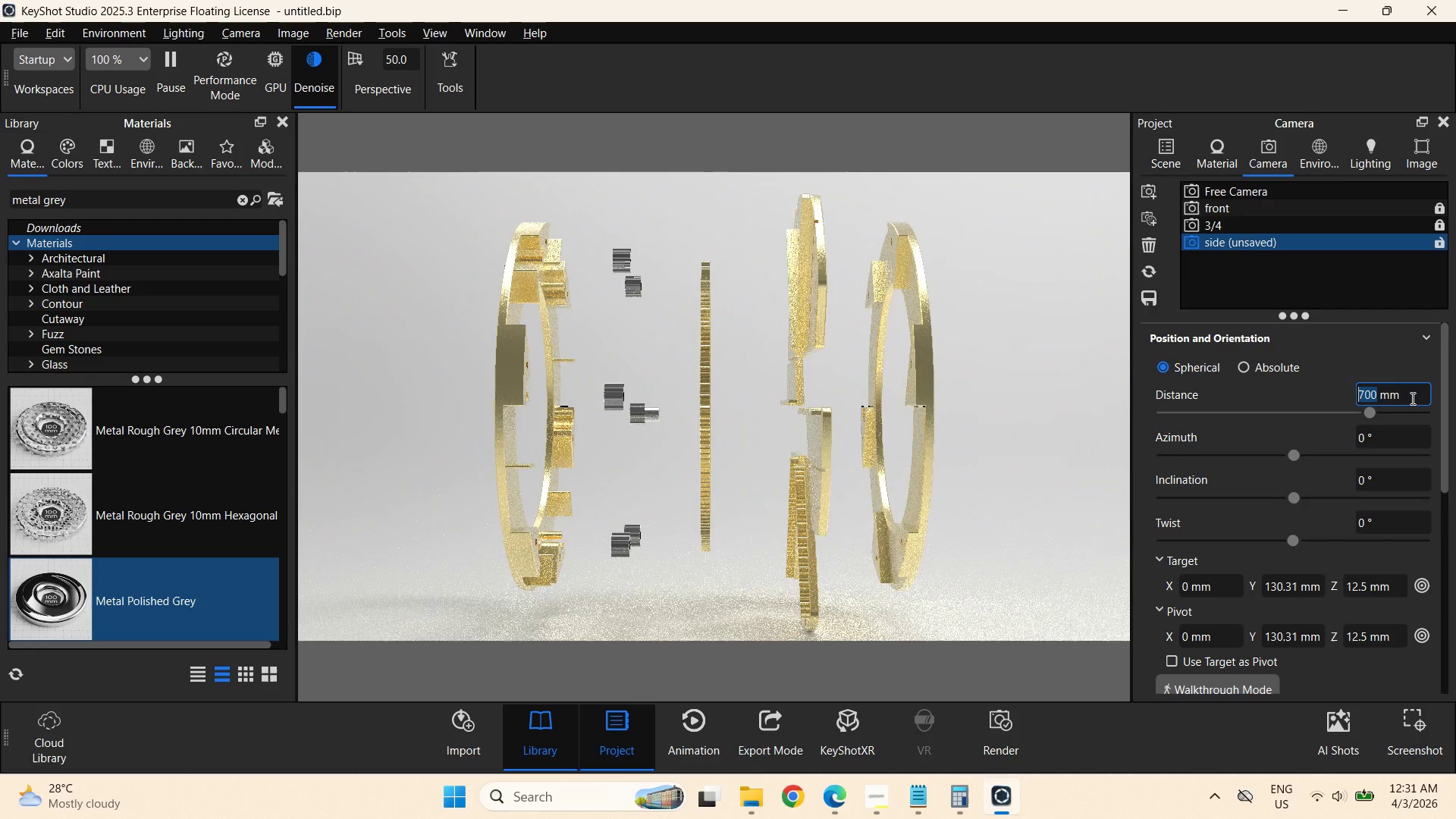 
key(Numpad0)
 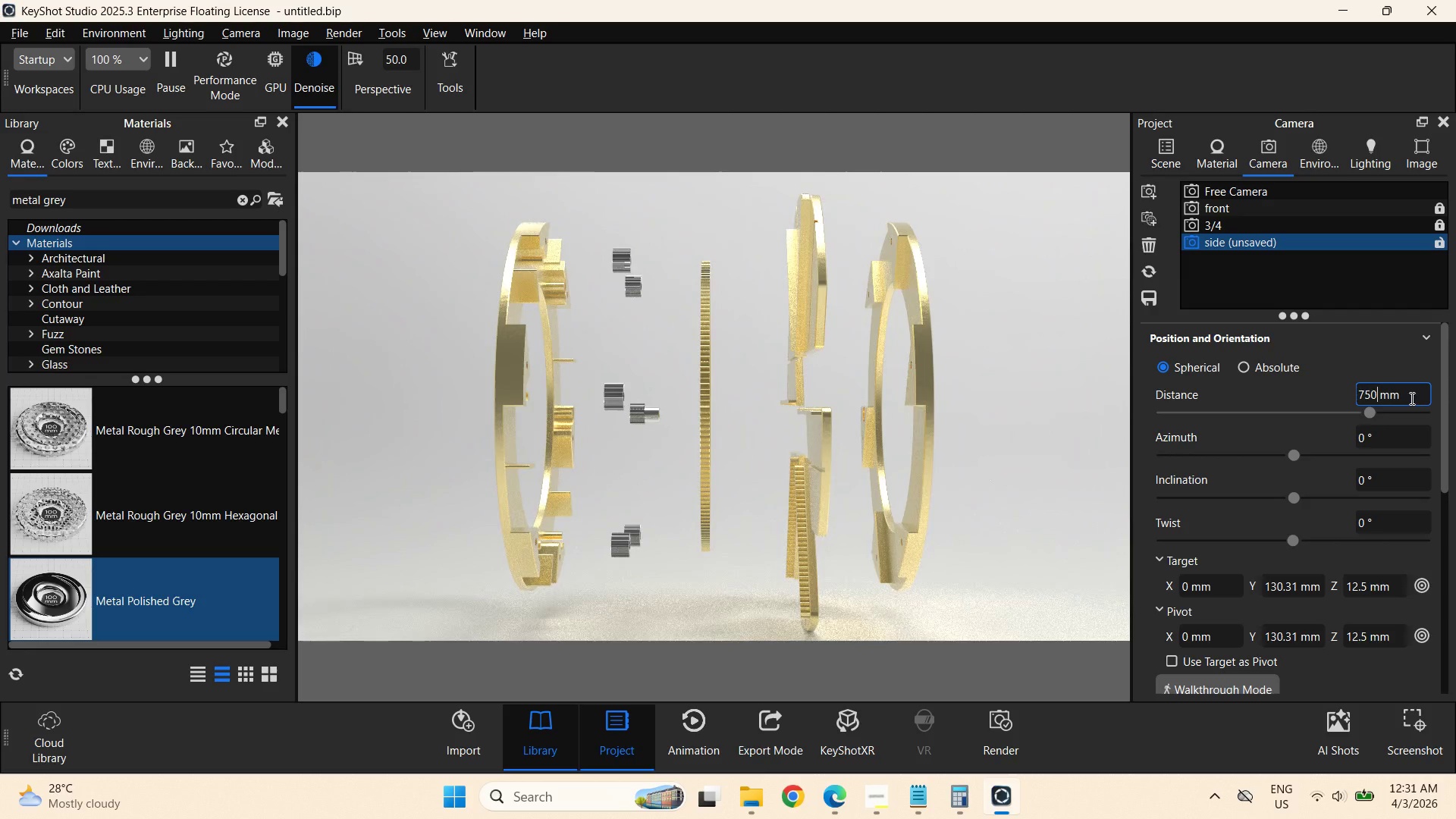 
key(NumpadEnter)
 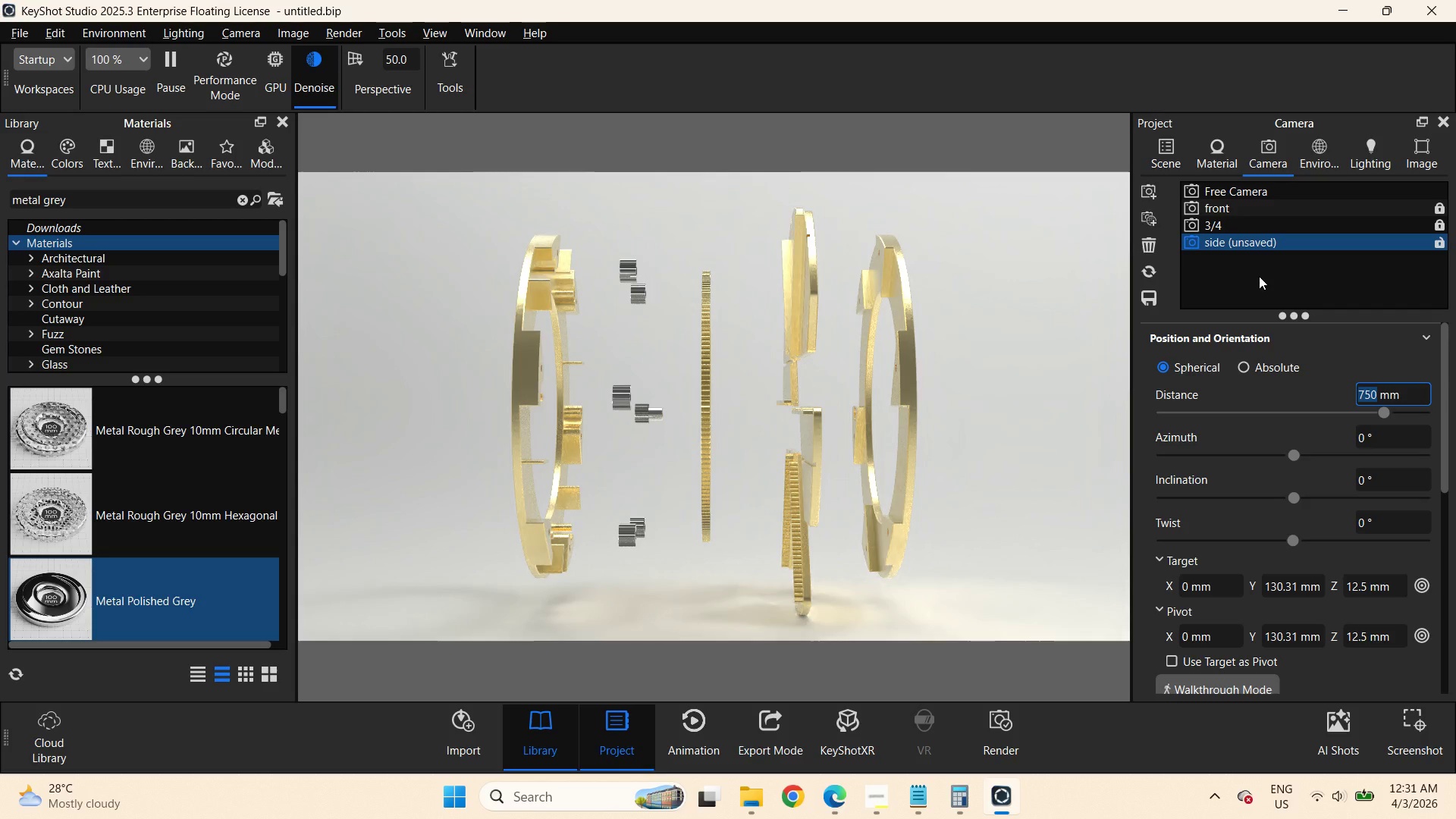 
wait(14.48)
 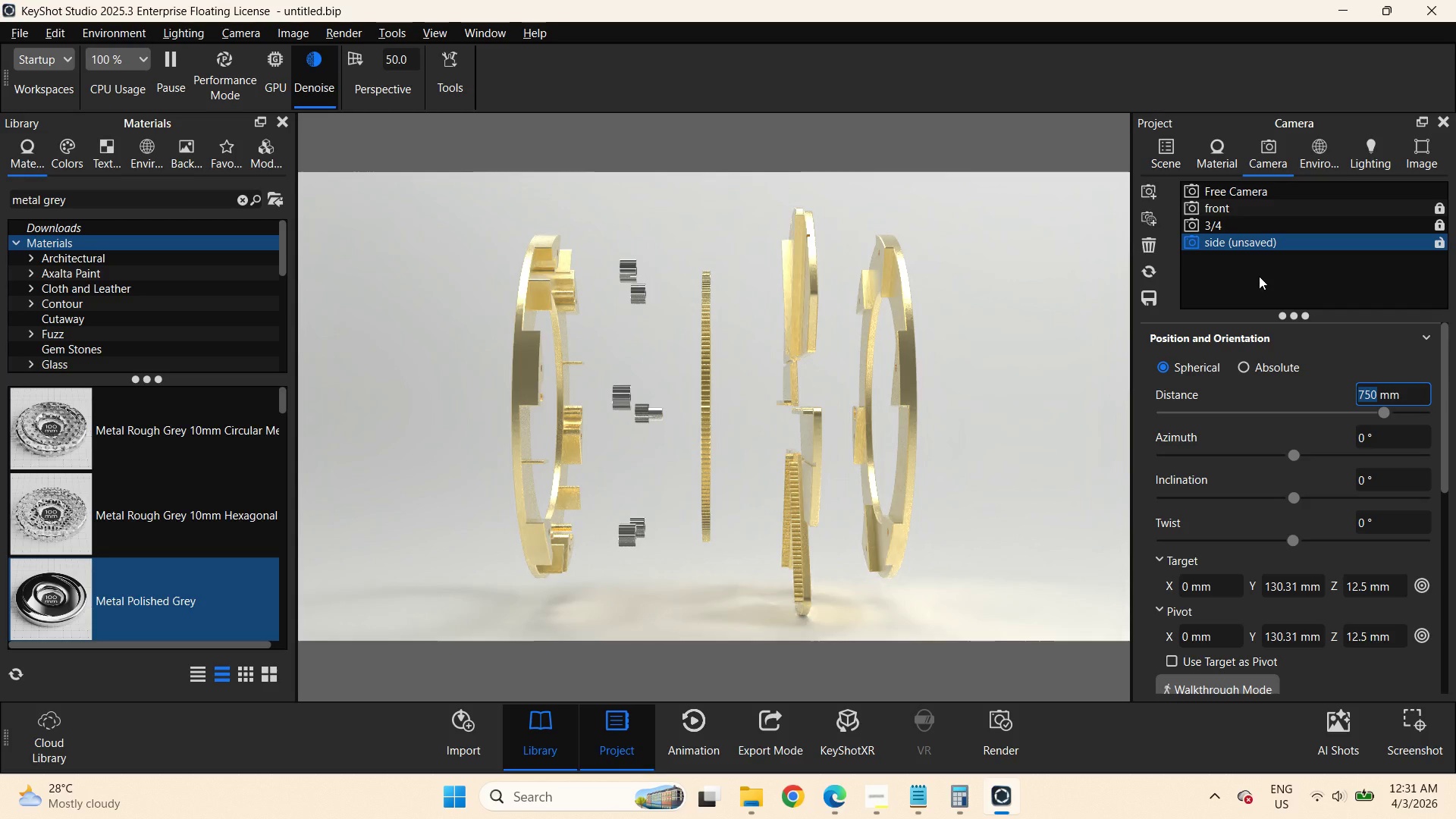 
left_click([1172, 158])
 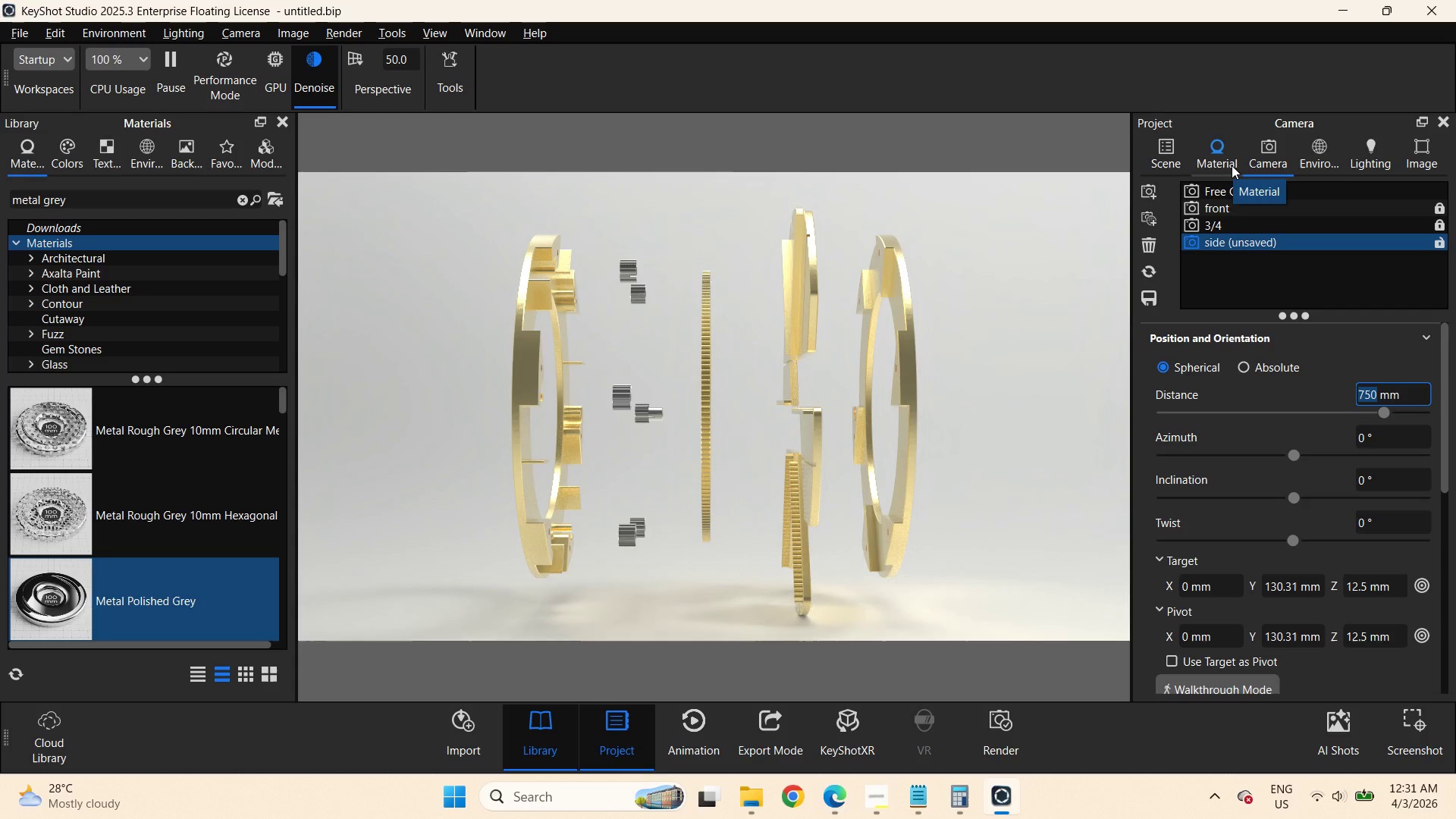 
left_click([1258, 253])
 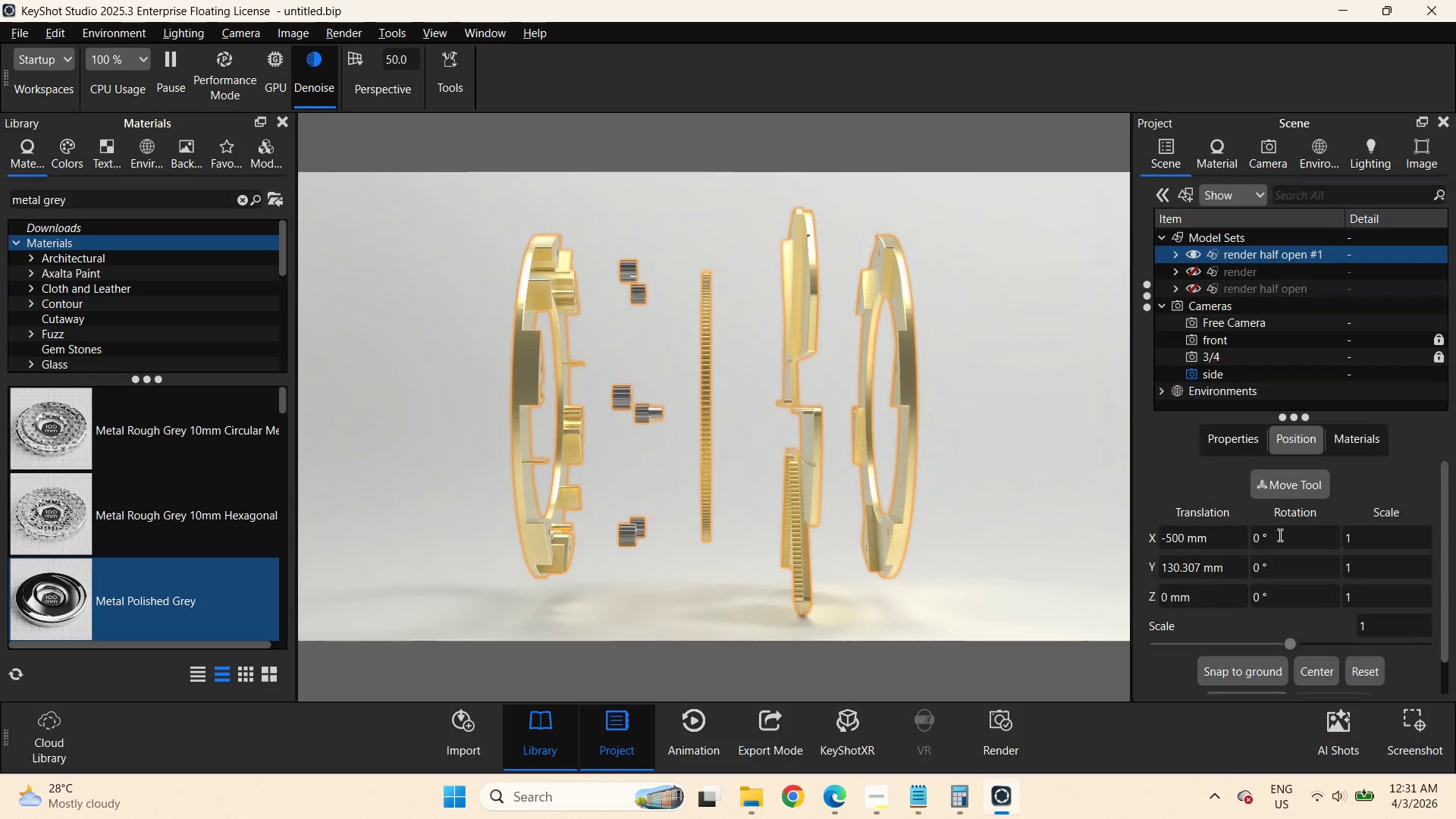 
left_click([1181, 254])
 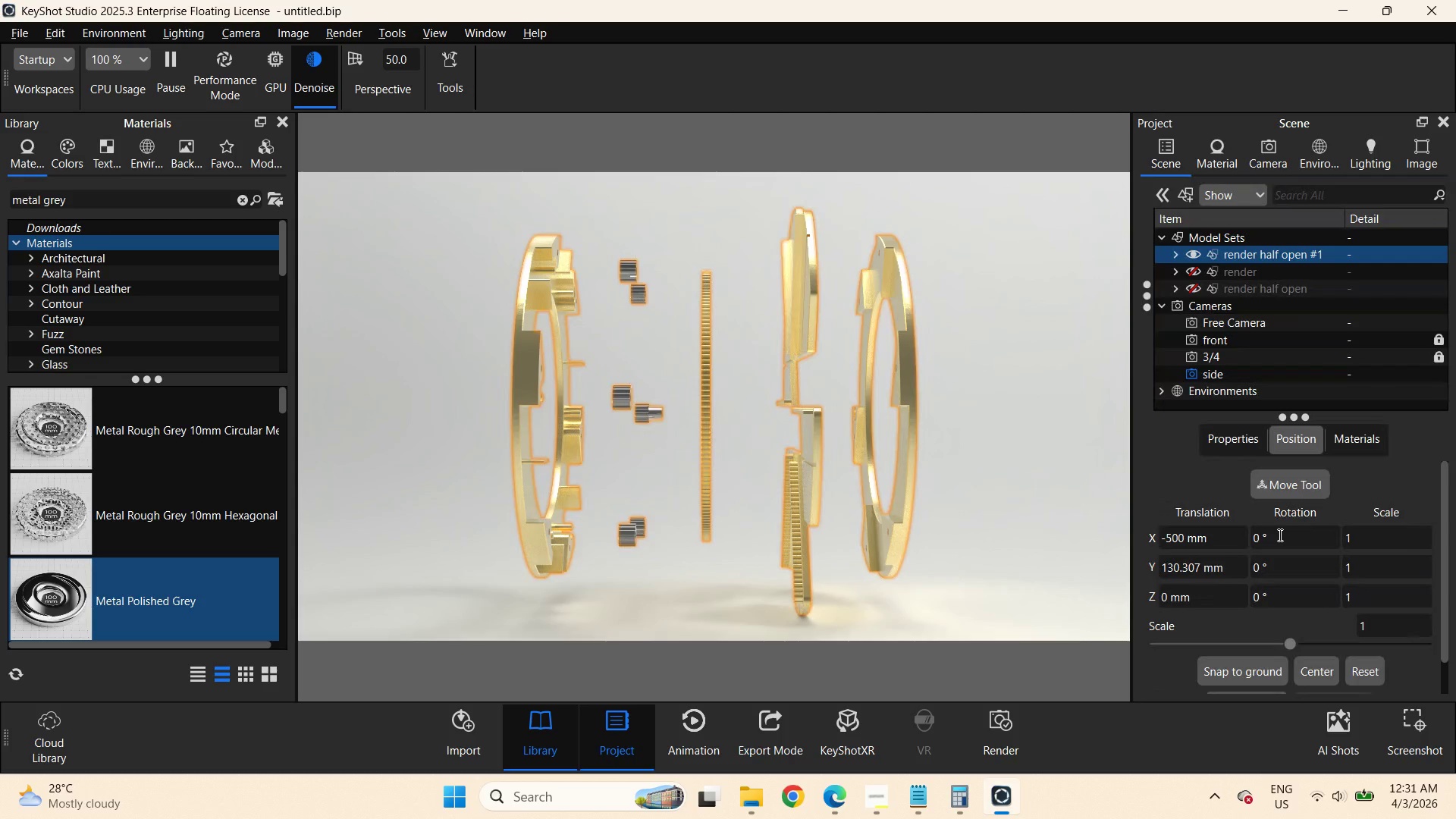 
left_click([1258, 293])
 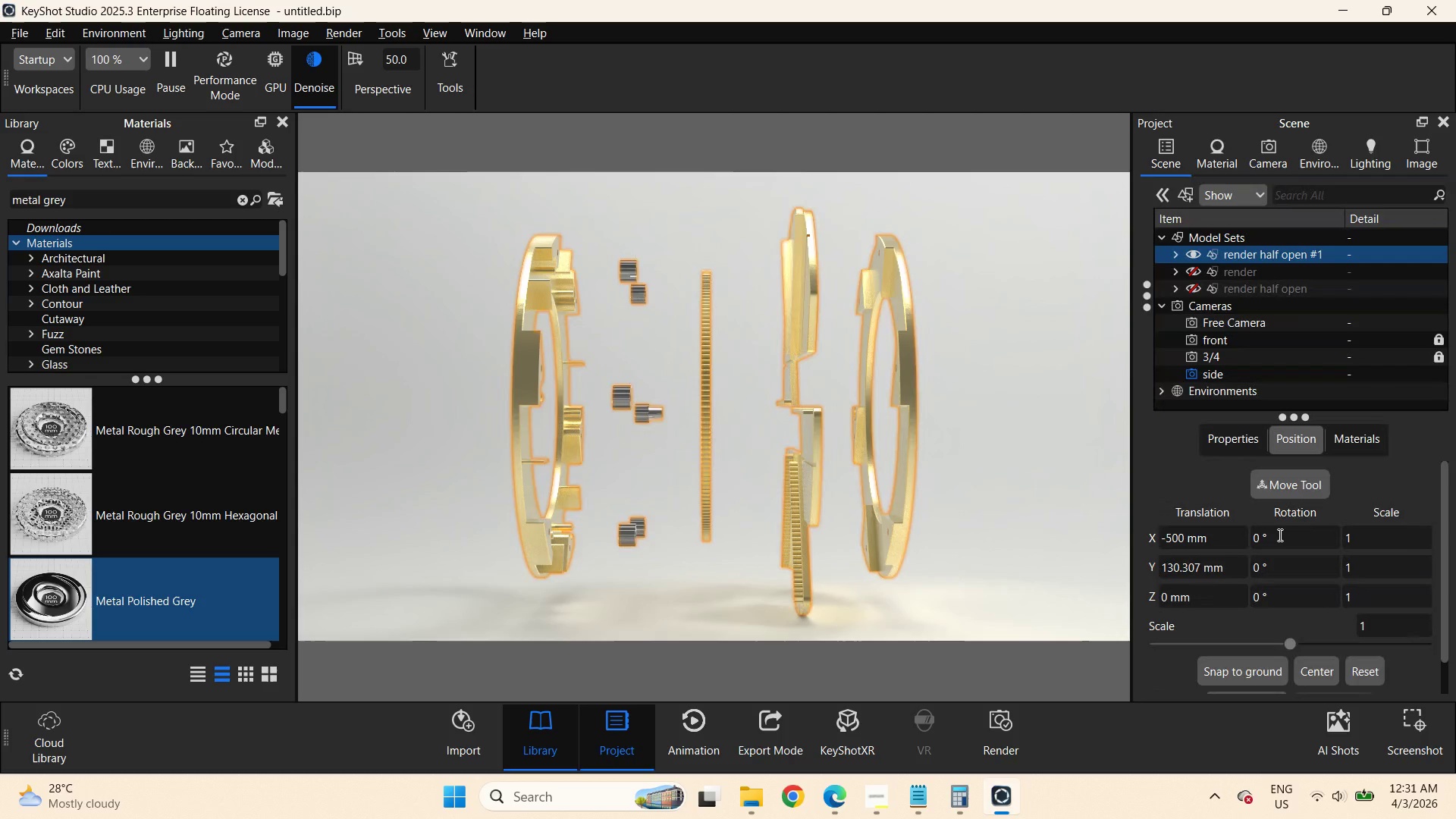 
left_click_drag(start_coordinate=[1225, 598], to_coordinate=[1108, 585])
 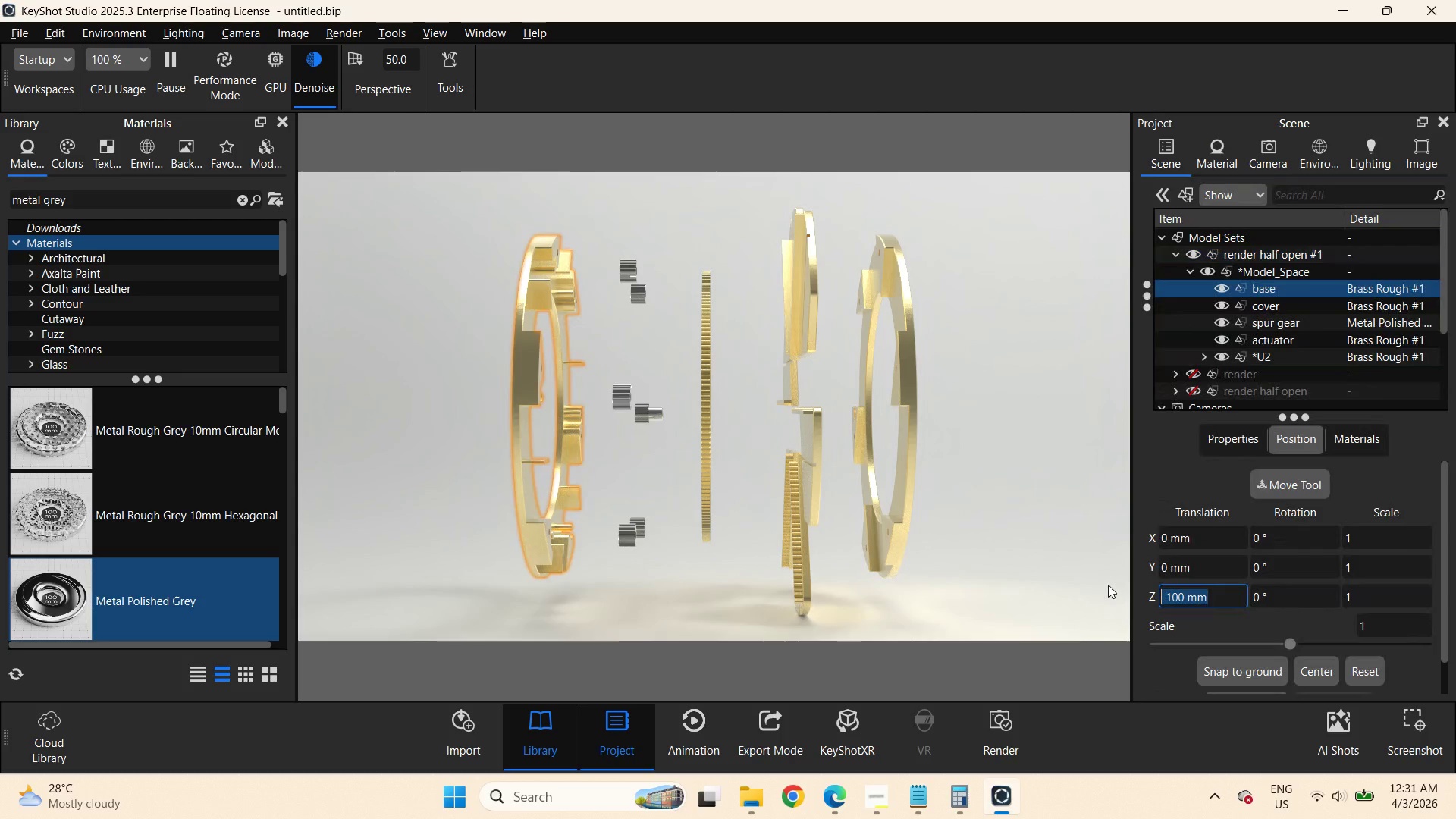 
key(NumpadSubtract)
 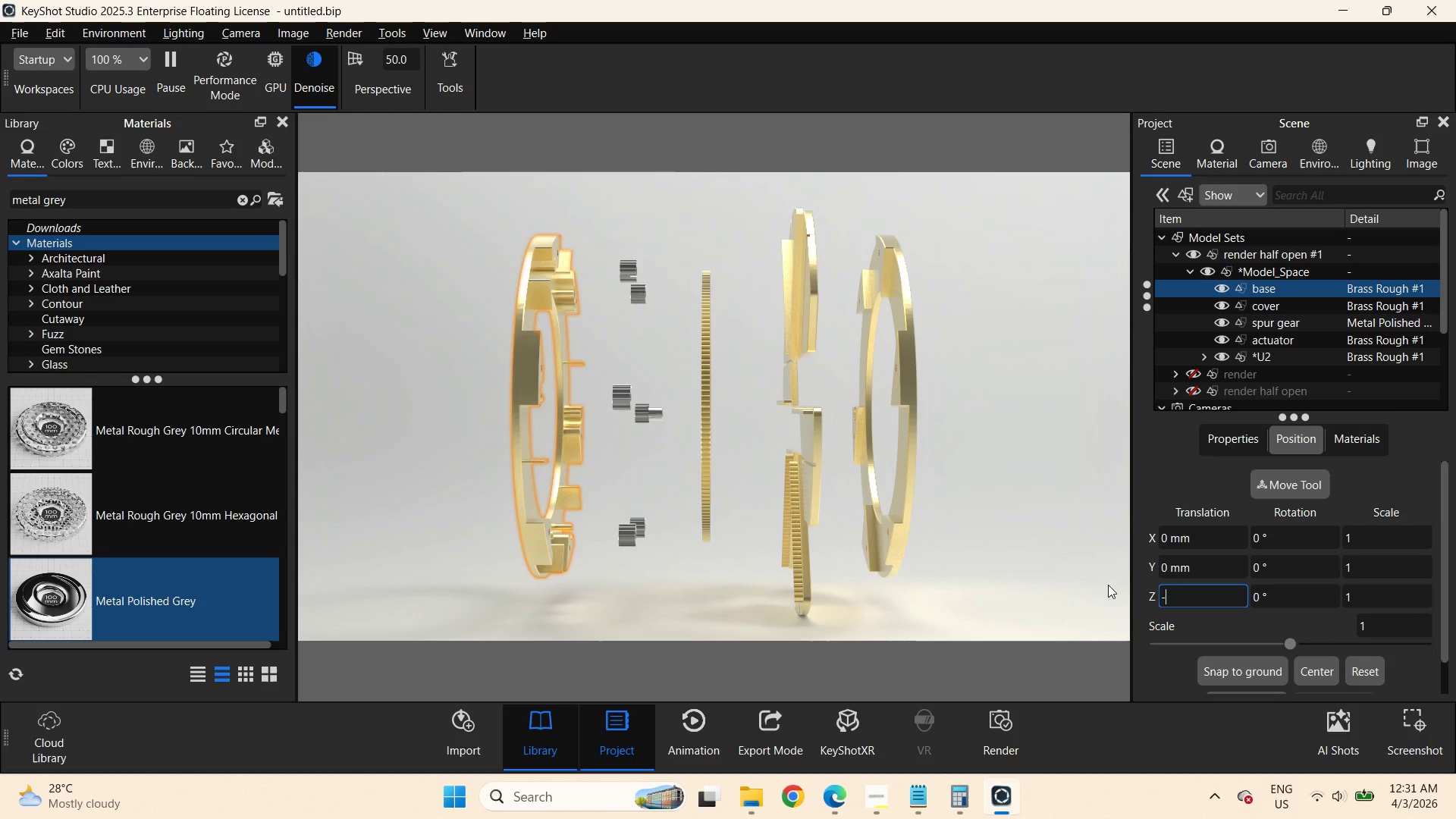 
key(Numpad2)
 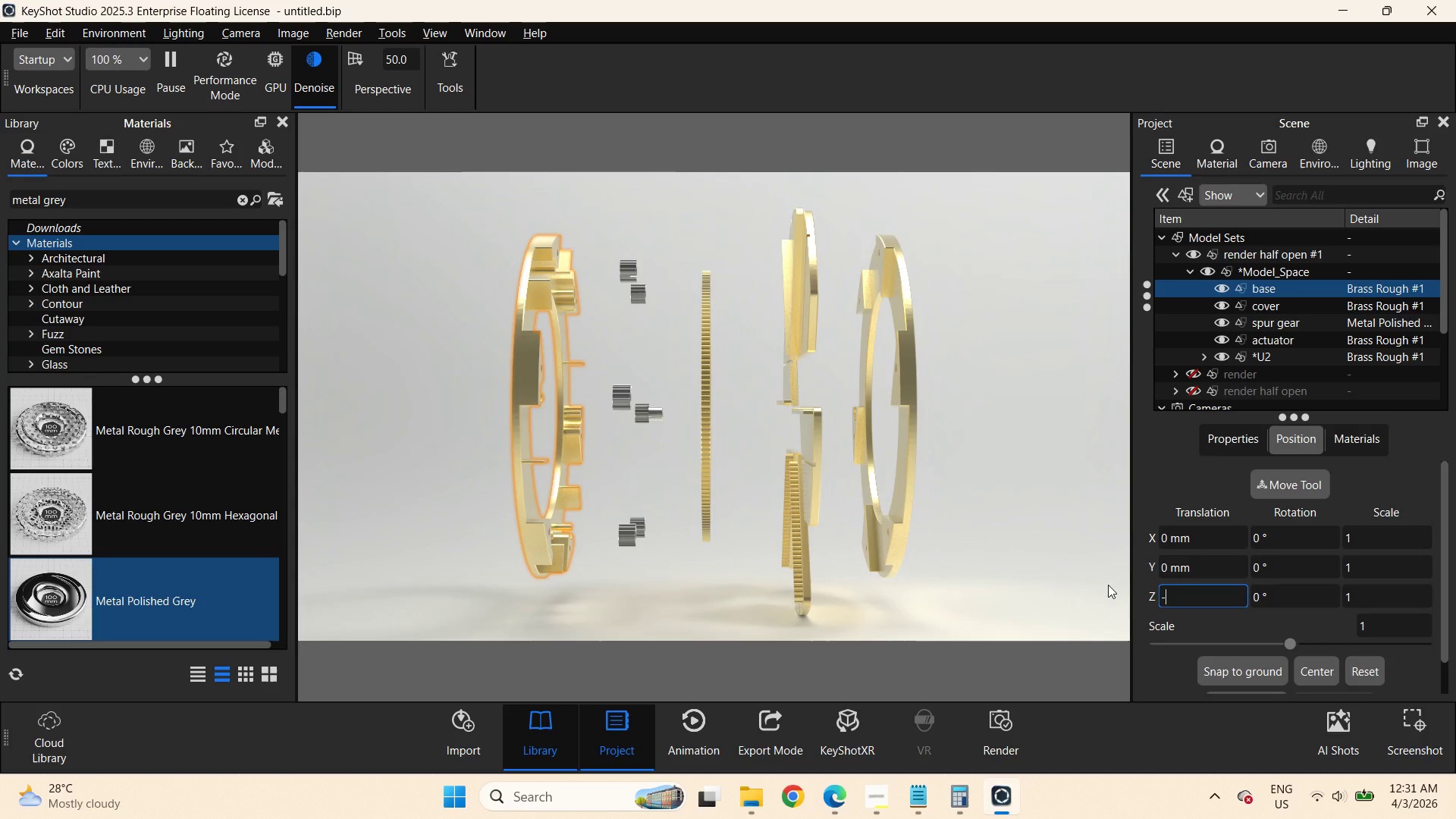 
key(Numpad0)
 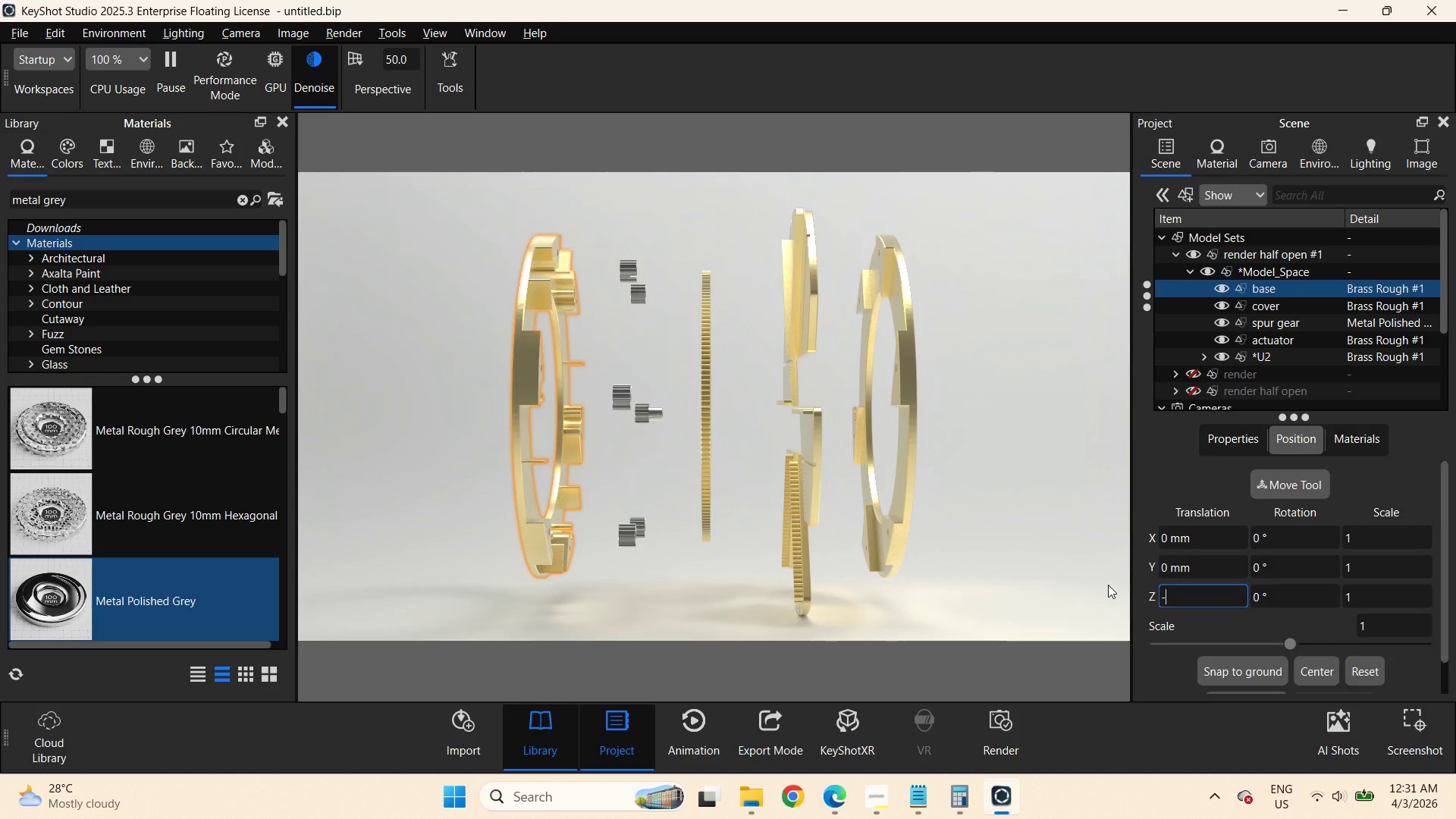 
key(Numpad0)
 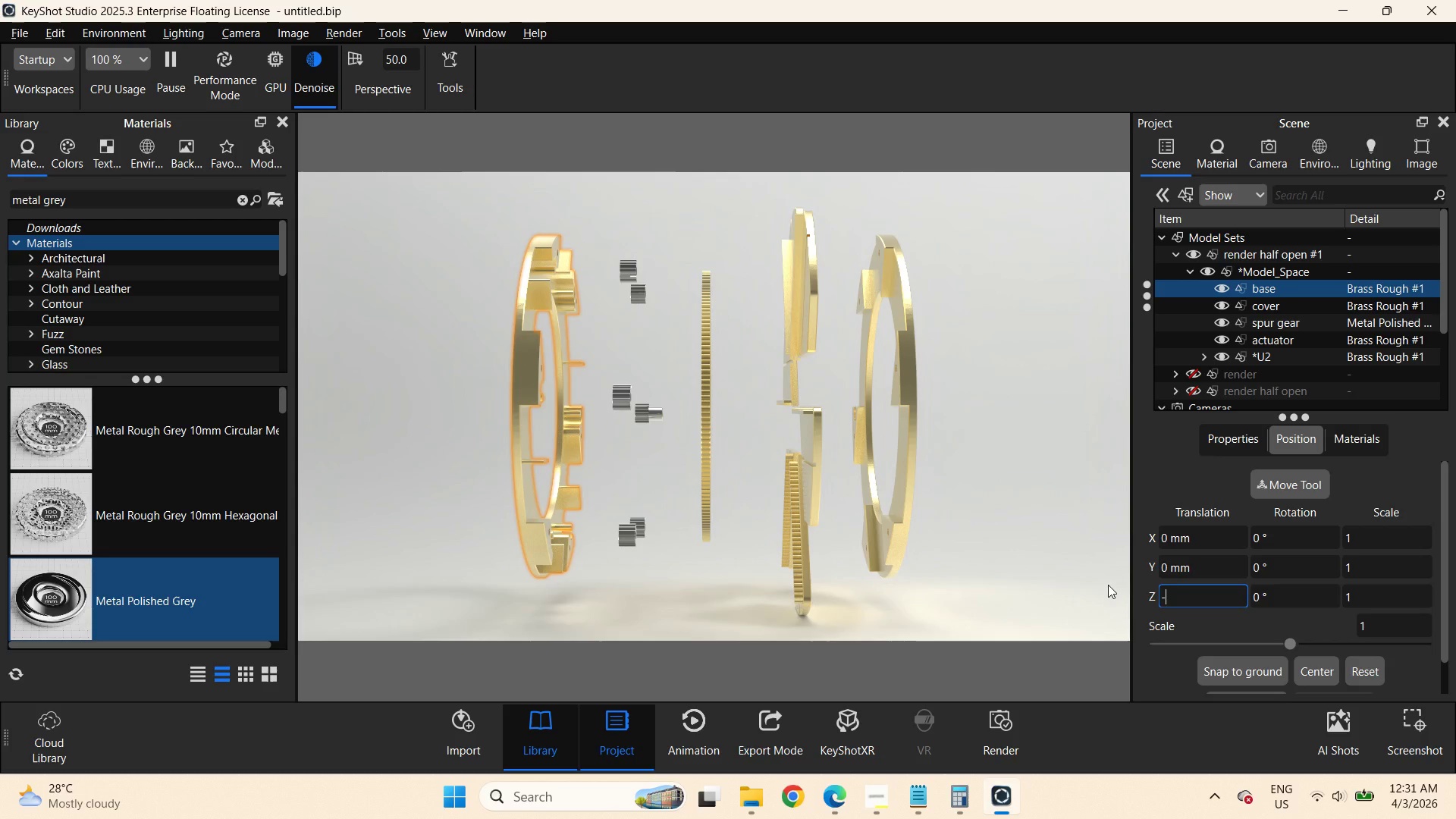 
key(NumpadEnter)
 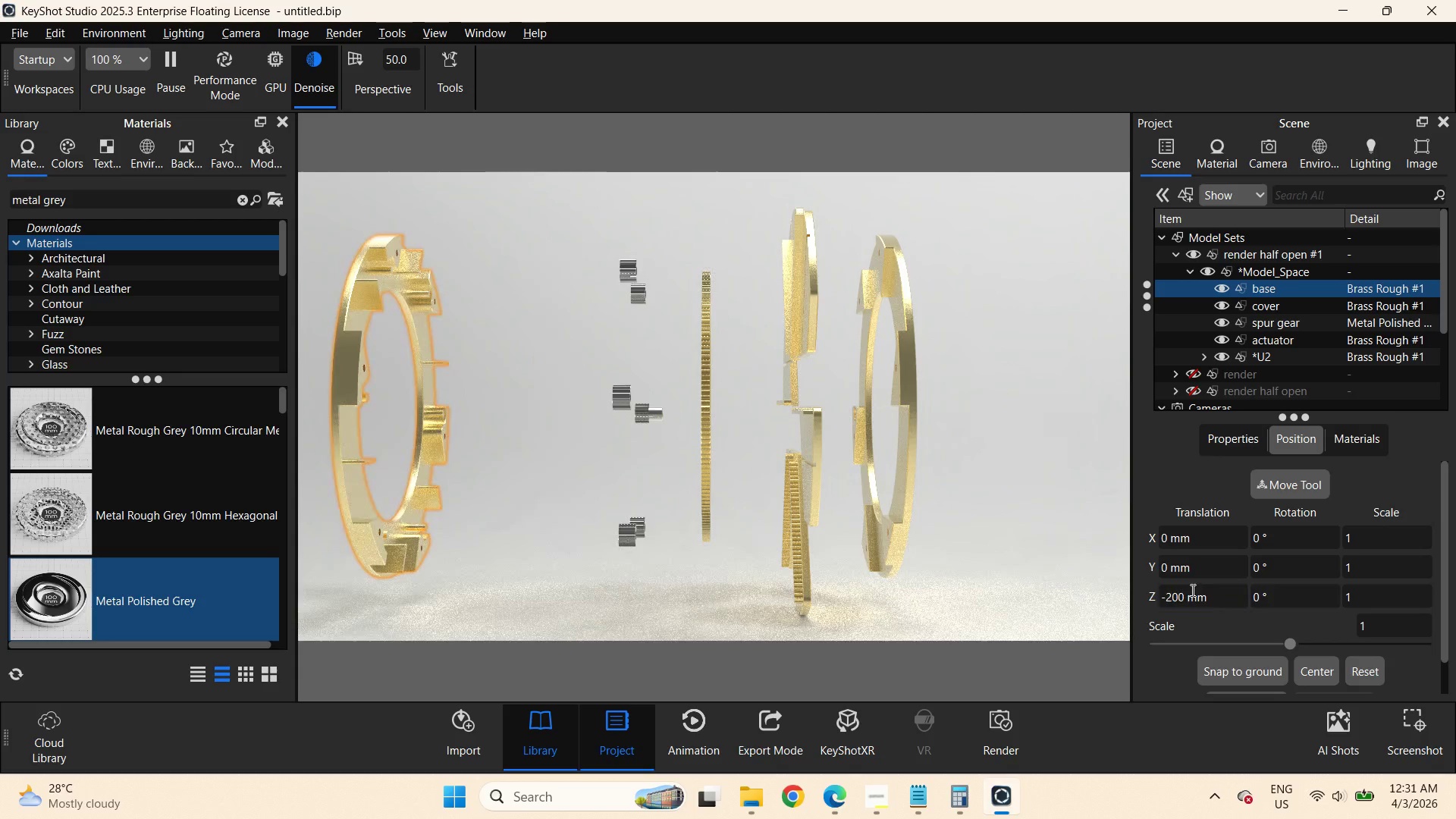 
left_click_drag(start_coordinate=[1218, 601], to_coordinate=[1154, 600])
 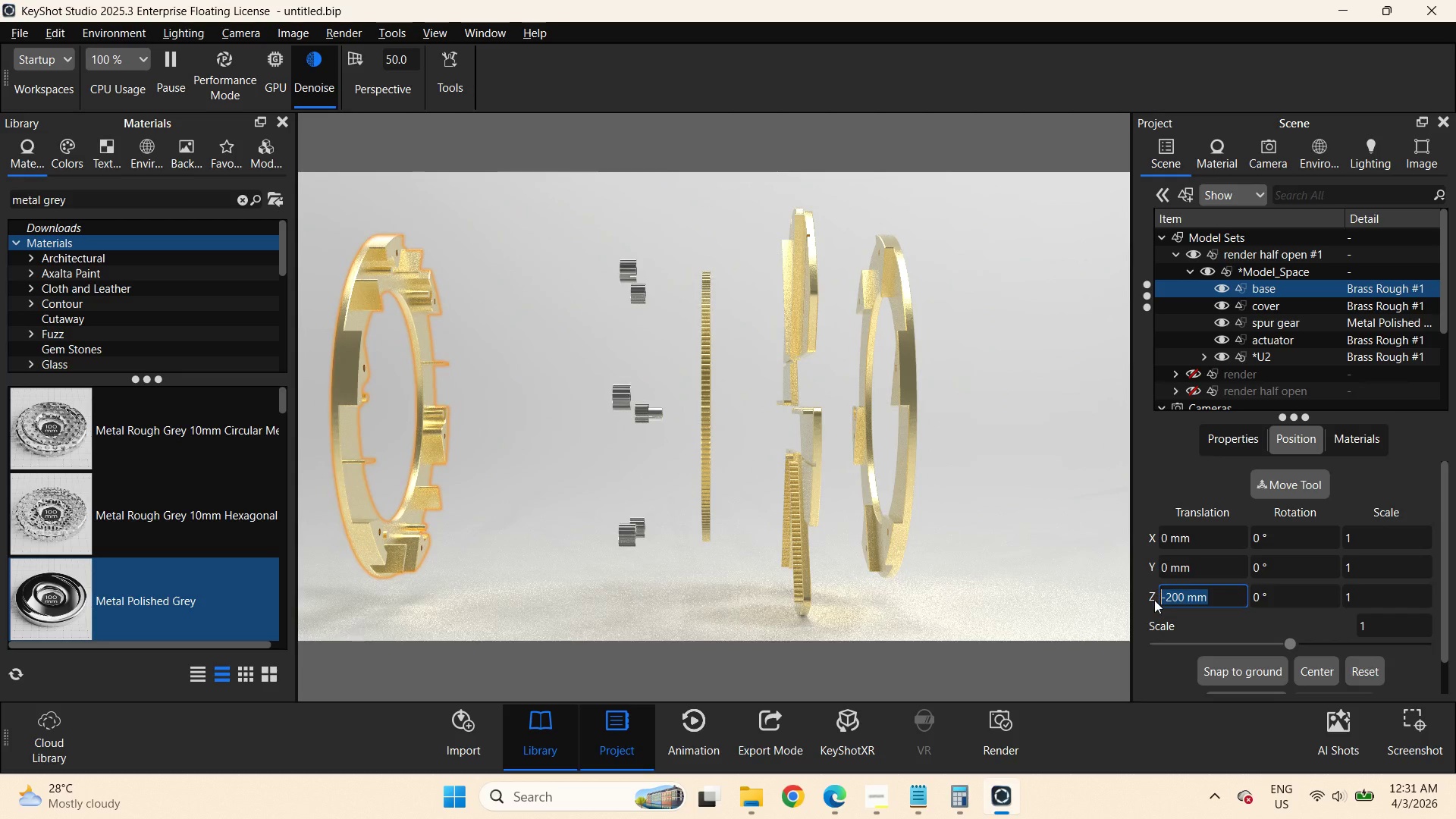 
key(NumpadSubtract)
 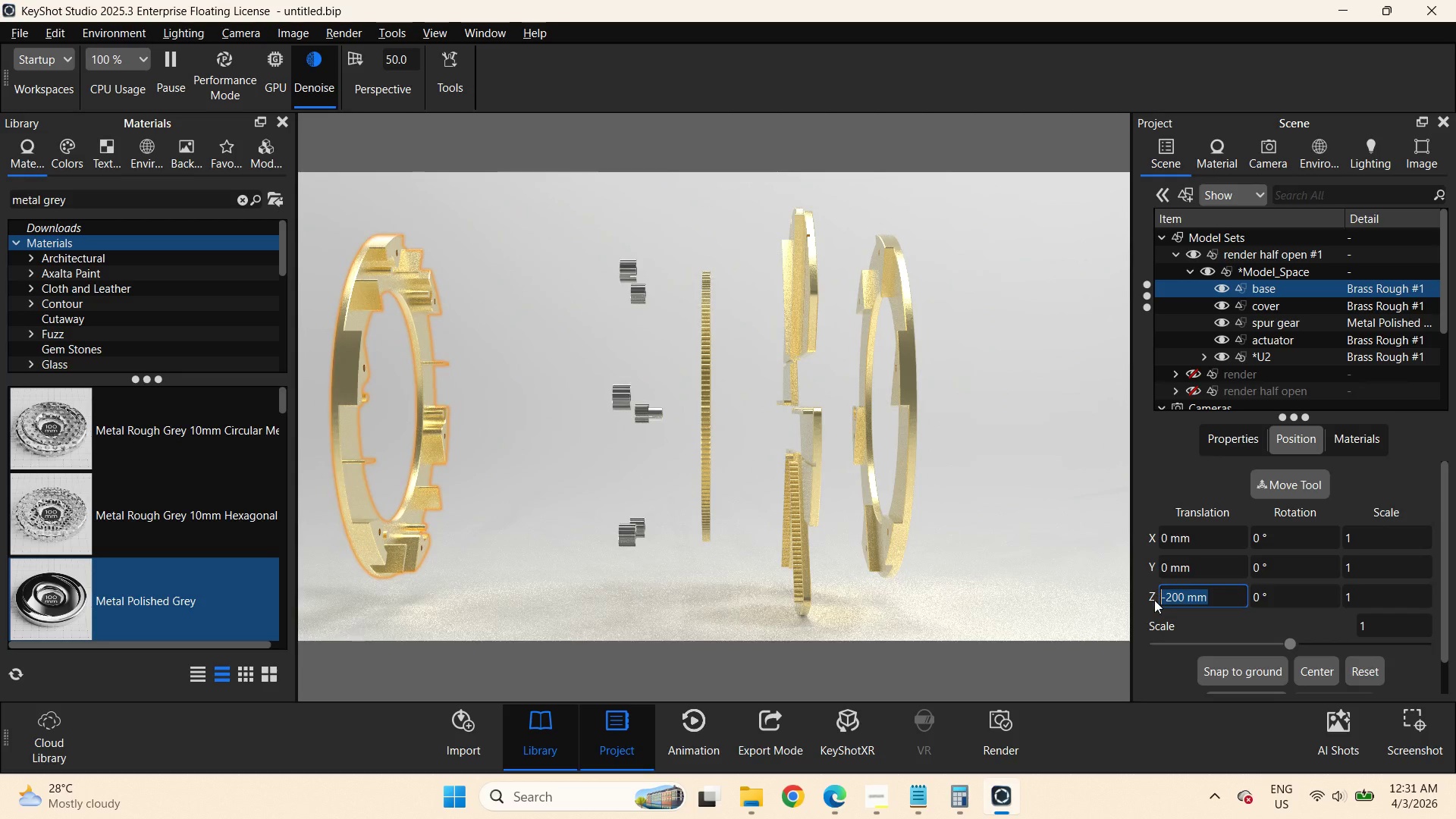 
key(Numpad1)
 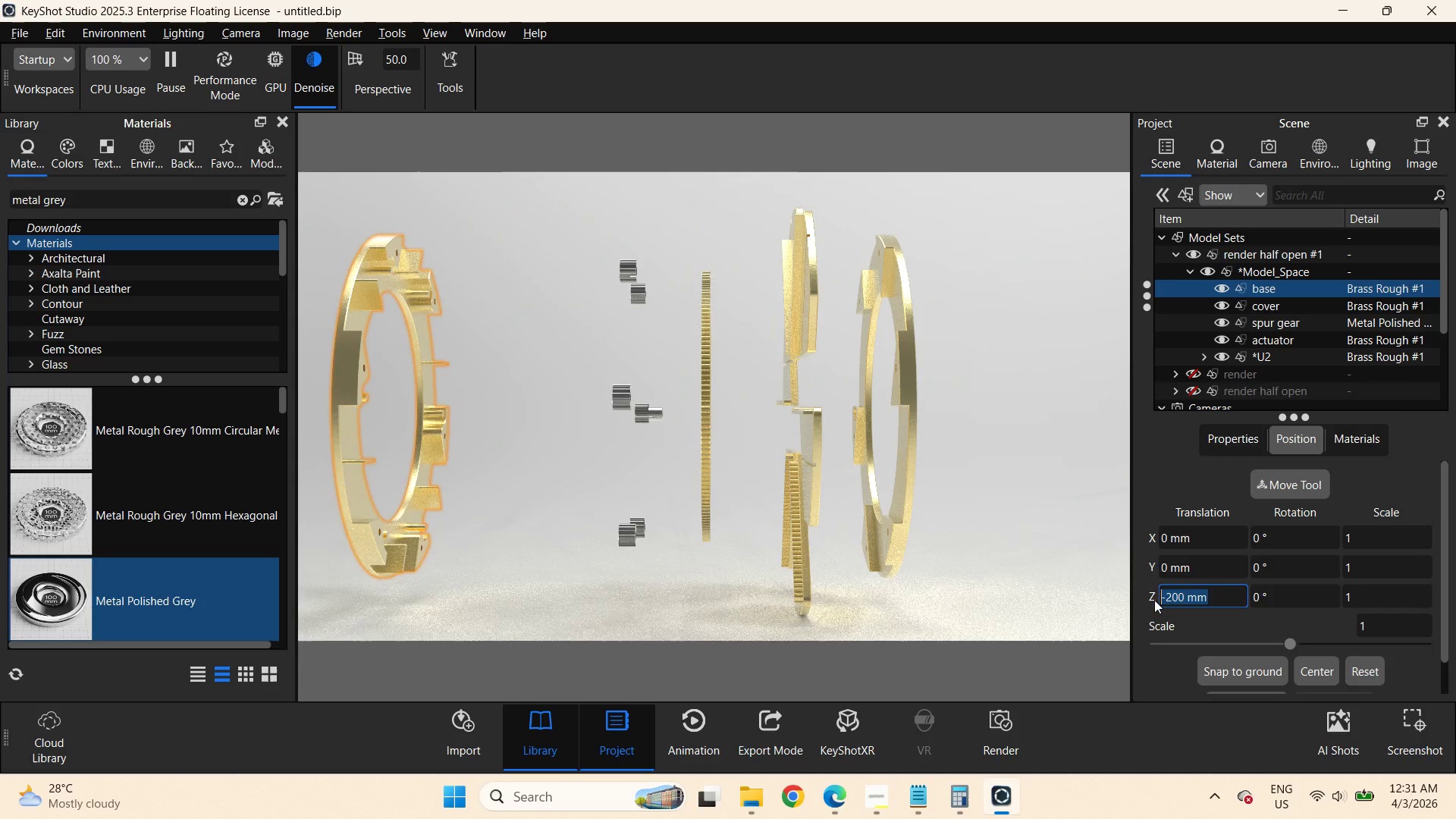 
key(Numpad5)
 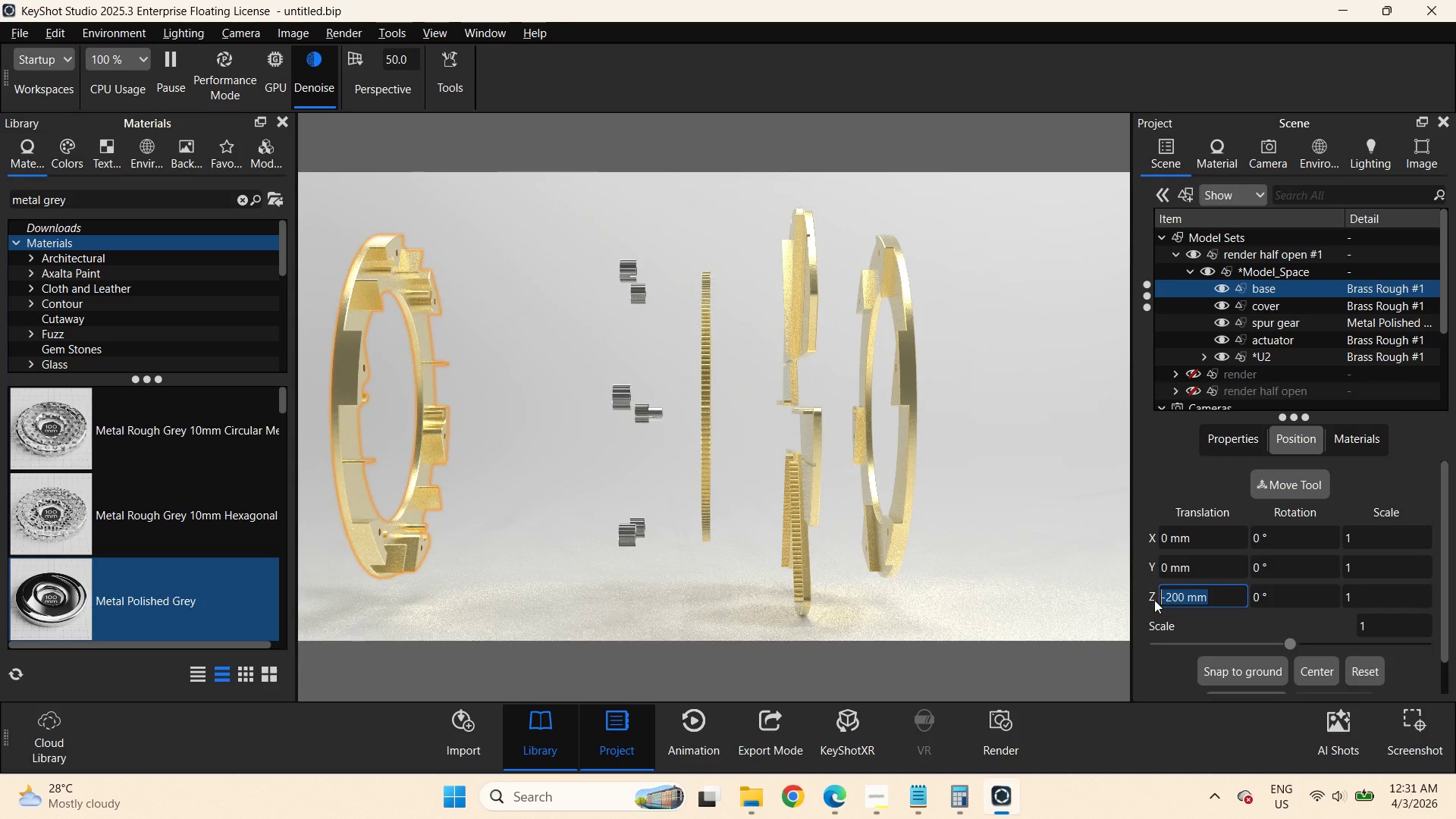 
key(Numpad0)
 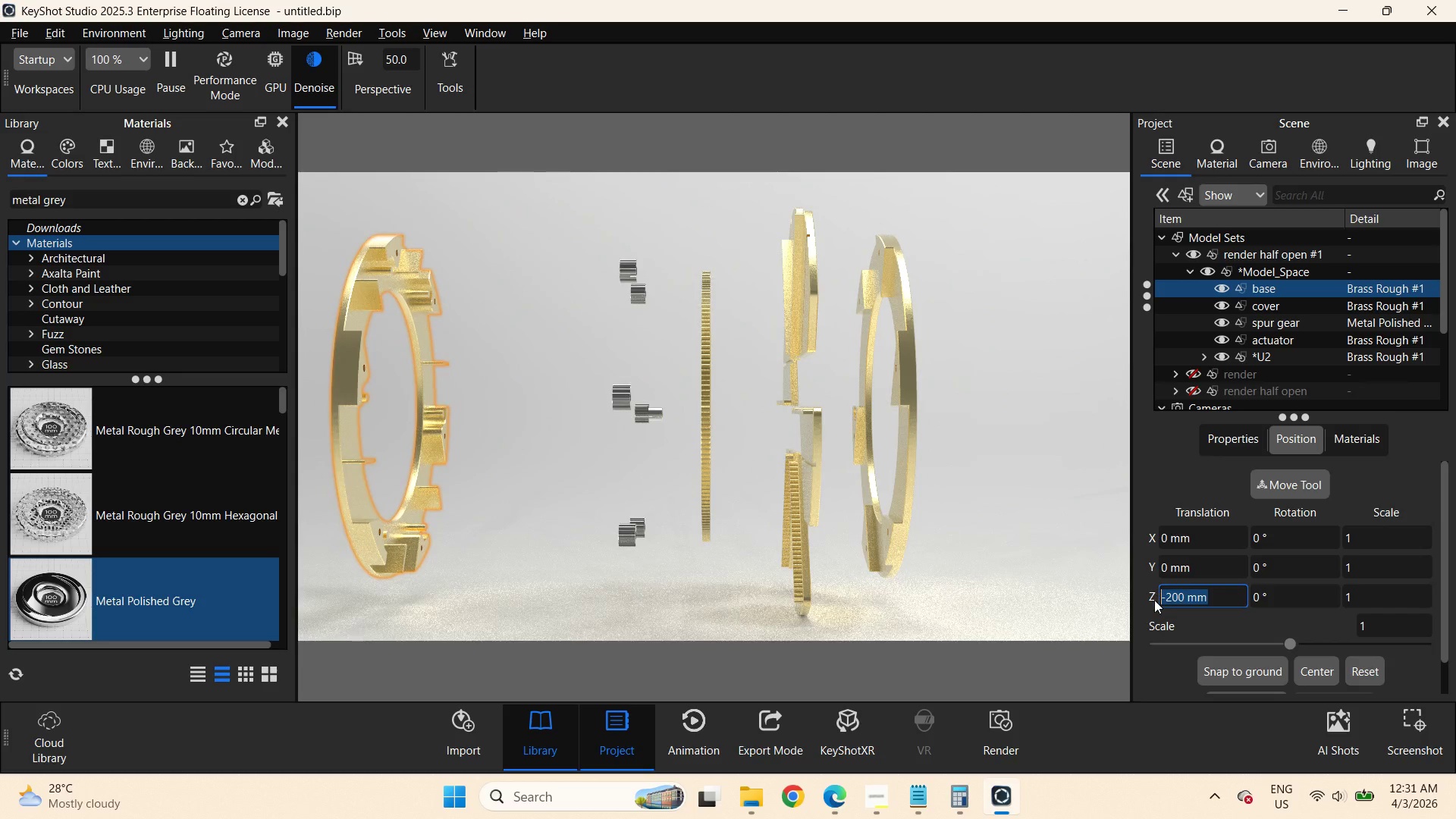 
key(NumpadEnter)
 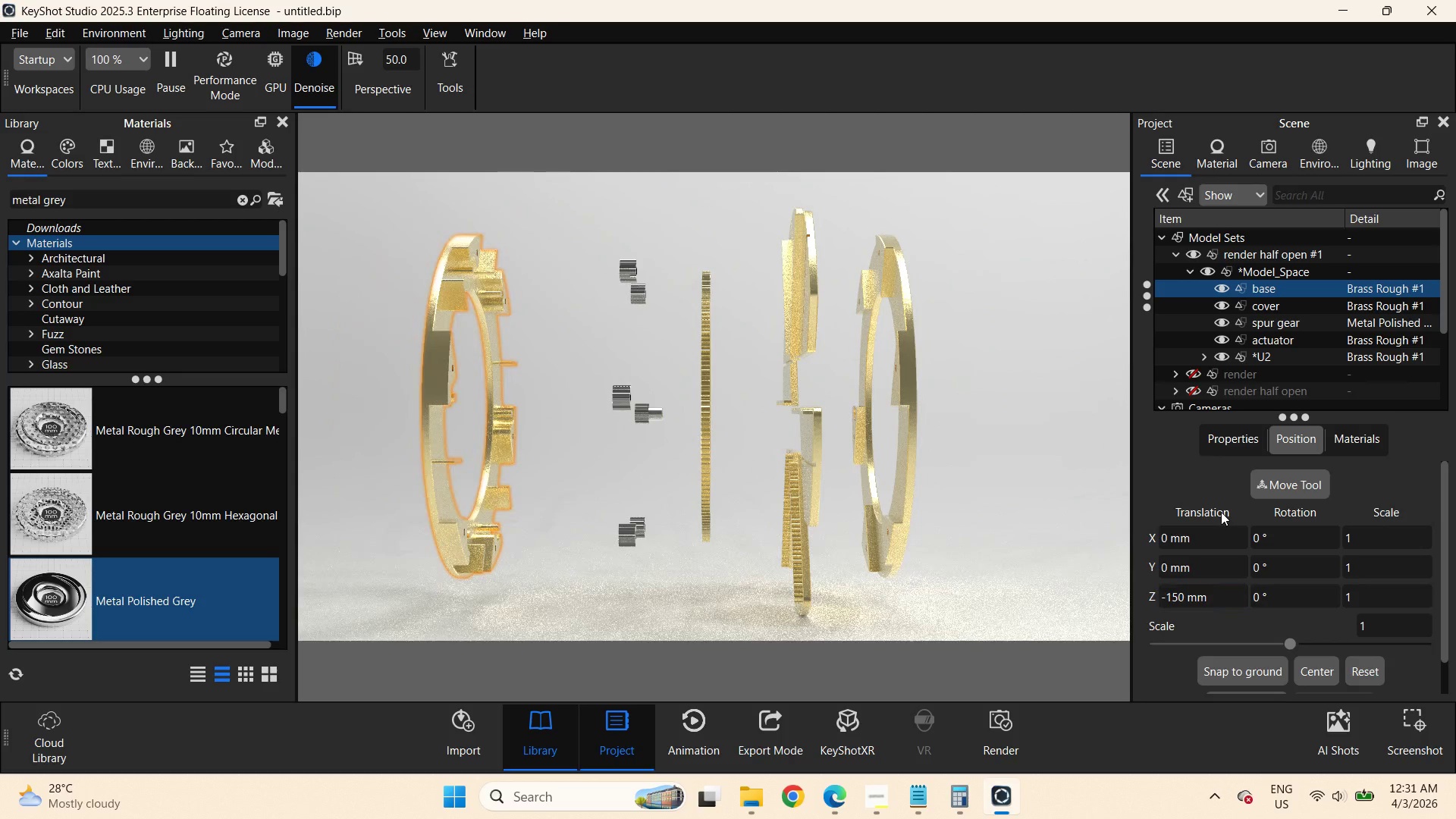 
left_click([1275, 312])
 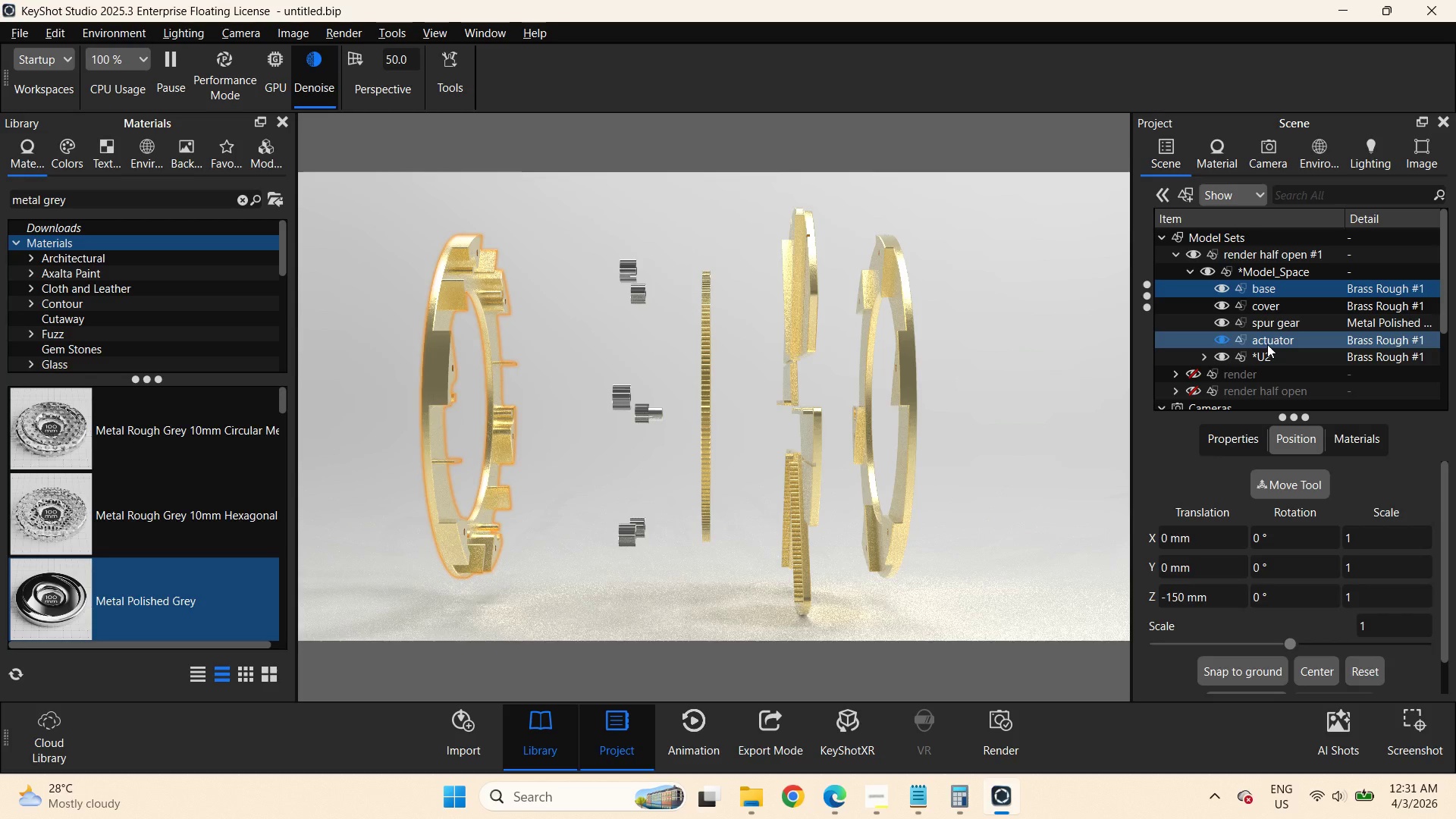 
left_click_drag(start_coordinate=[1219, 596], to_coordinate=[1131, 594])
 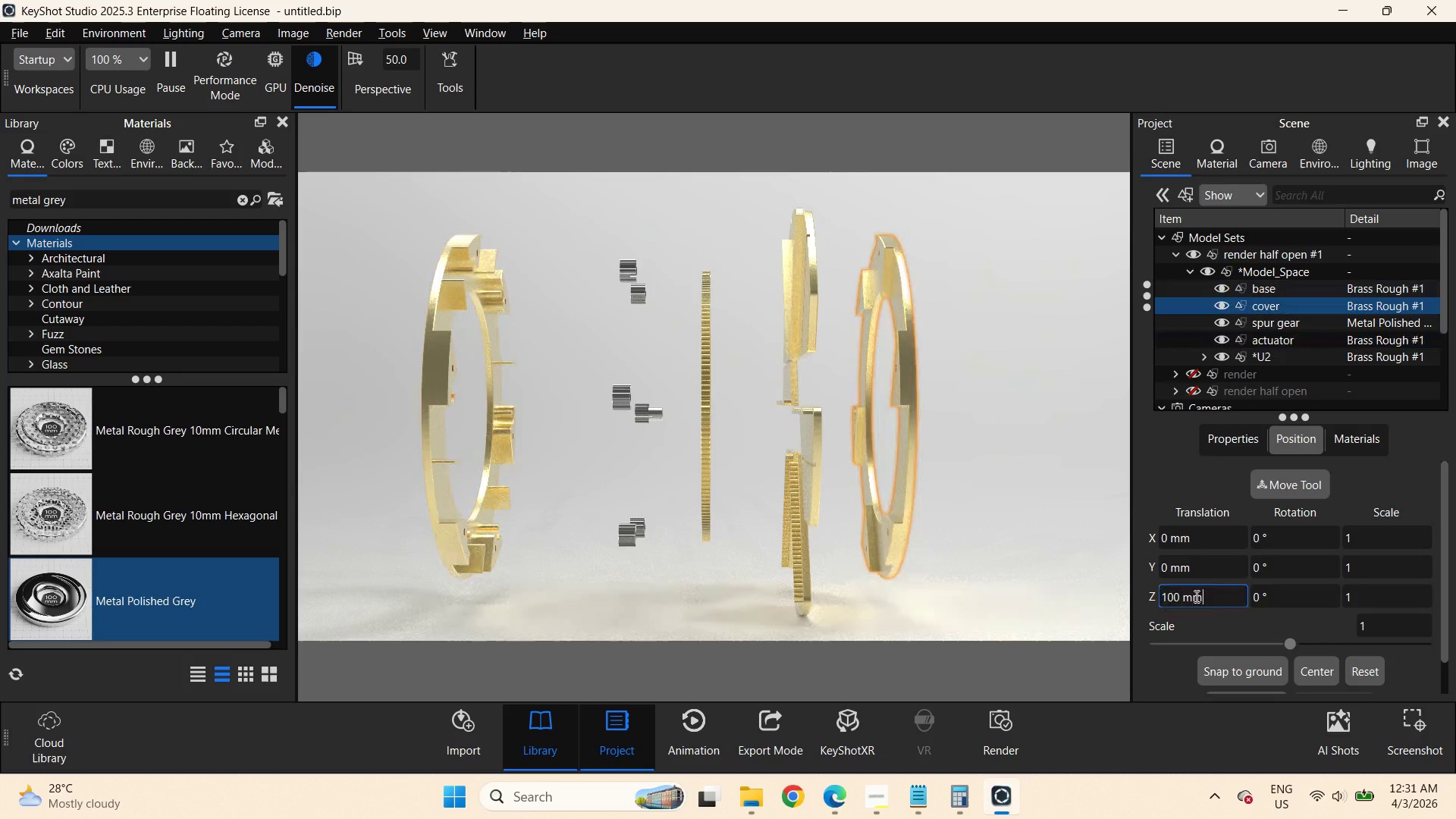 
key(Numpad1)
 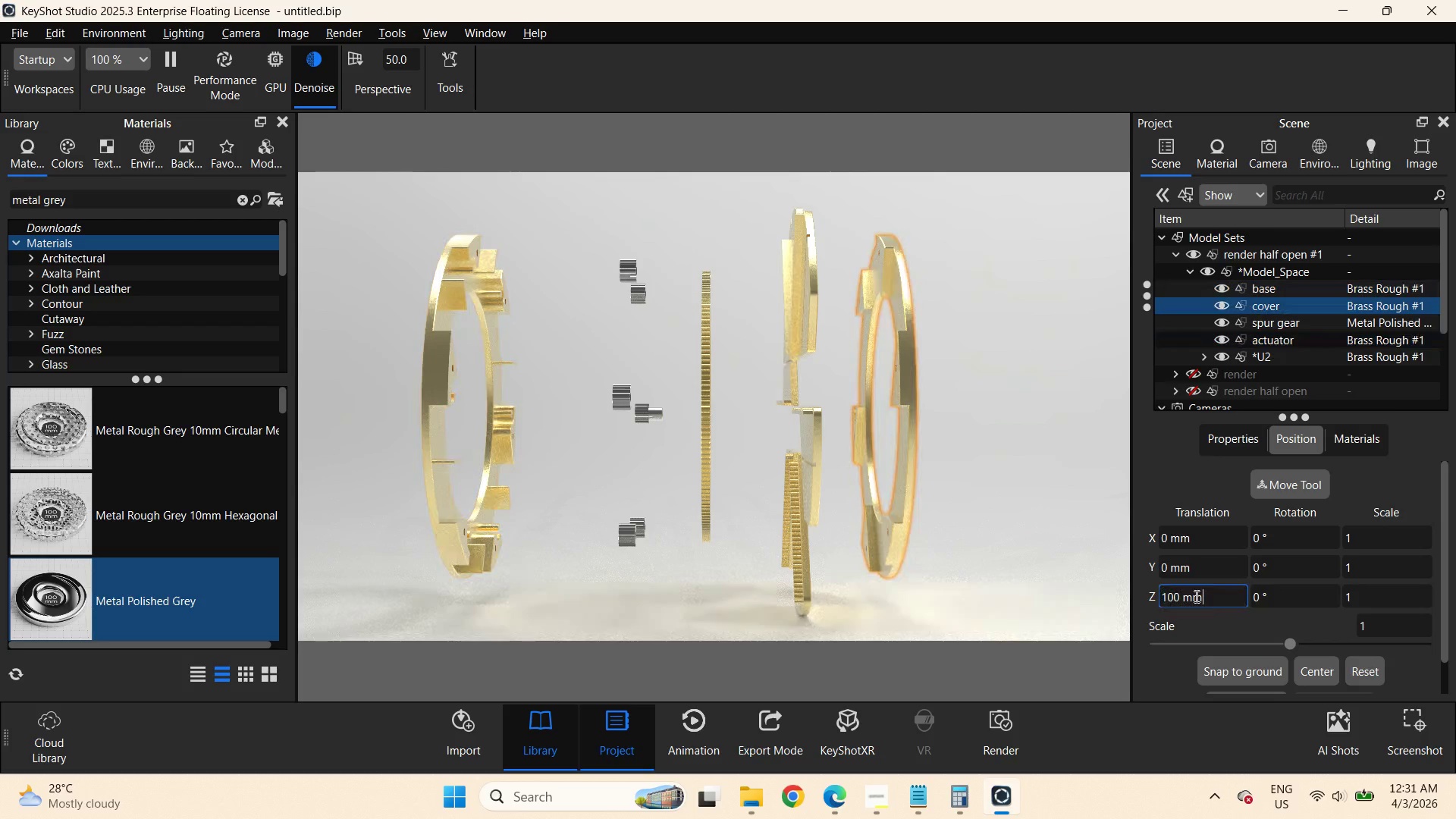 
key(Numpad5)
 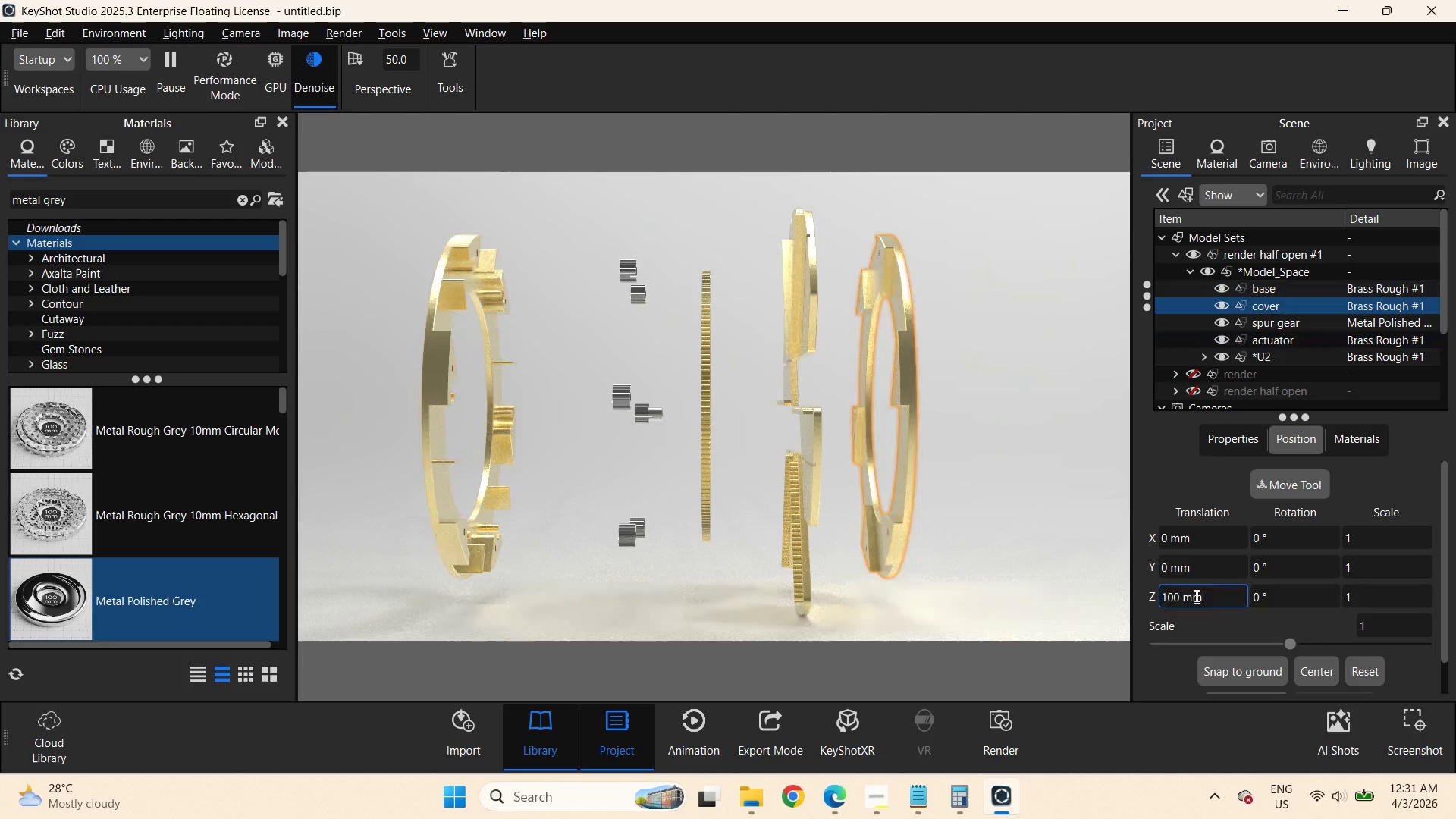 
key(Numpad0)
 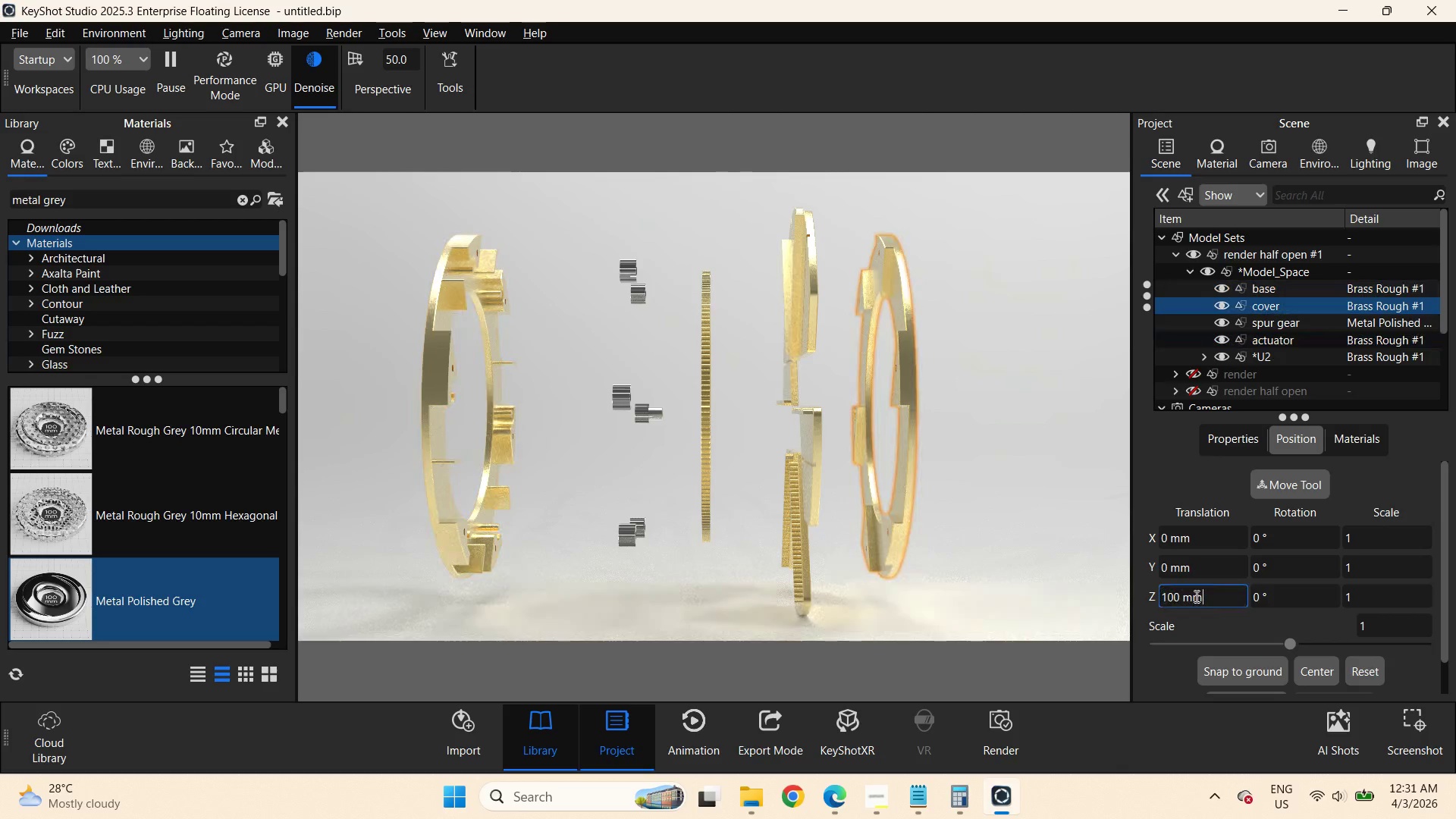 
key(NumpadEnter)
 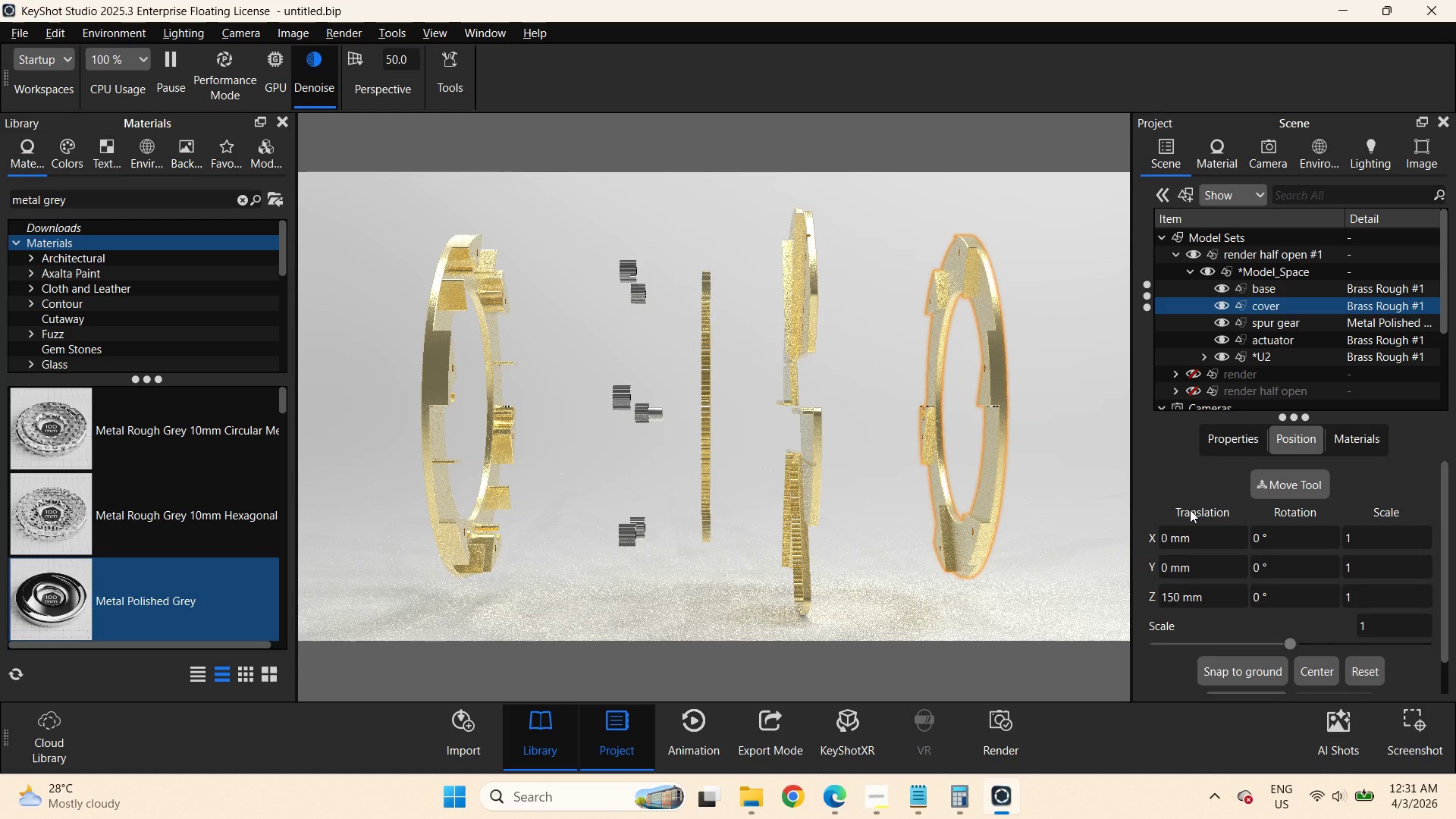 
left_click([1269, 322])
 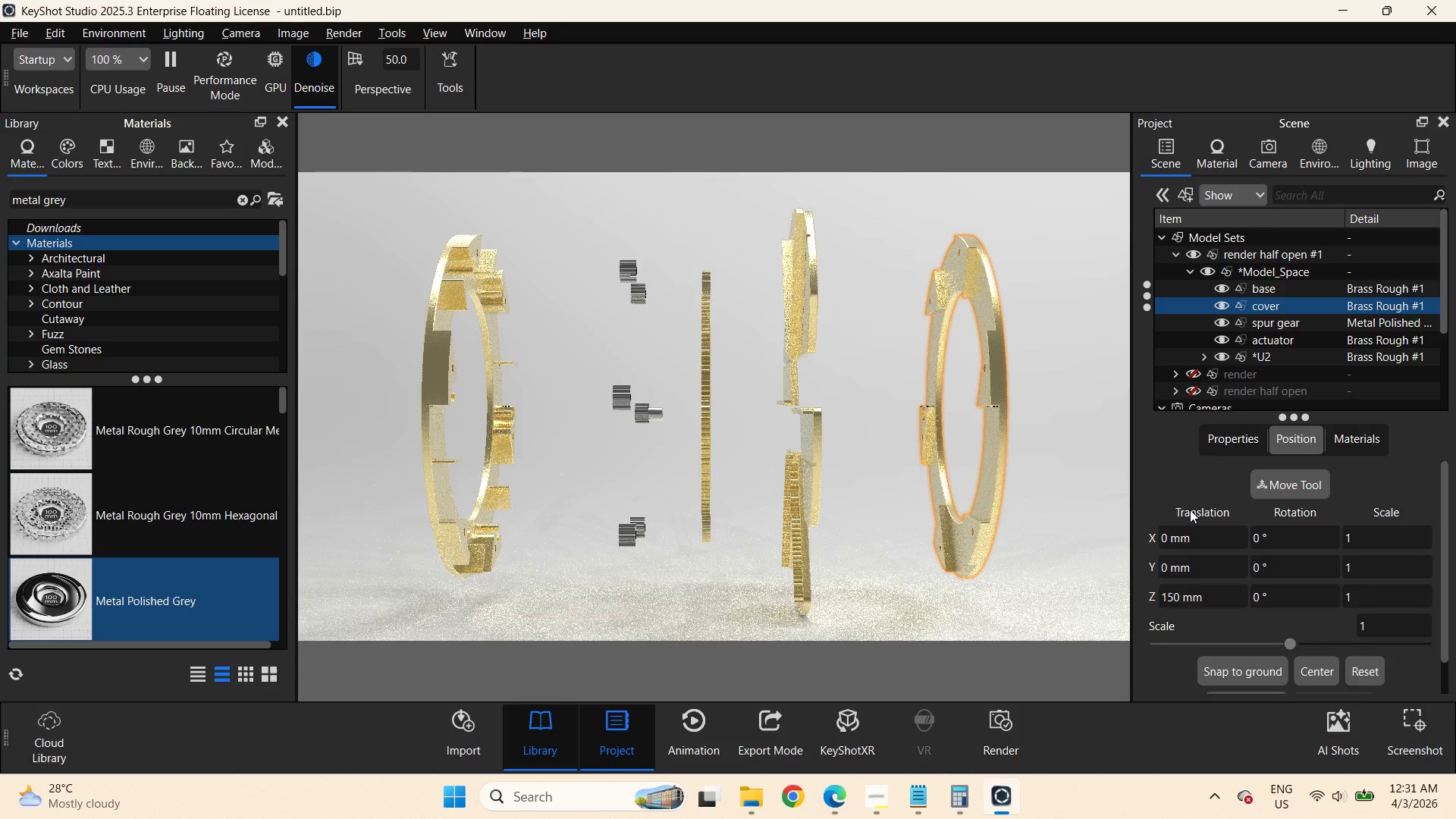 
left_click_drag(start_coordinate=[1220, 602], to_coordinate=[1157, 599])
 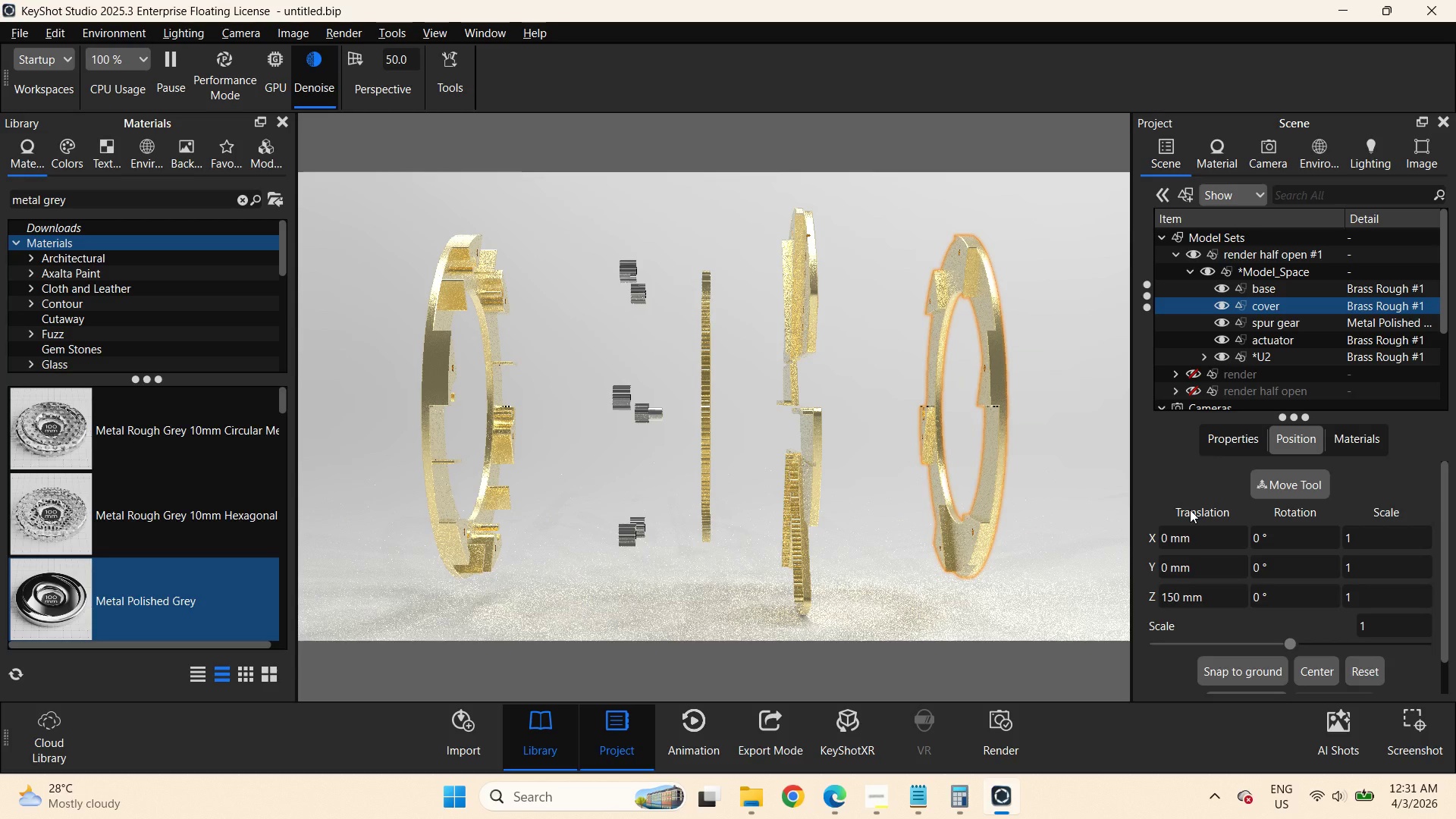 
key(NumpadSubtract)
 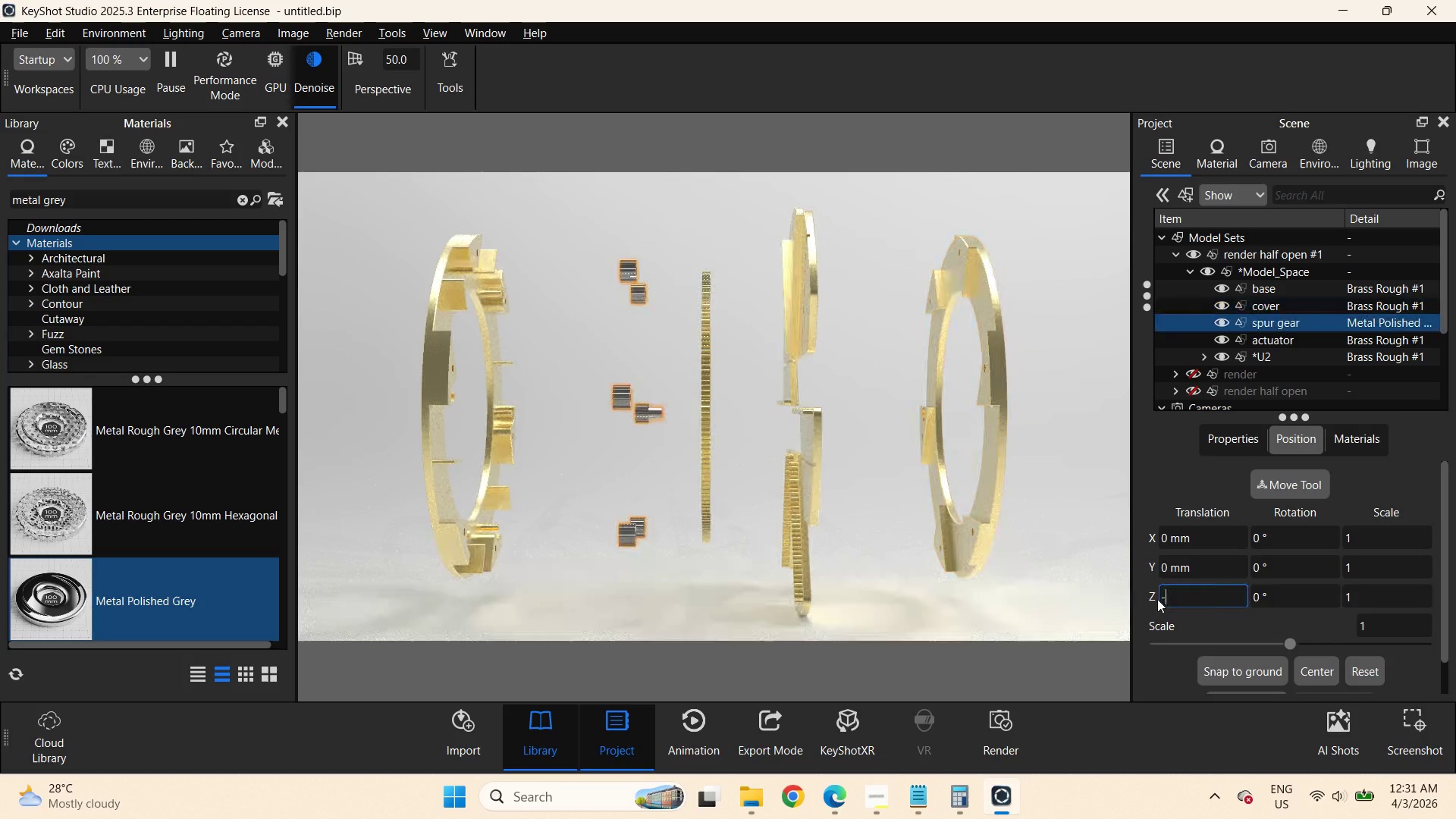 
key(Numpad7)
 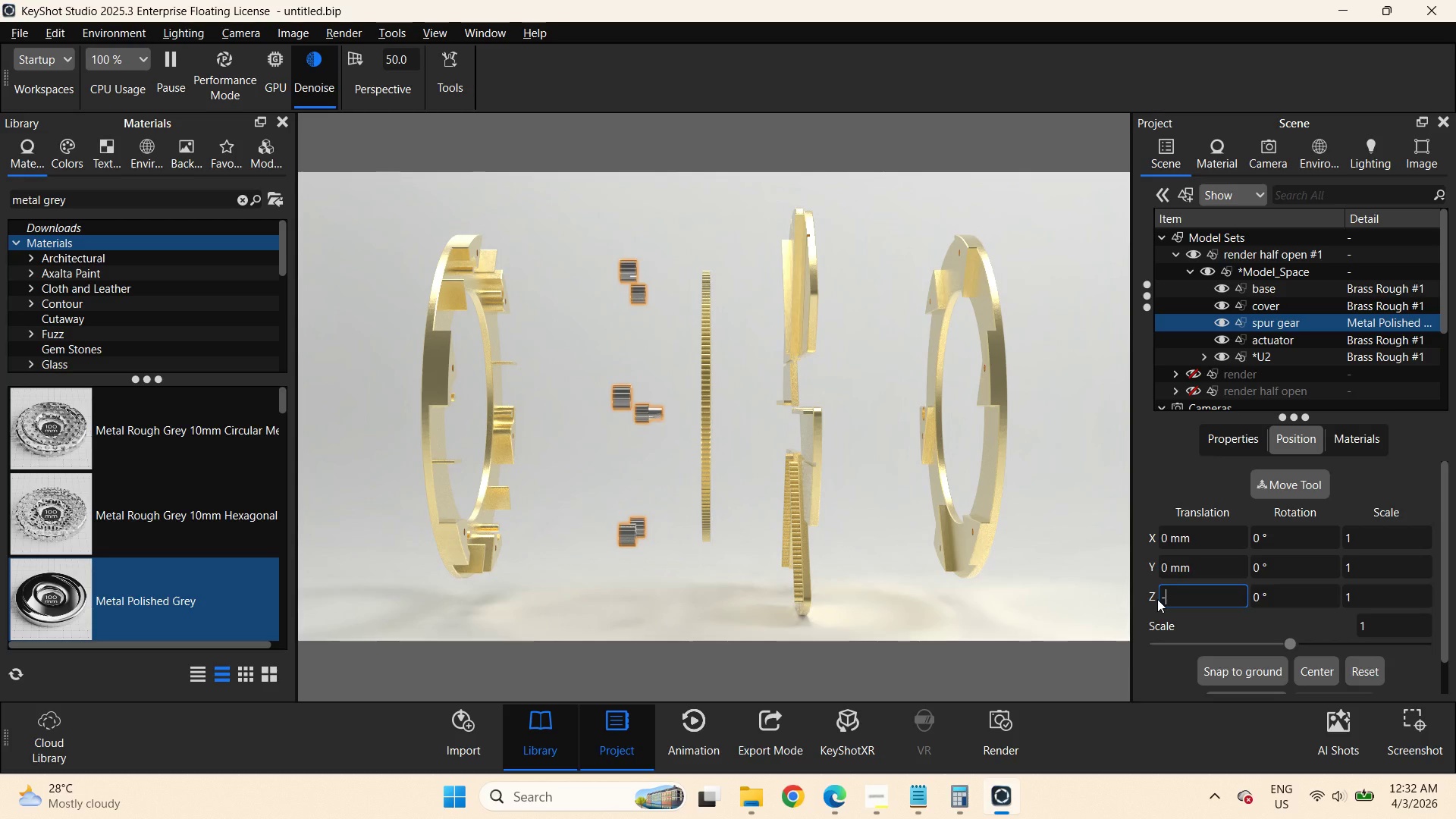 
key(Numpad5)
 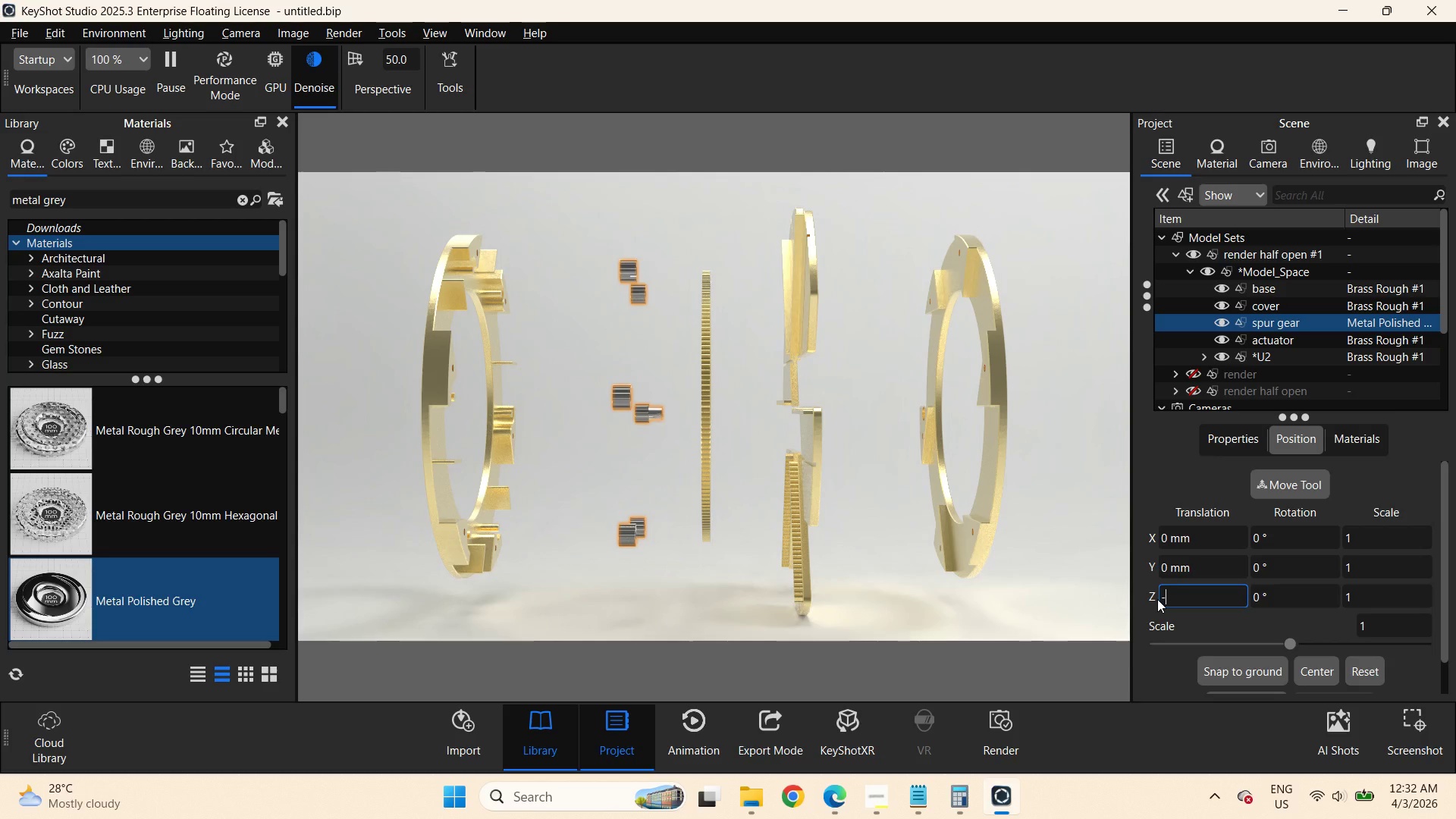 
key(NumpadEnter)
 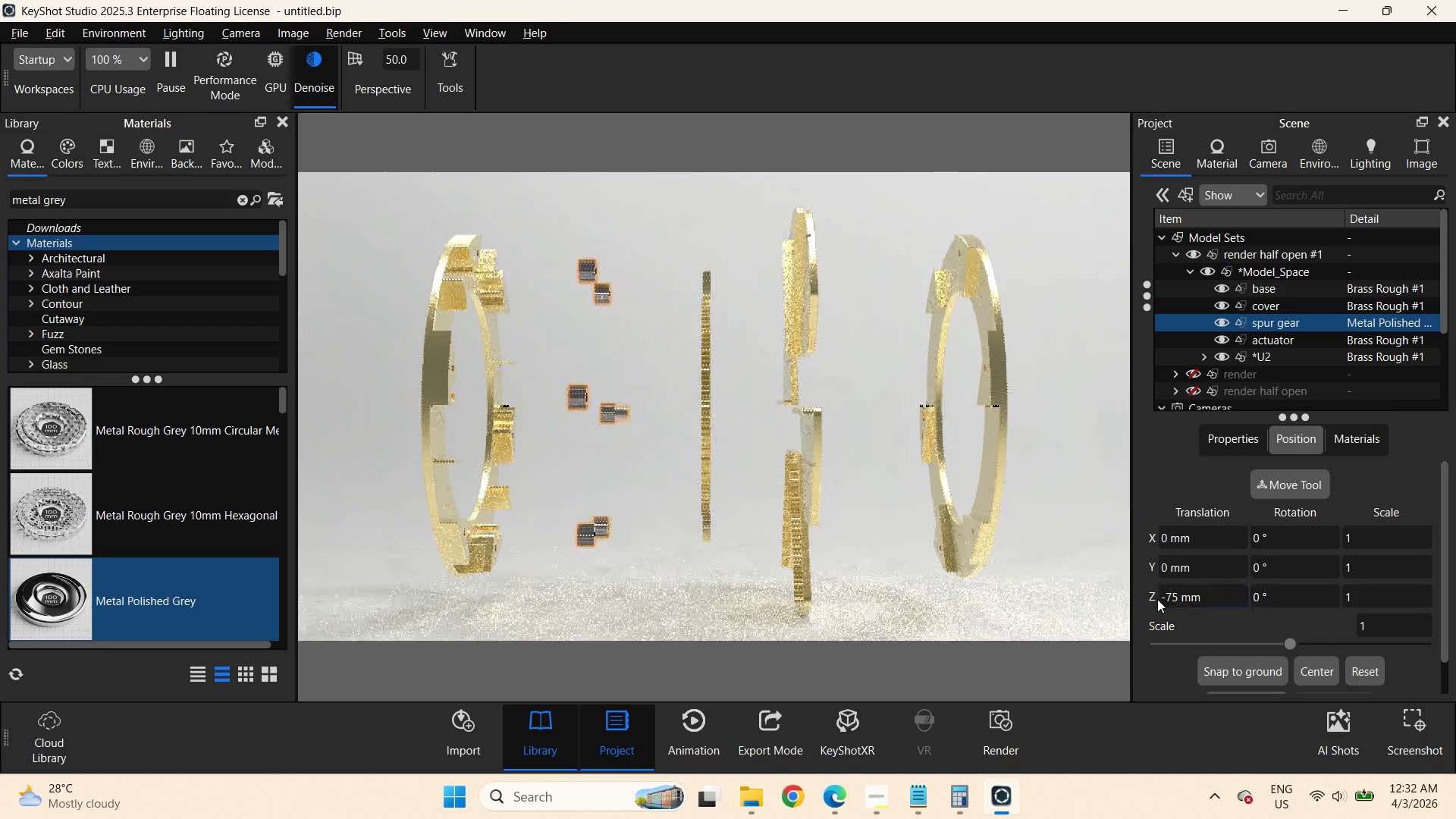 
left_click([1266, 340])
 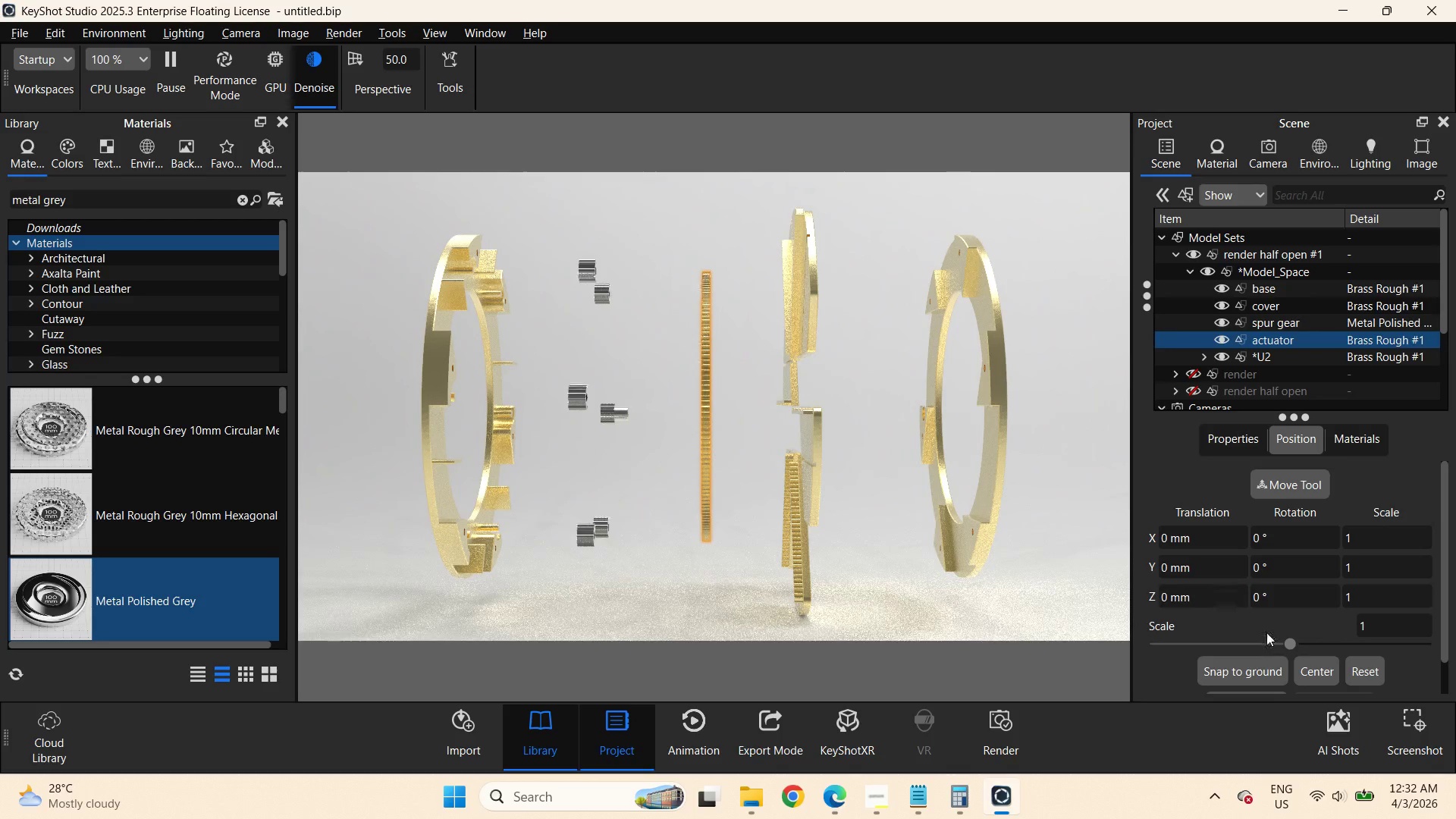 
wait(8.06)
 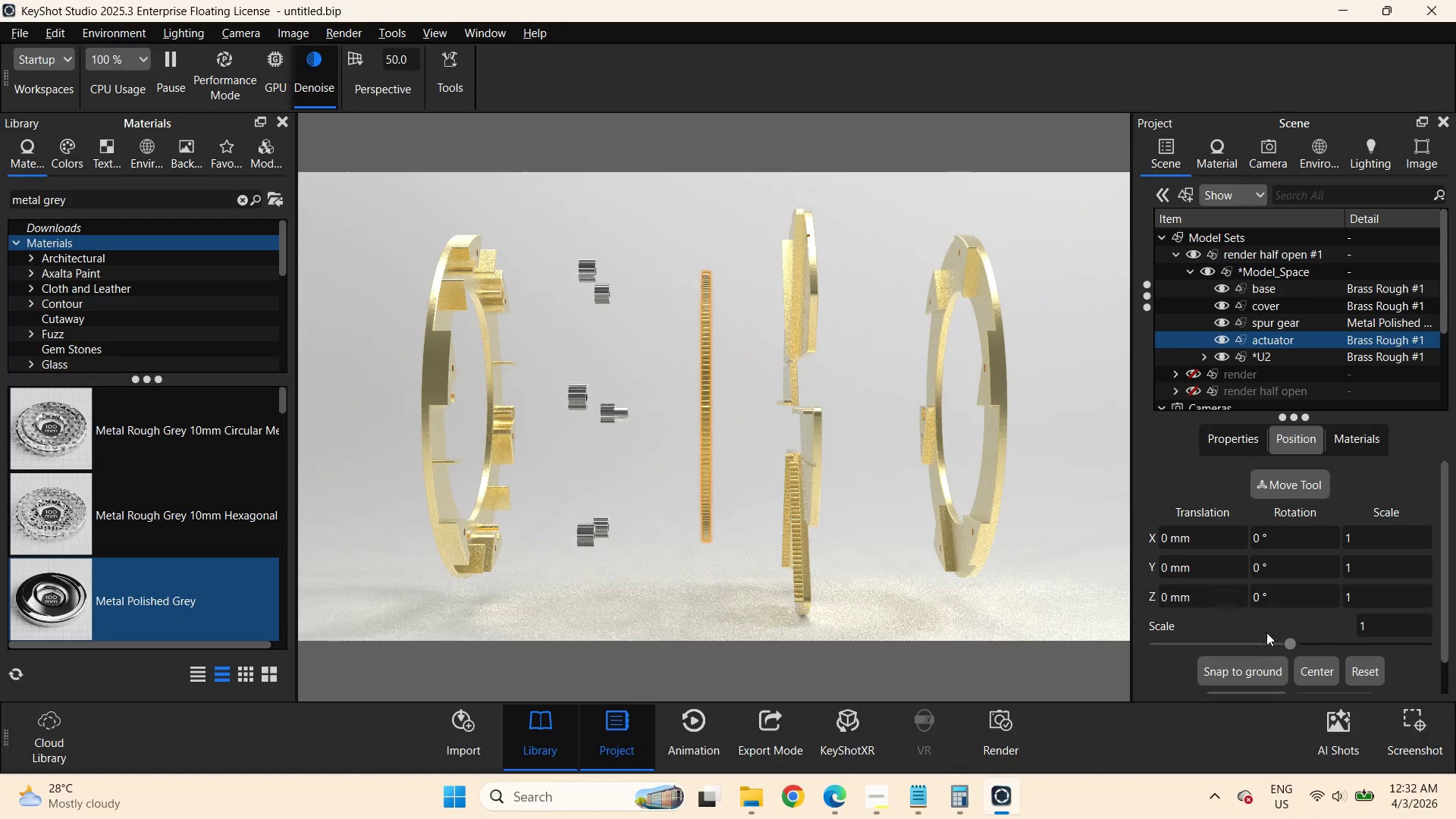 
left_click([1278, 357])
 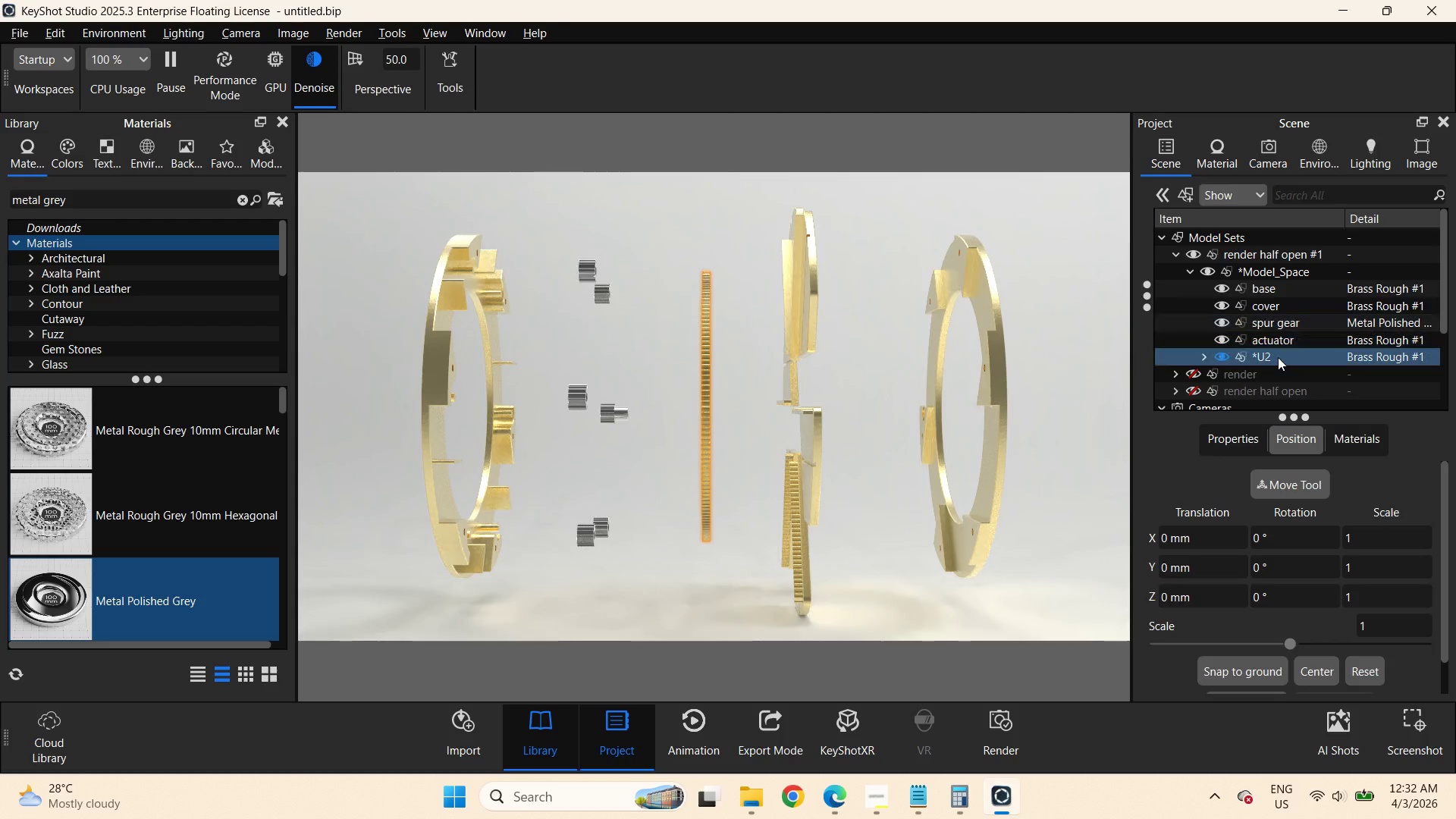 
left_click_drag(start_coordinate=[1211, 604], to_coordinate=[1119, 597])
 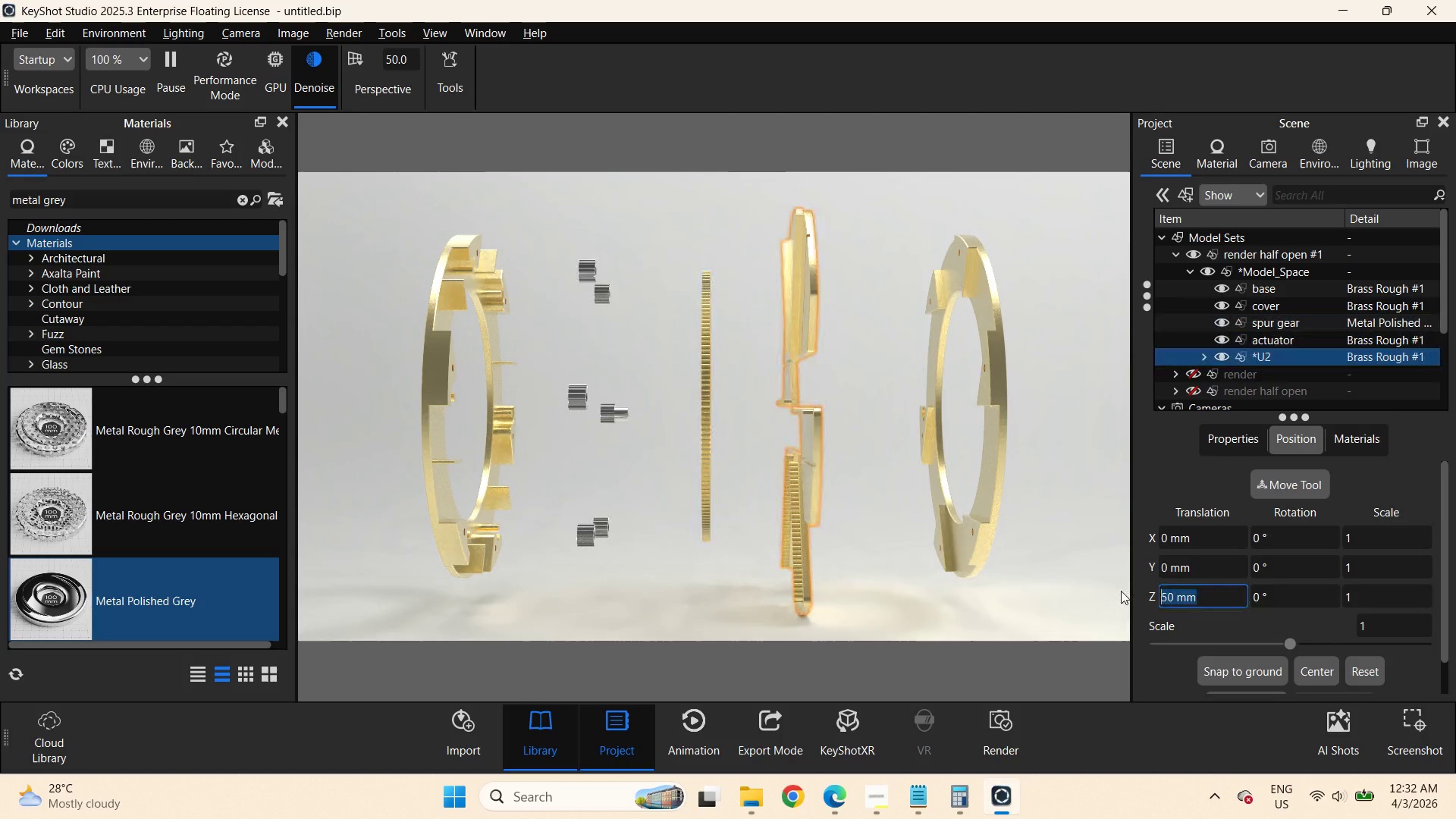 
key(Numpad7)
 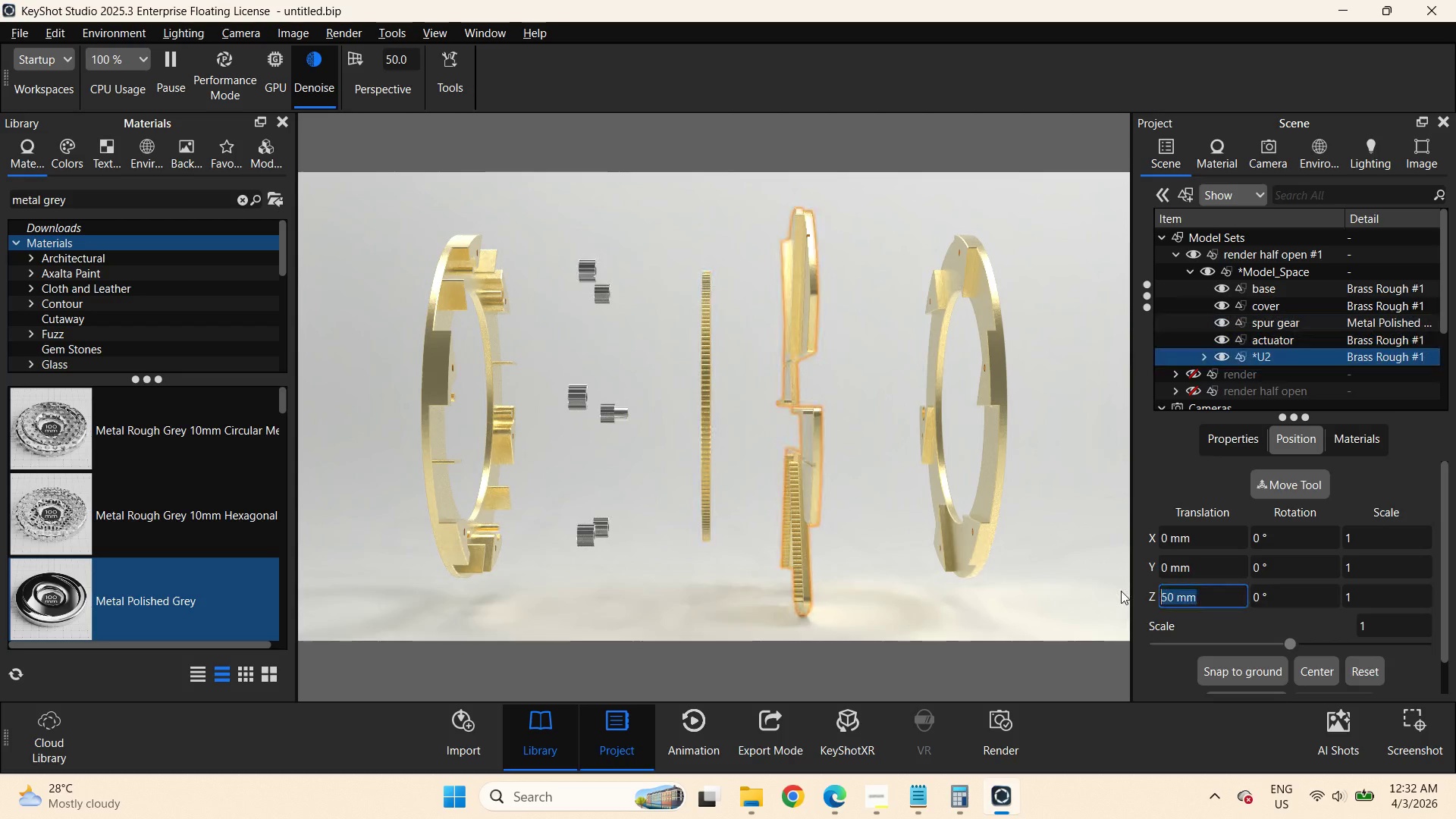 
key(Numpad5)
 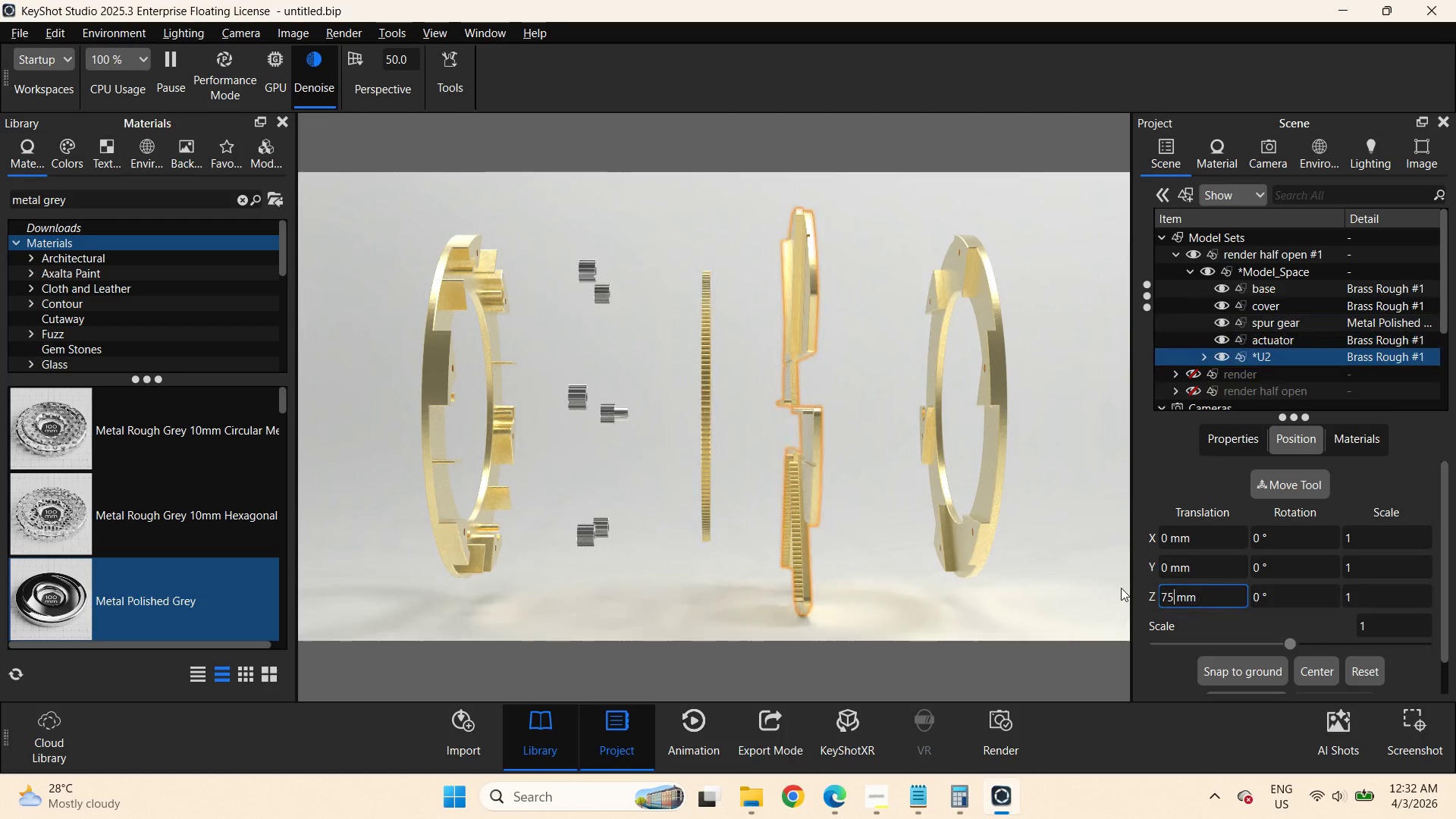 
key(NumpadEnter)
 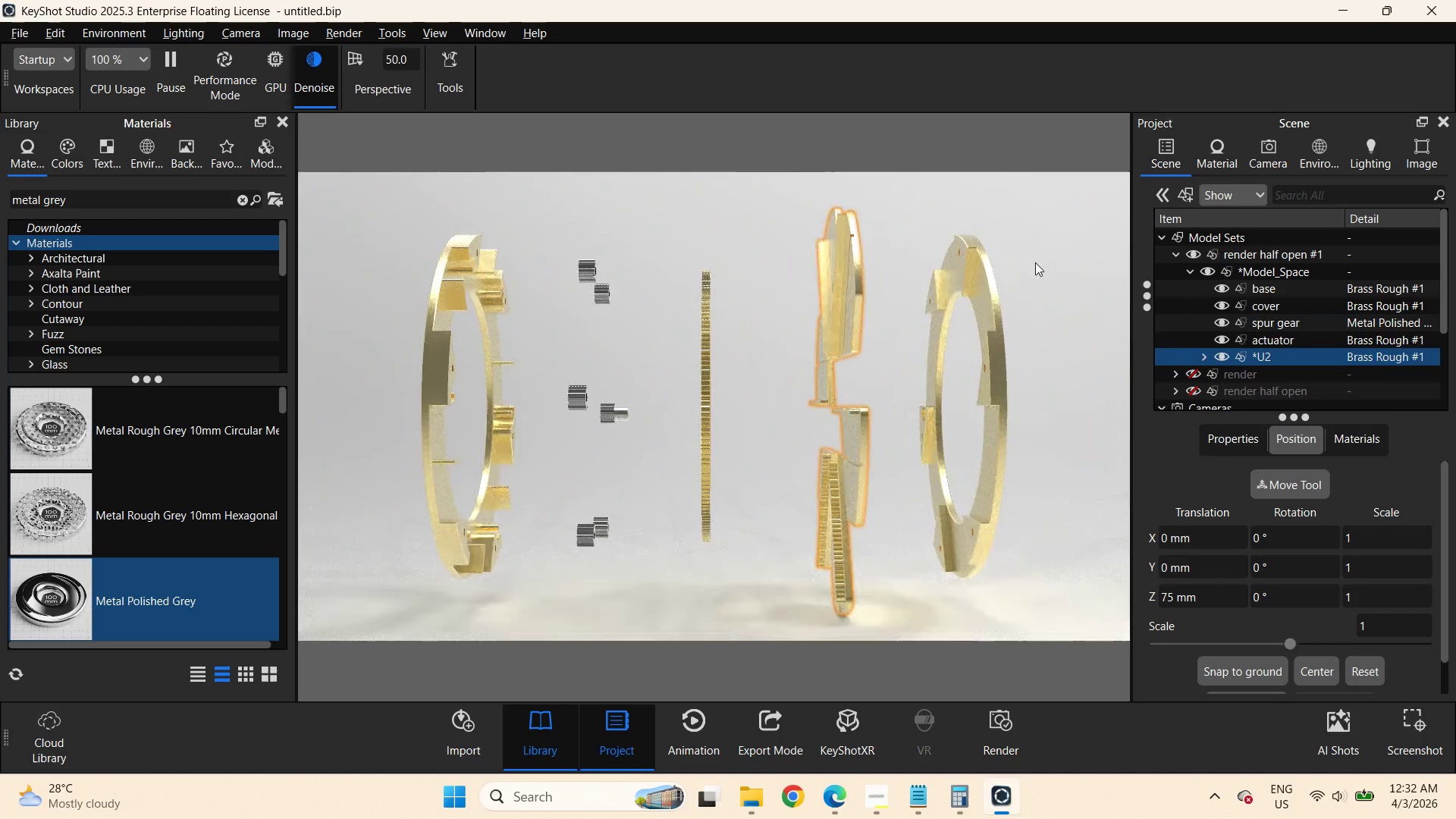 
wait(5.95)
 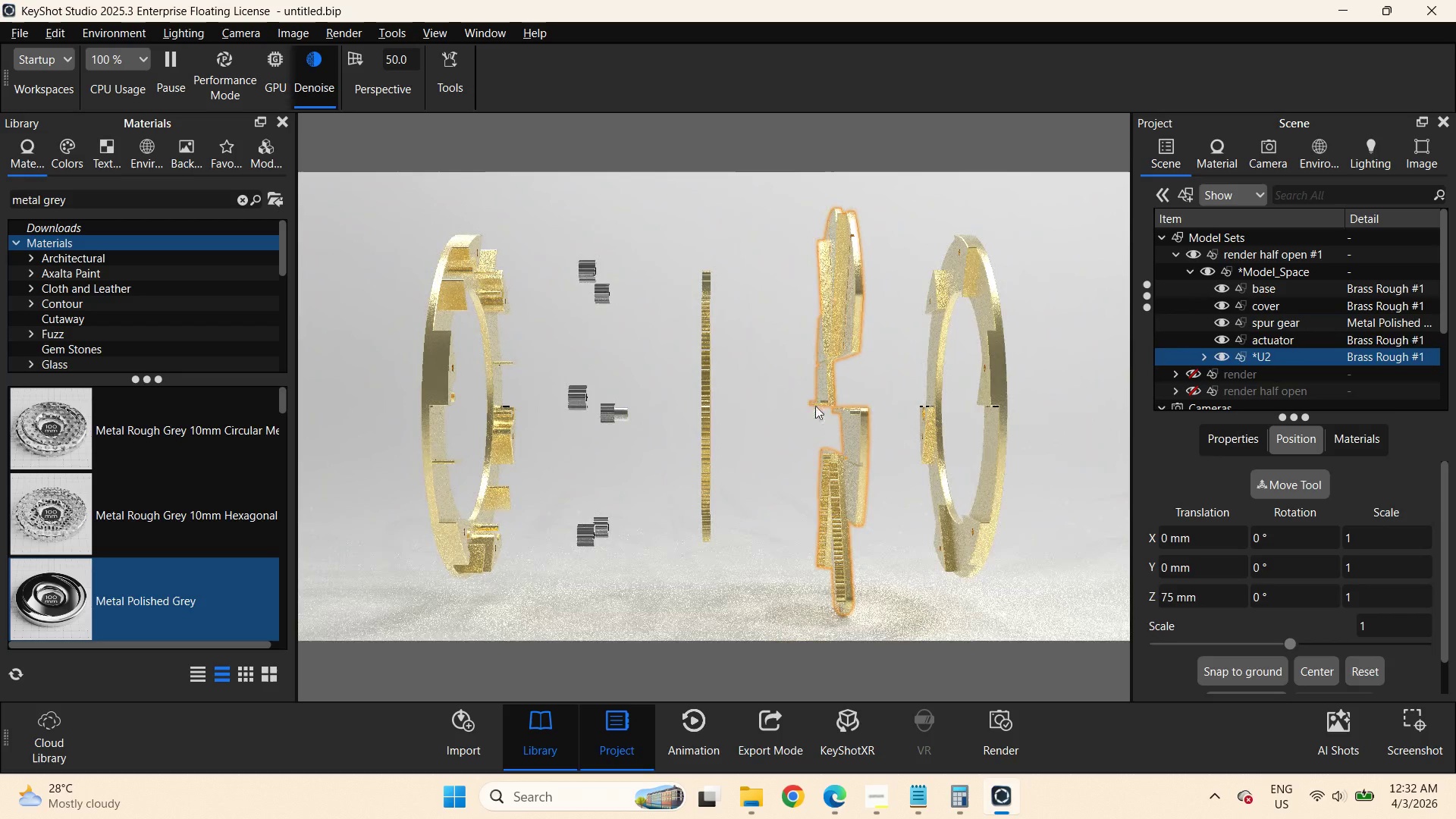 
left_click([1035, 262])
 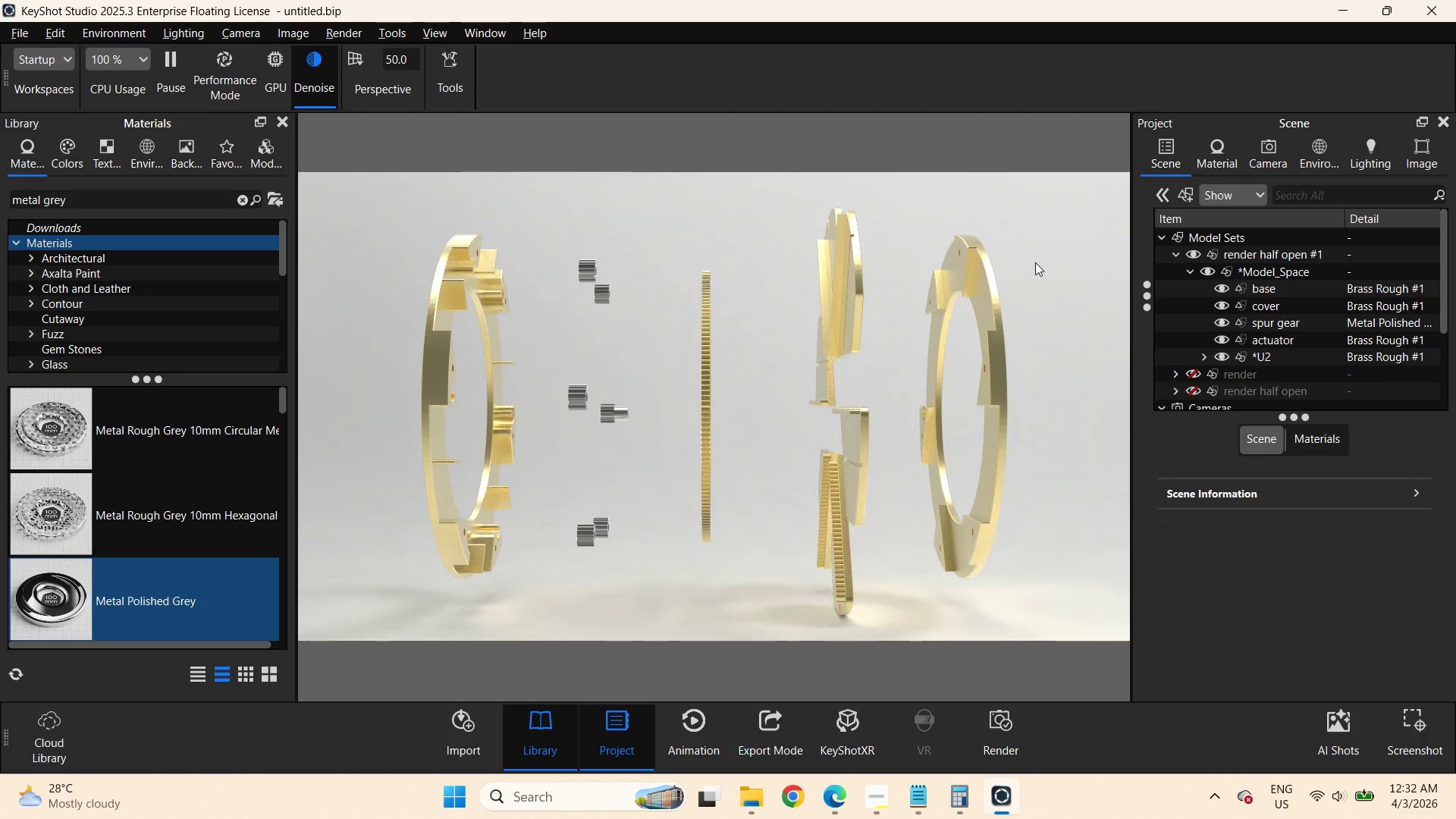 
wait(13.36)
 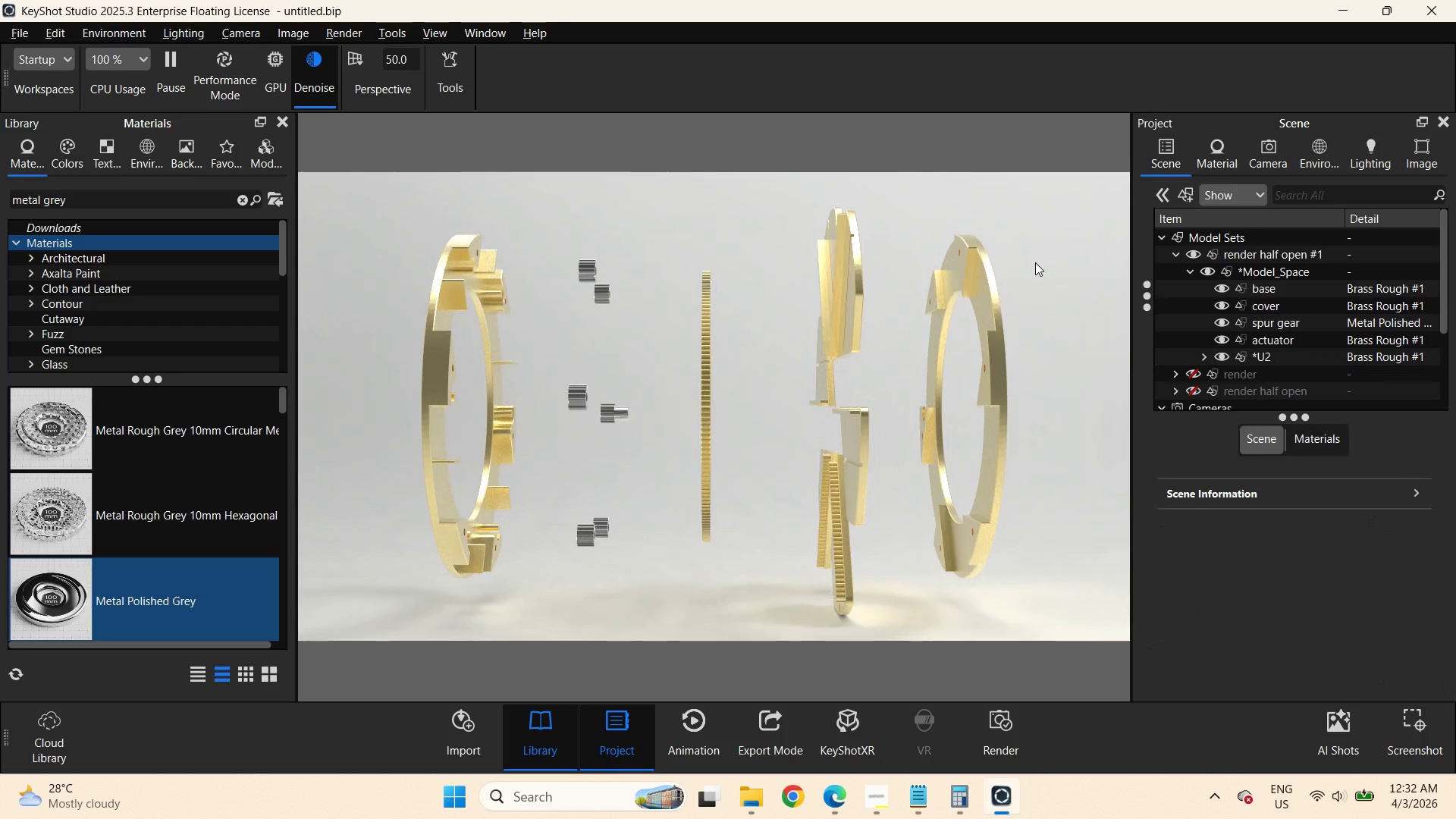 
left_click([1261, 356])
 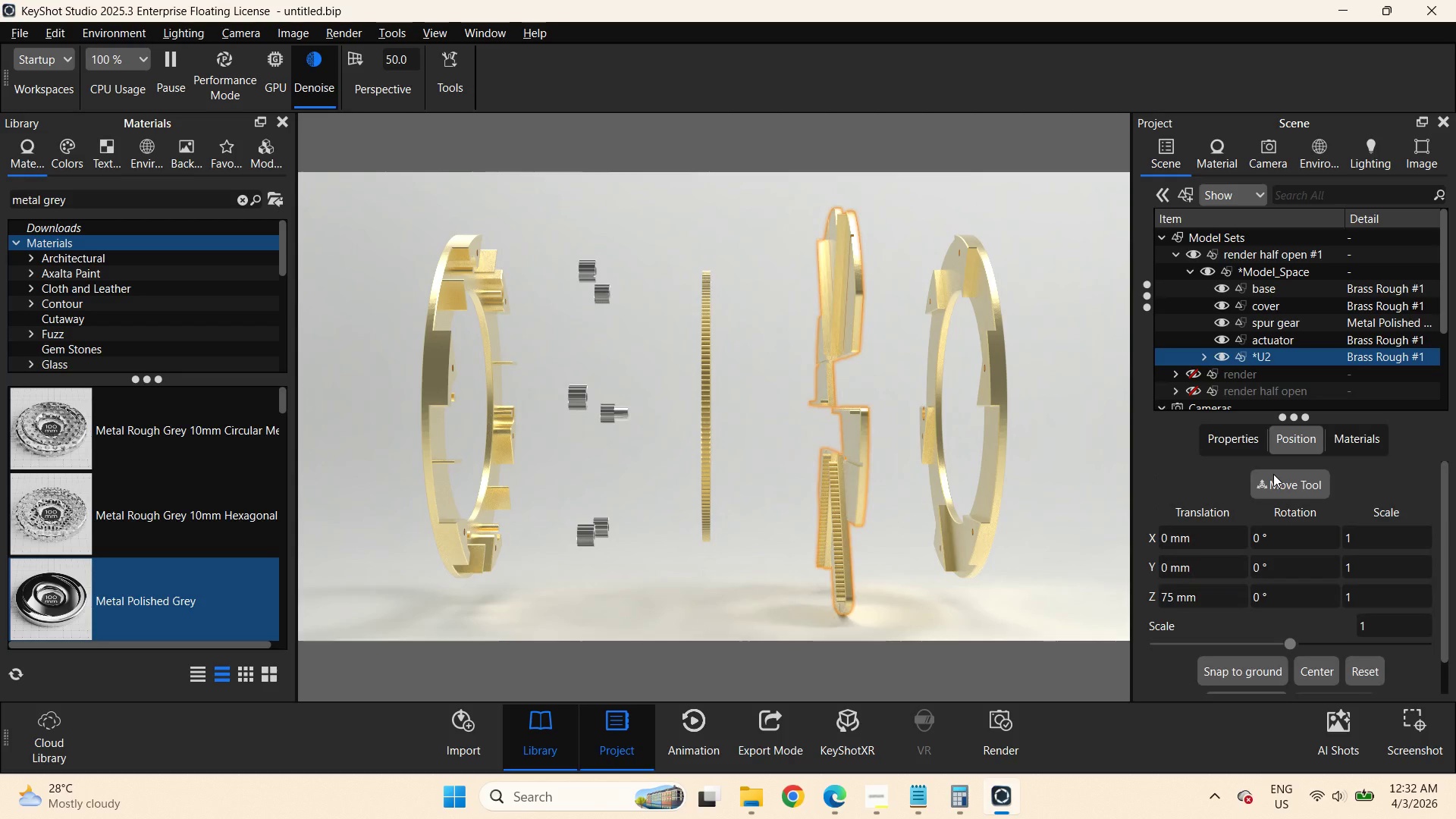 
left_click_drag(start_coordinate=[1225, 601], to_coordinate=[1113, 599])
 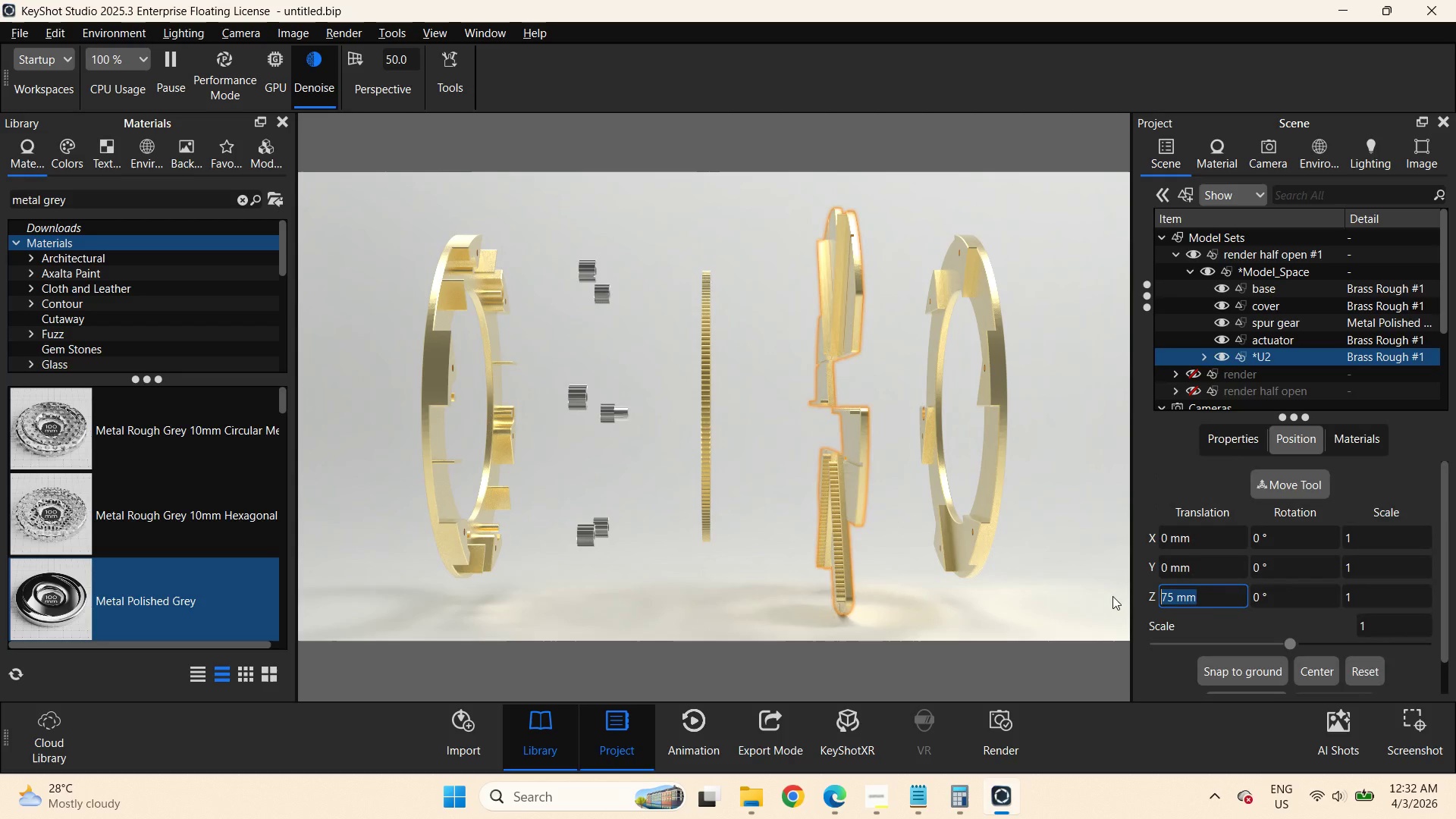 
key(Numpad7)
 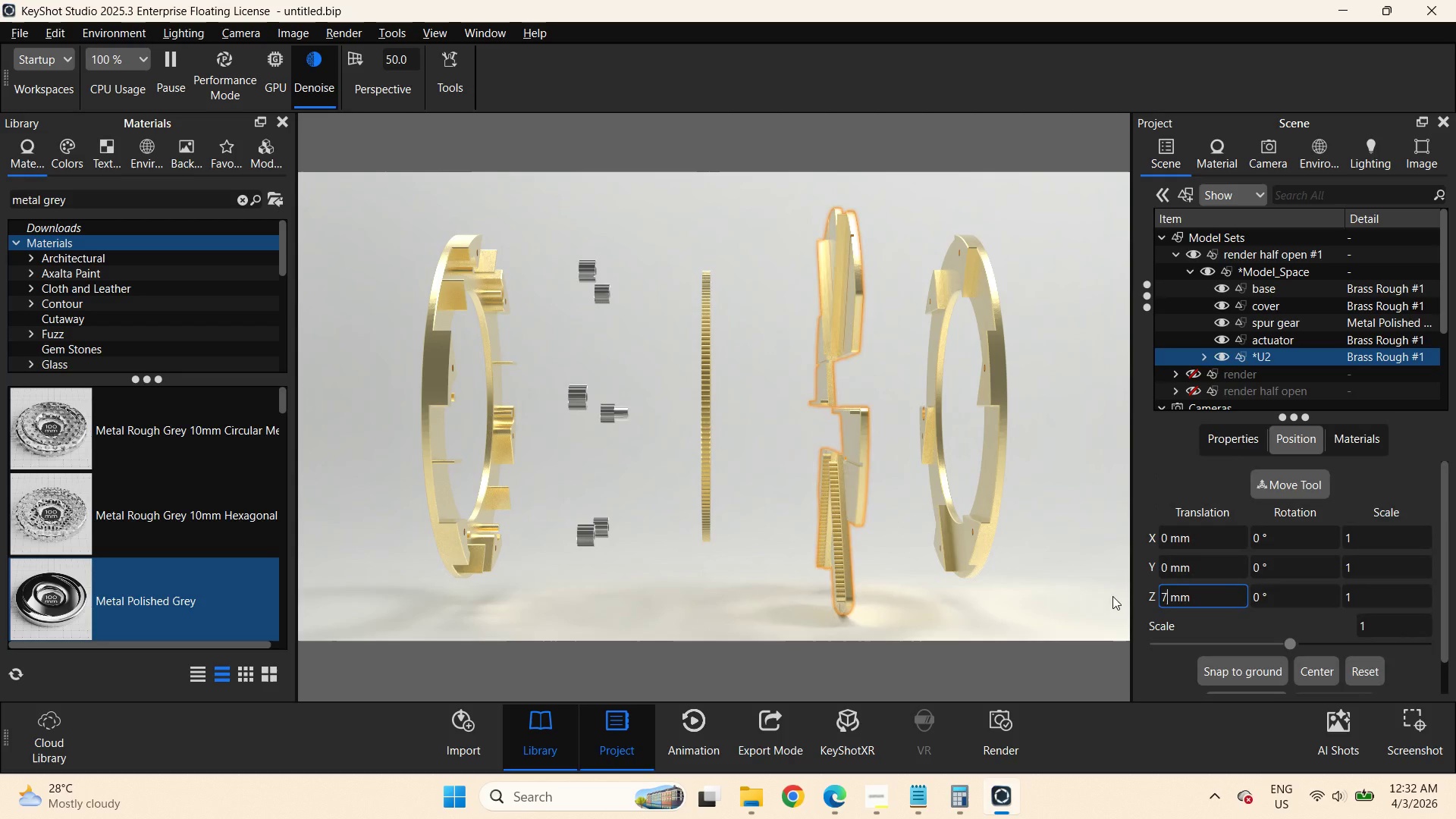 
key(Numpad0)
 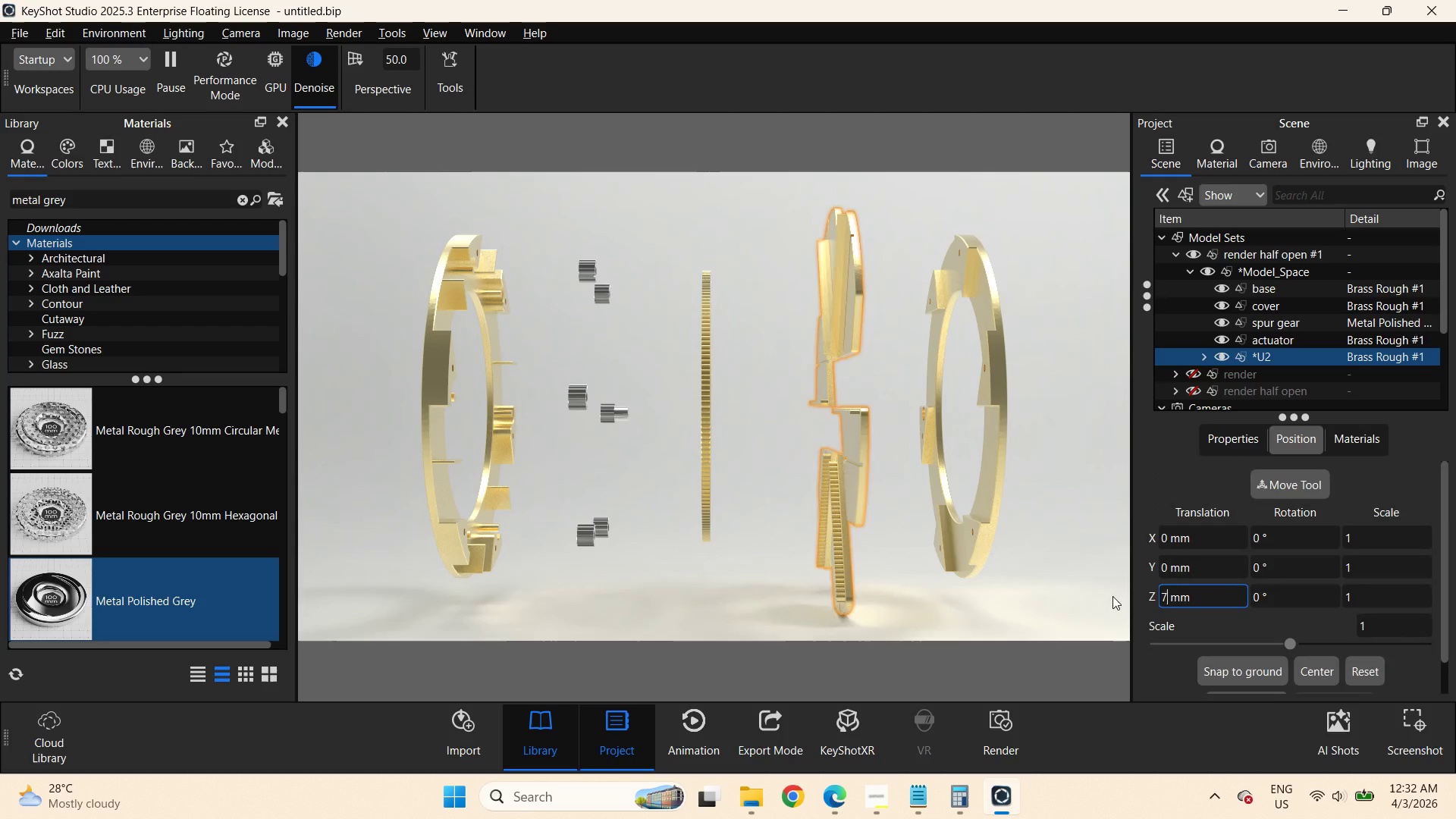 
key(NumpadEnter)
 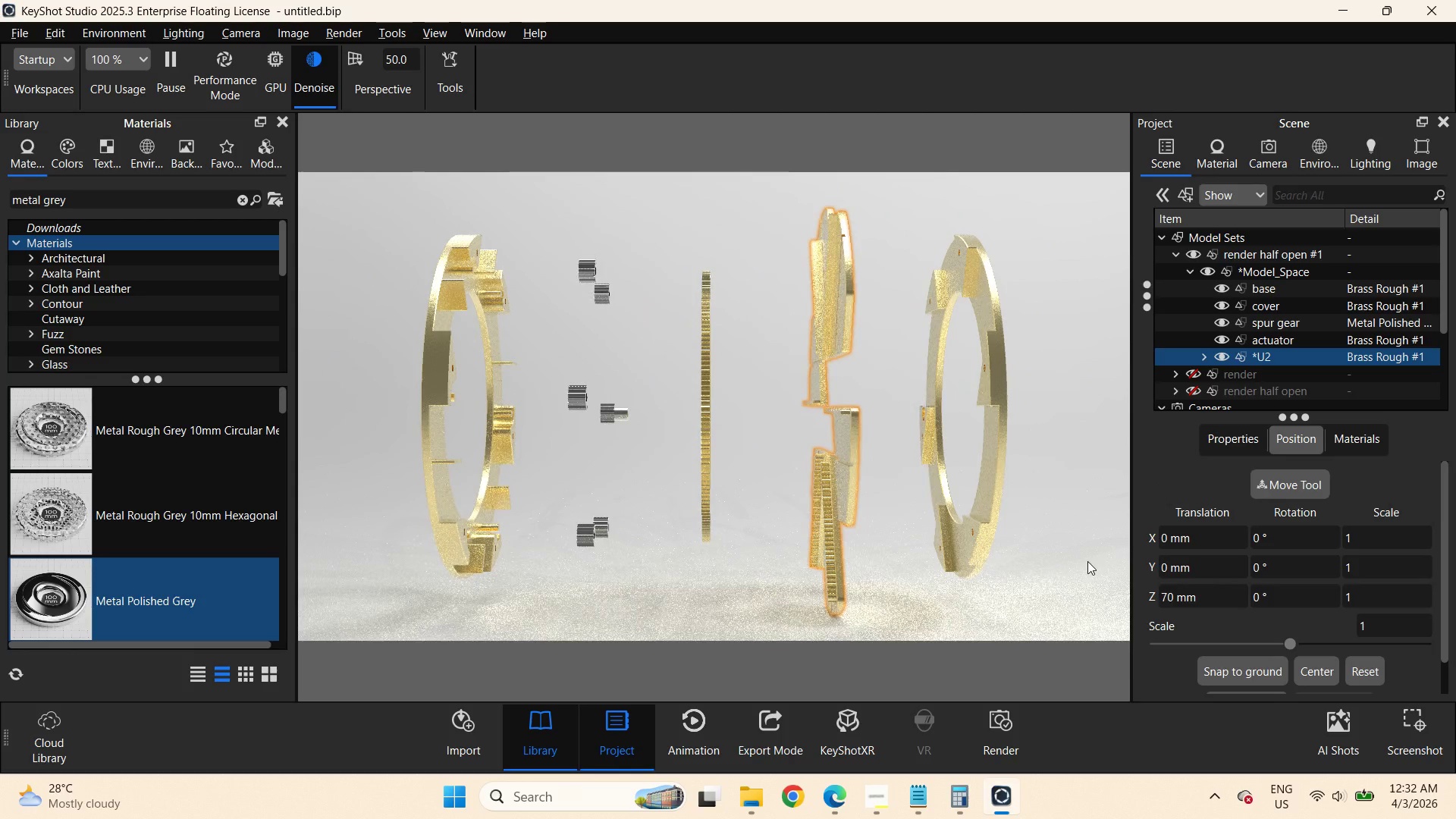 
left_click([752, 386])
 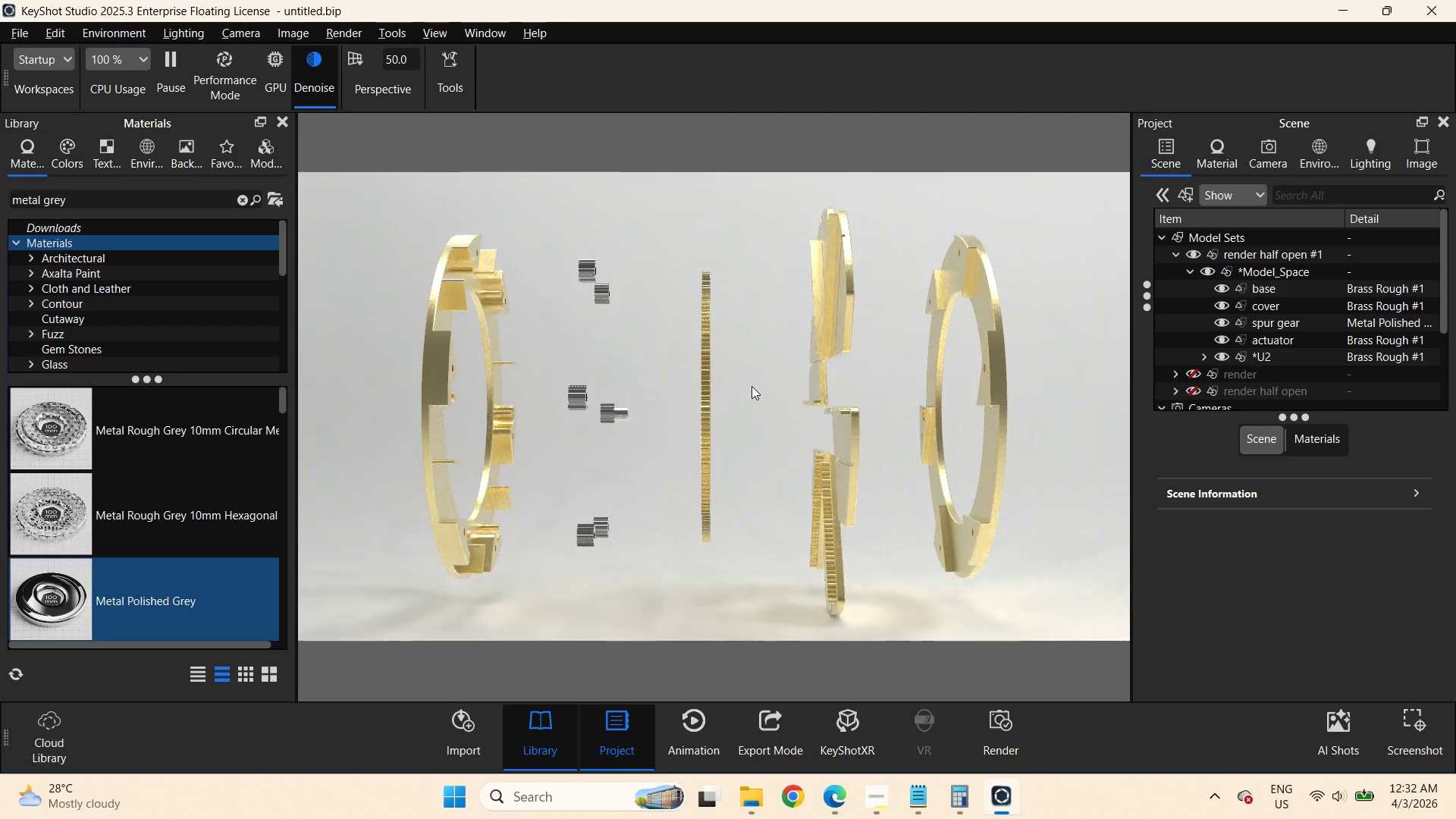 
wait(6.53)
 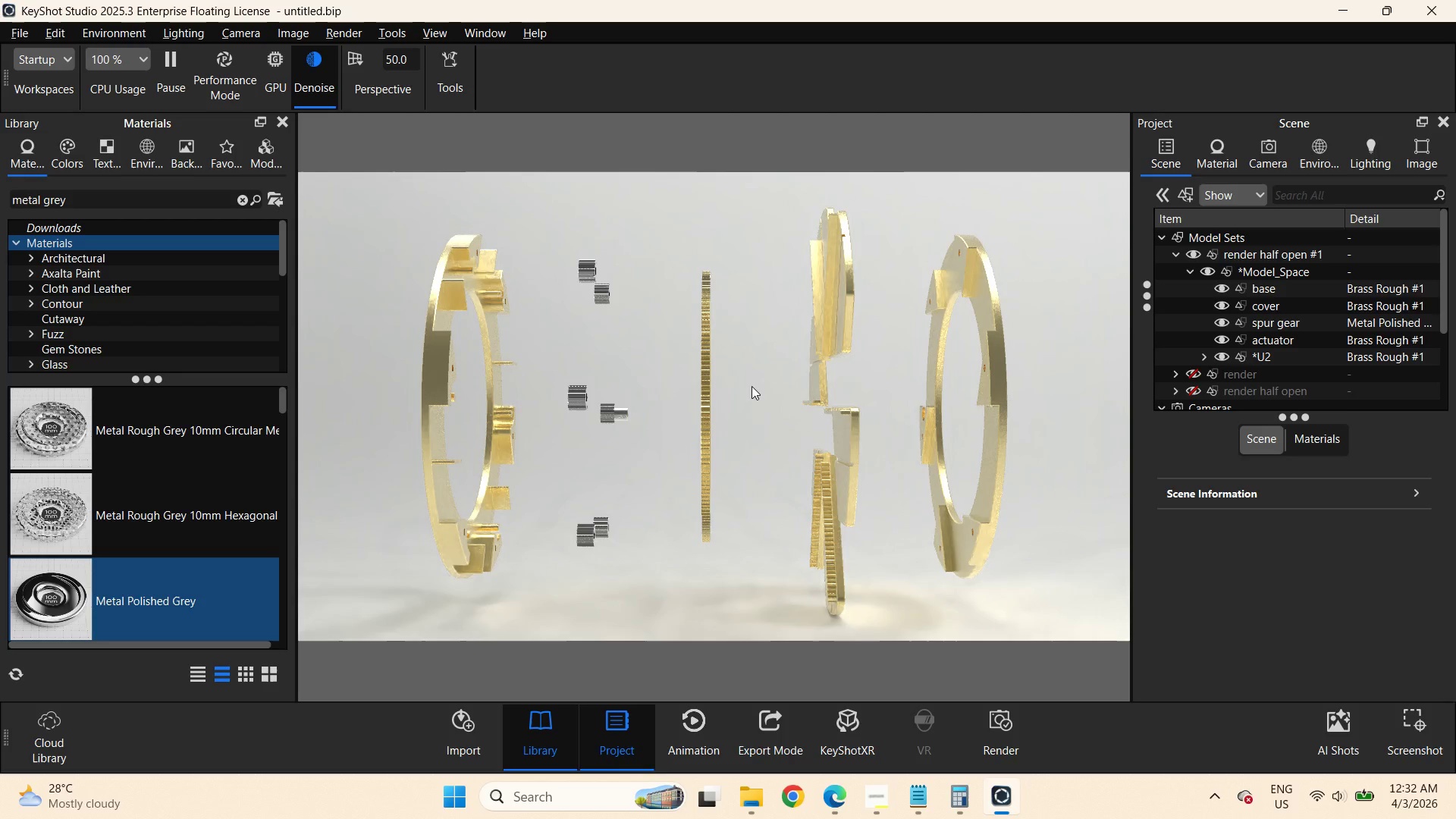 
left_click([1277, 159])
 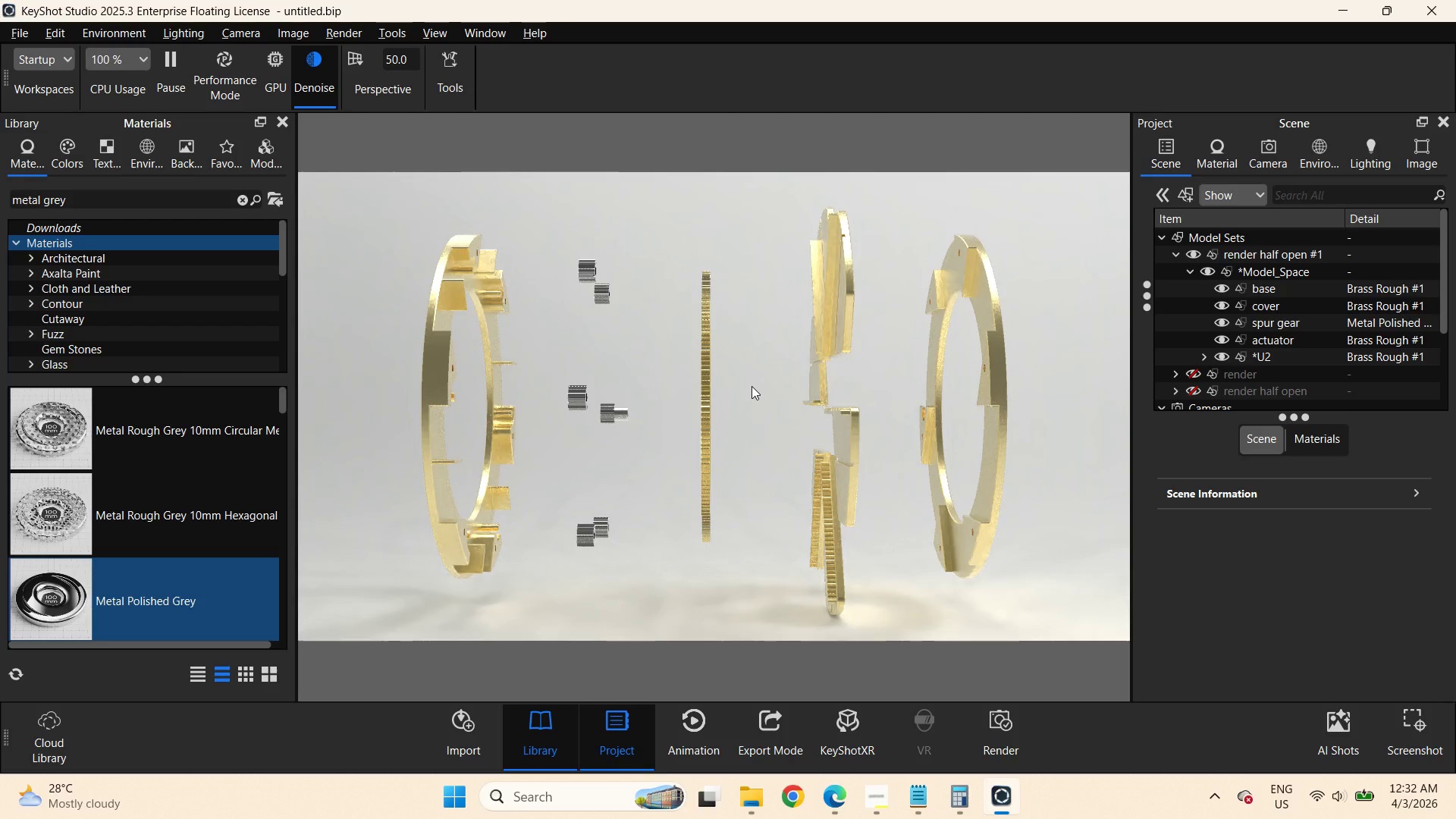 
left_click([1153, 302])
 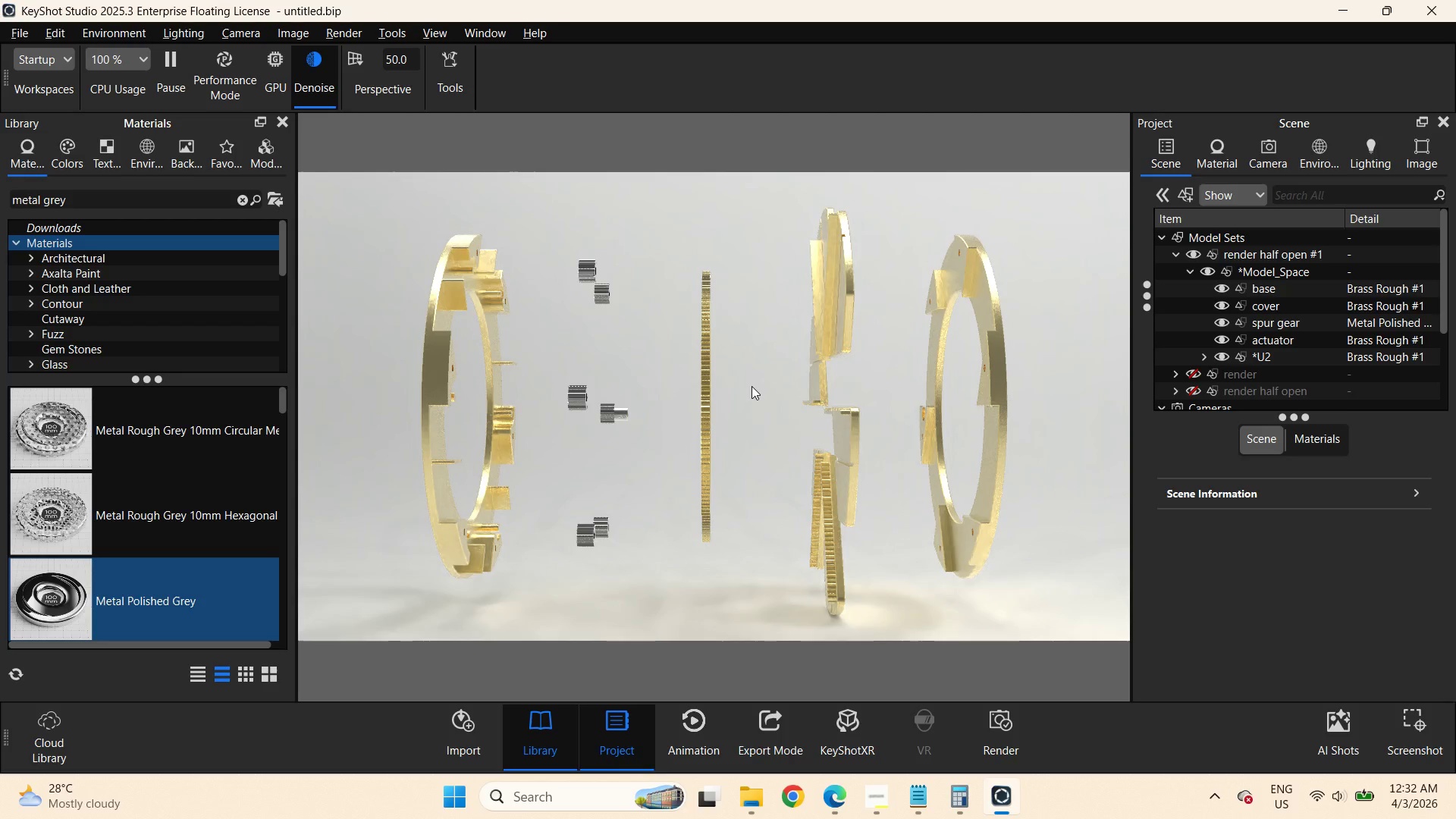 
left_click([1440, 241])
 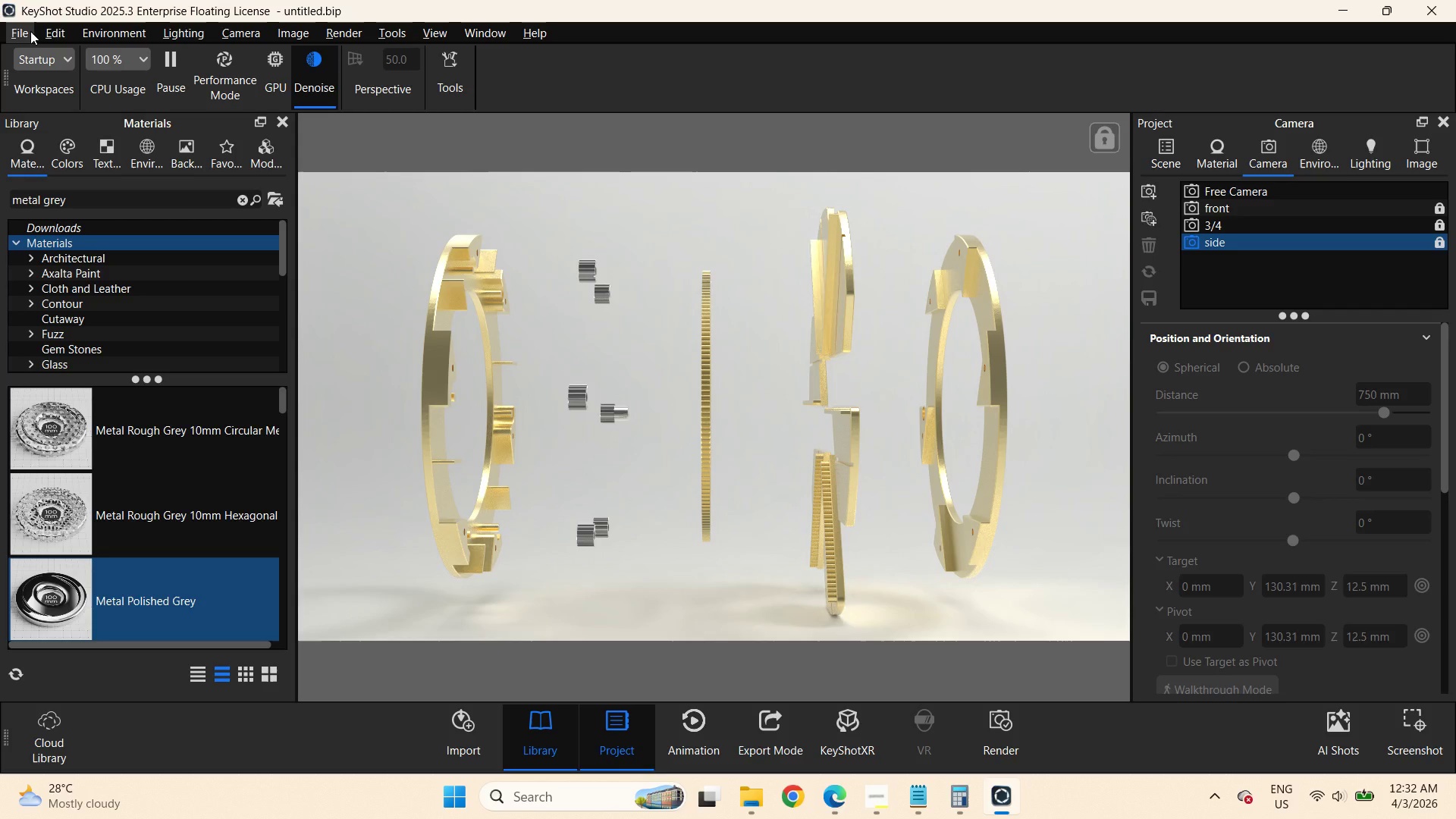 
left_click([1010, 739])
 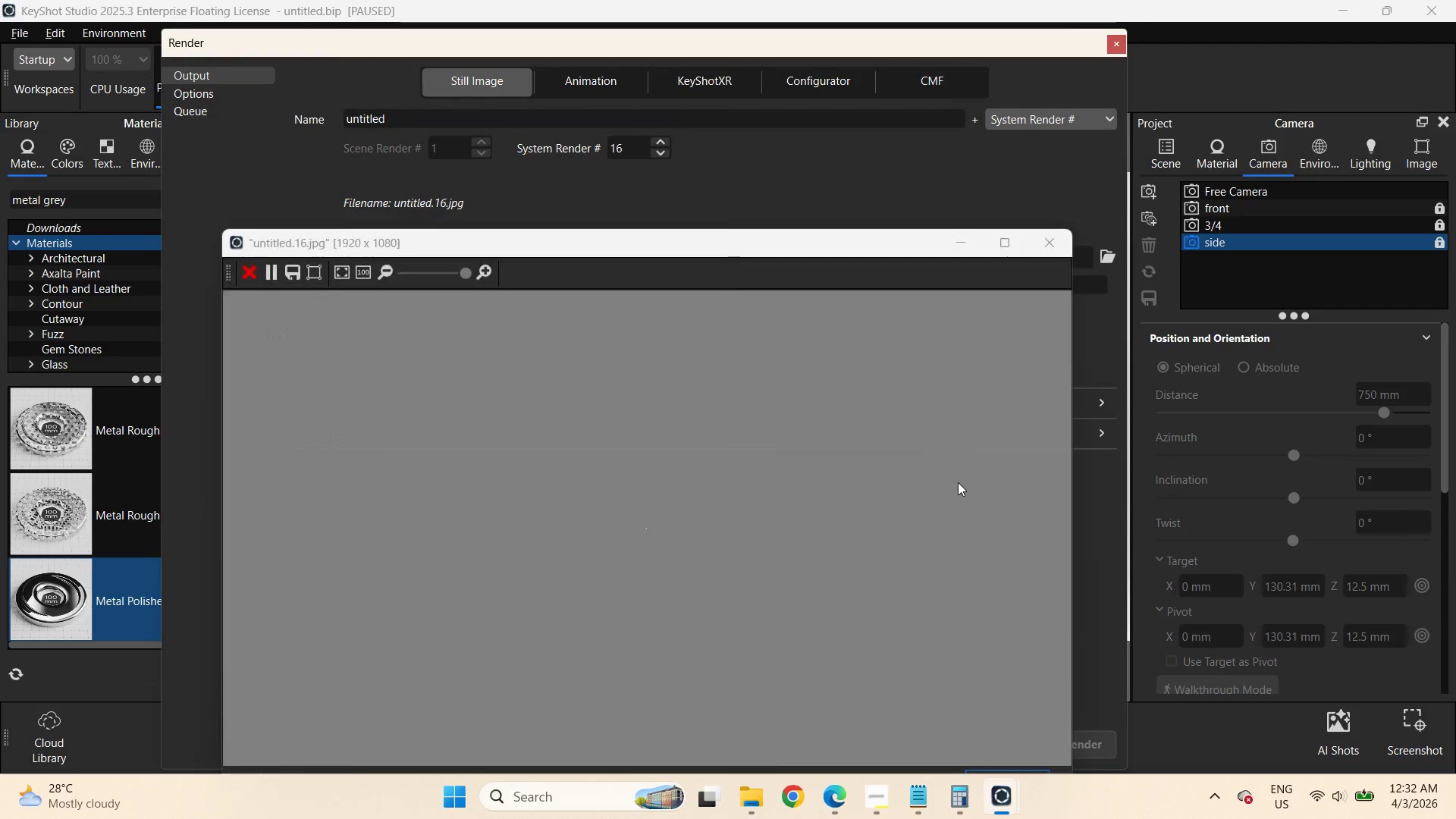 
wait(5.03)
 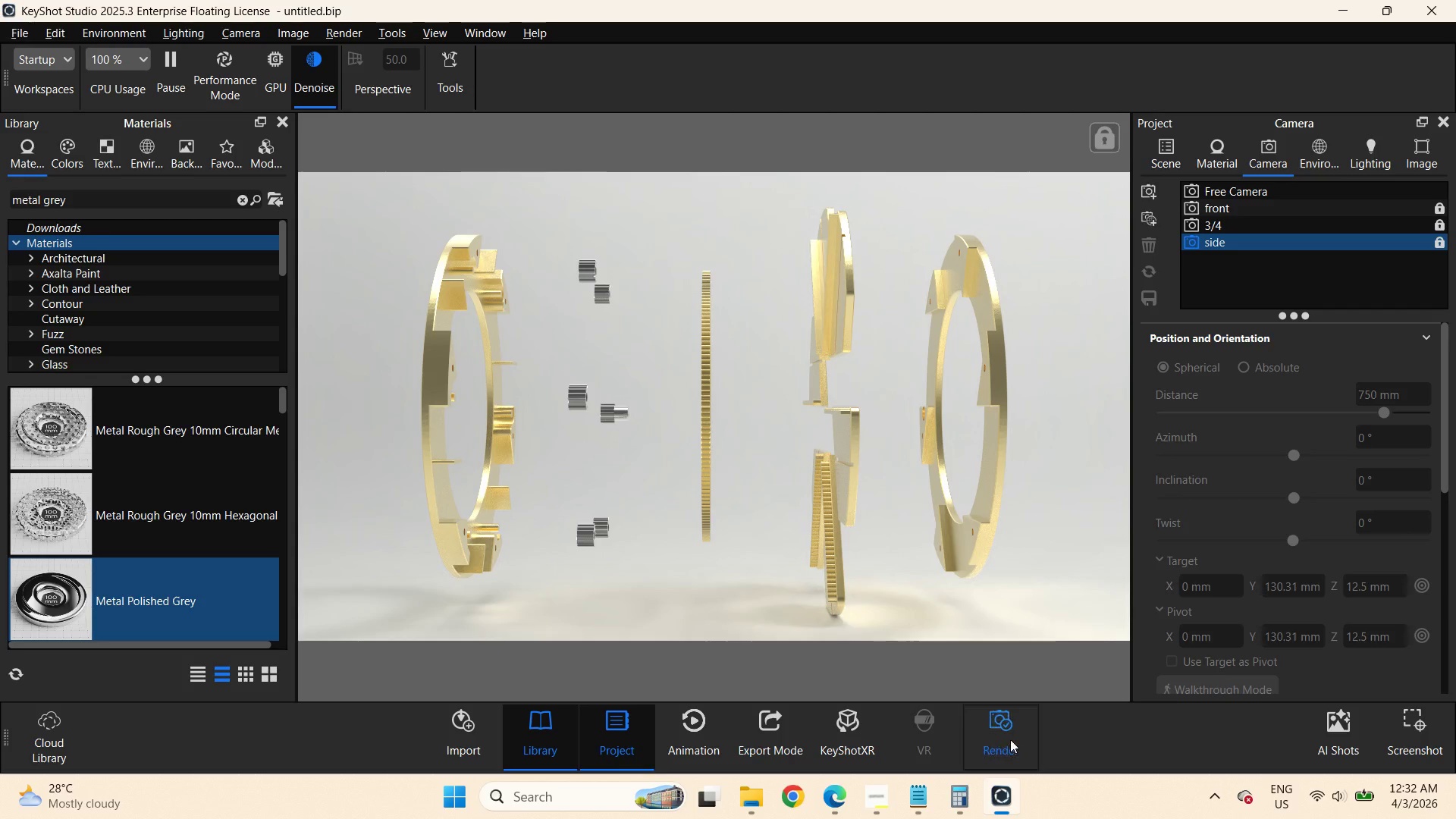 
left_click_drag(start_coordinate=[824, 250], to_coordinate=[847, 122])
 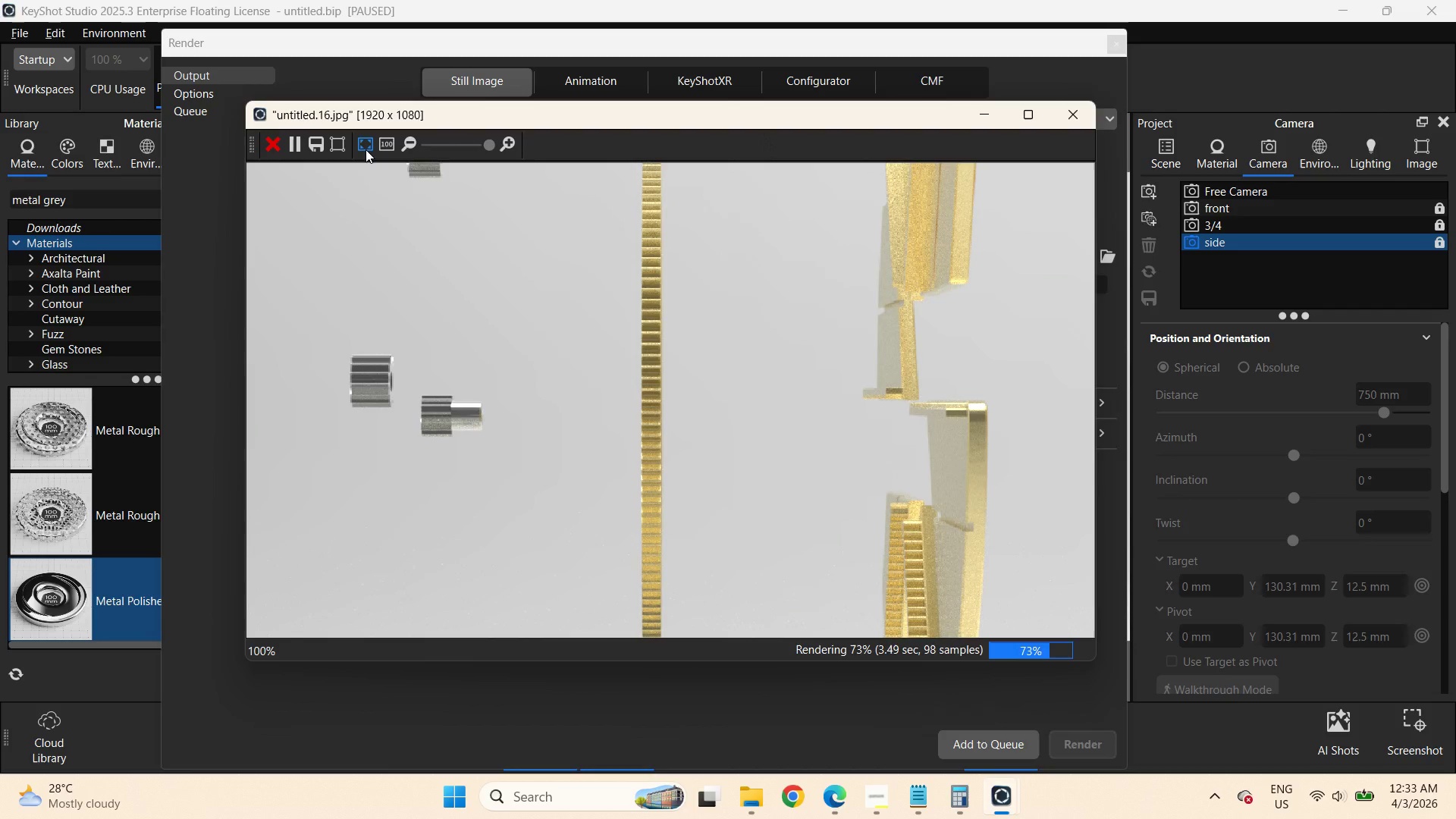 
left_click([366, 149])
 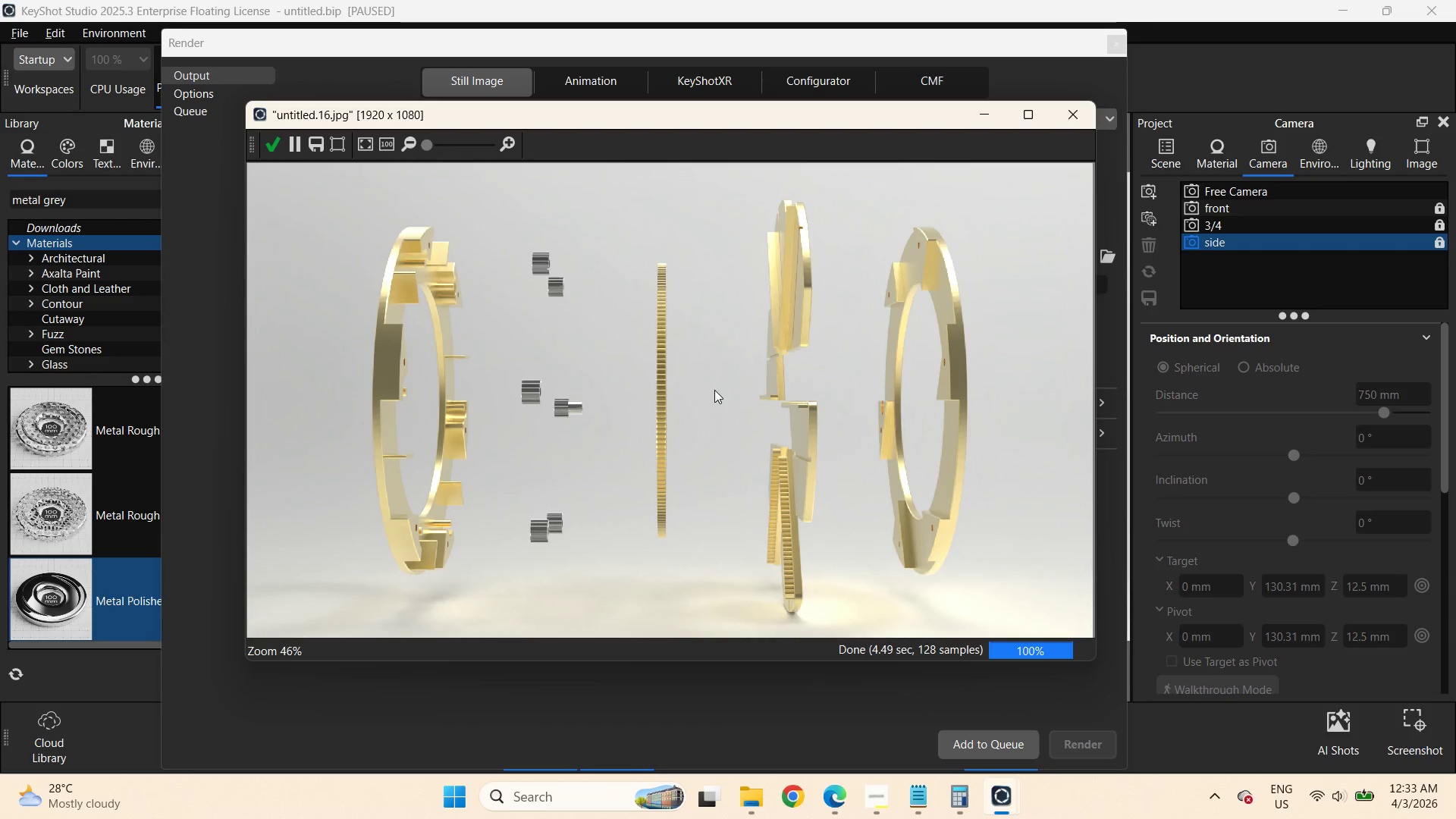 
wait(9.38)
 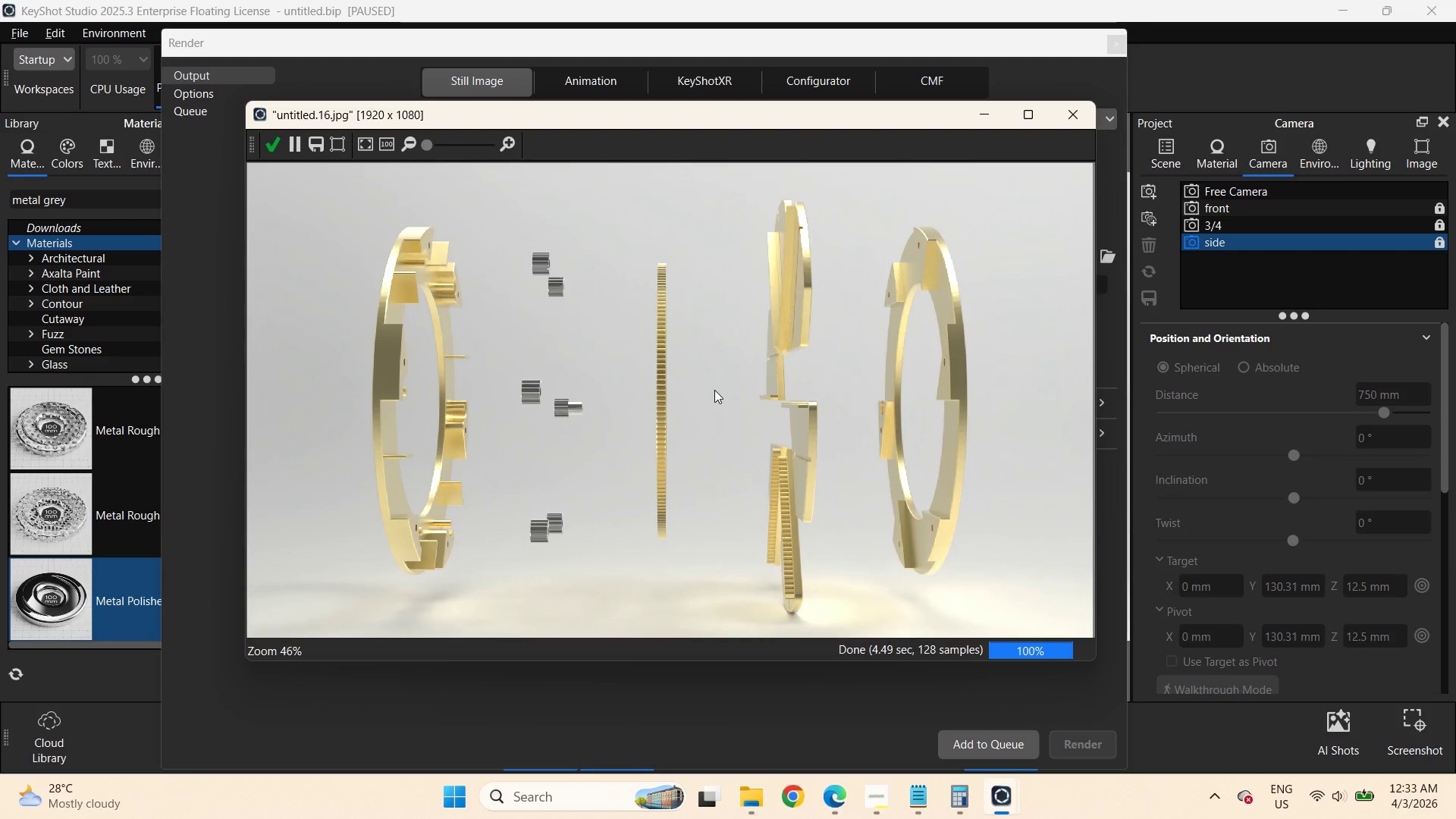 
left_click([274, 142])
 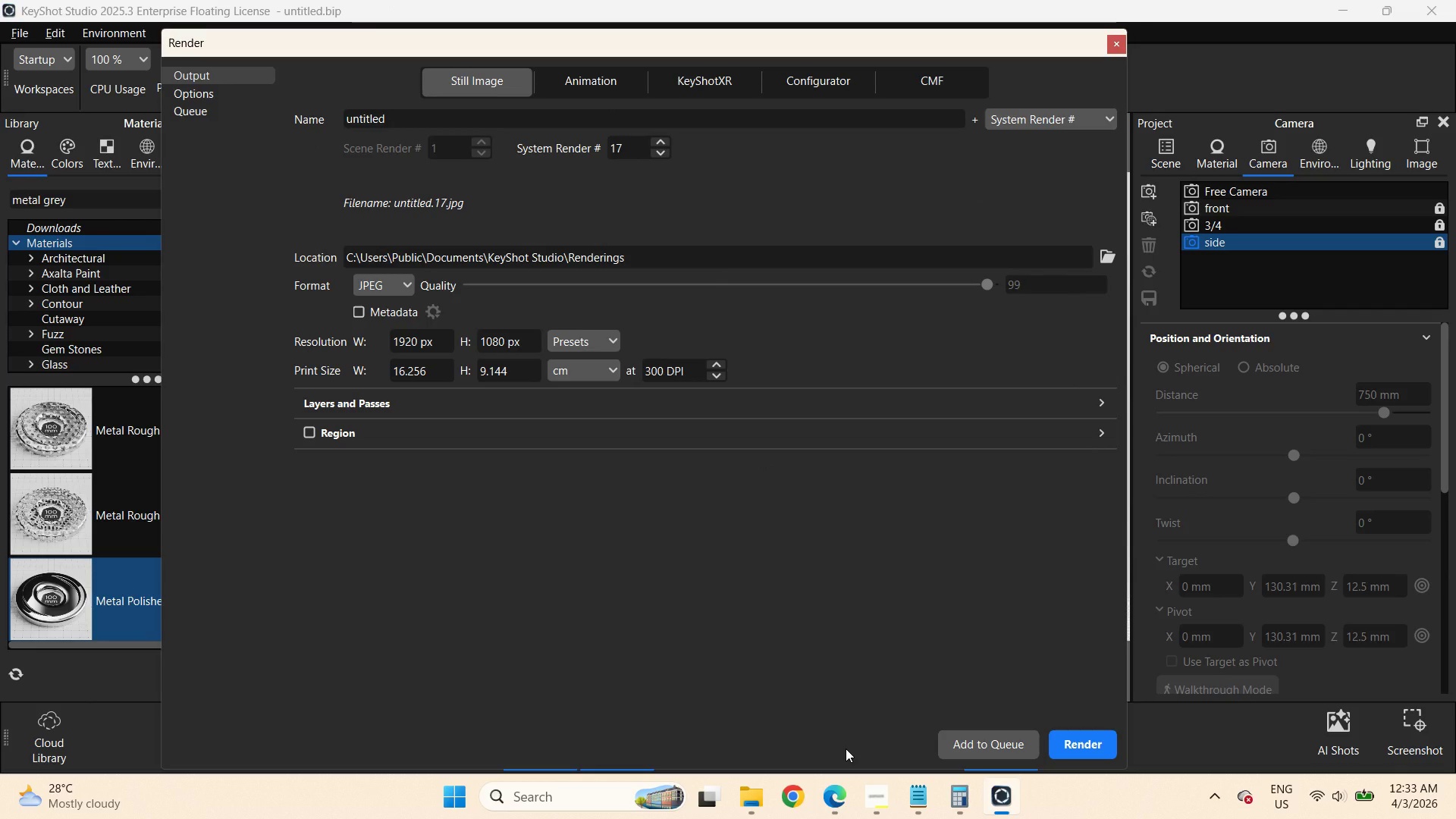 
left_click([758, 795])
 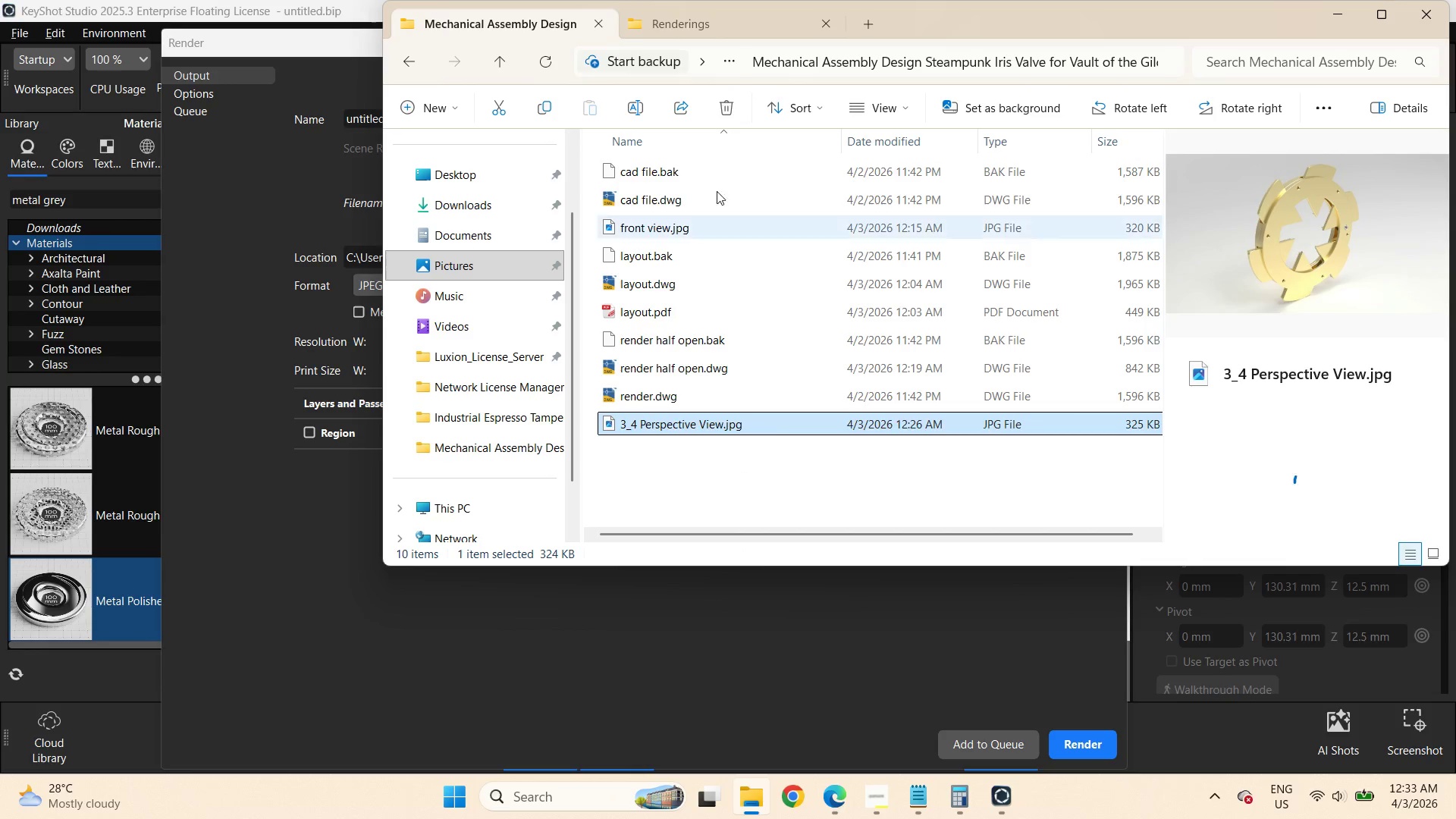 
left_click([703, 35])
 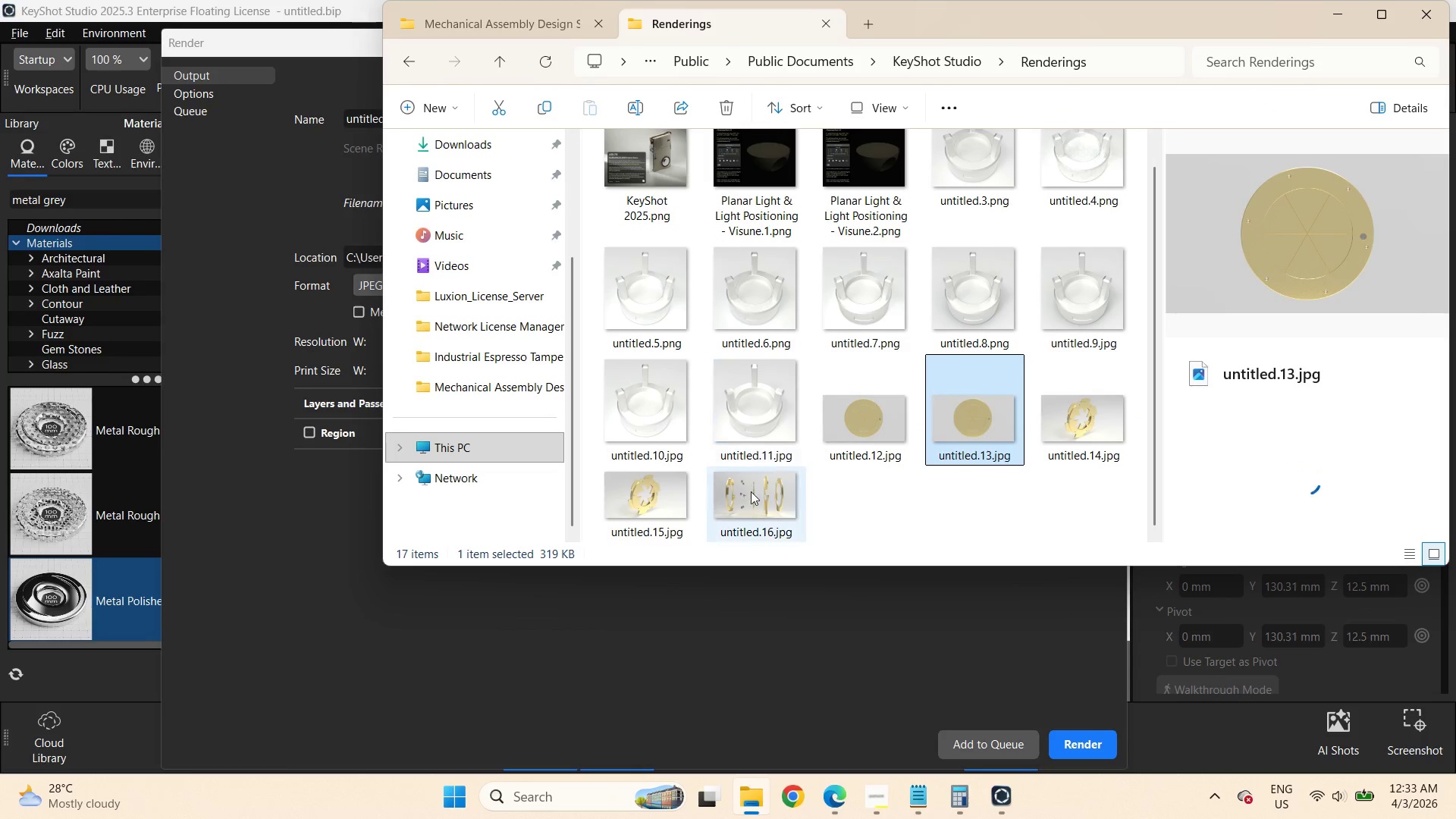 
left_click([749, 506])
 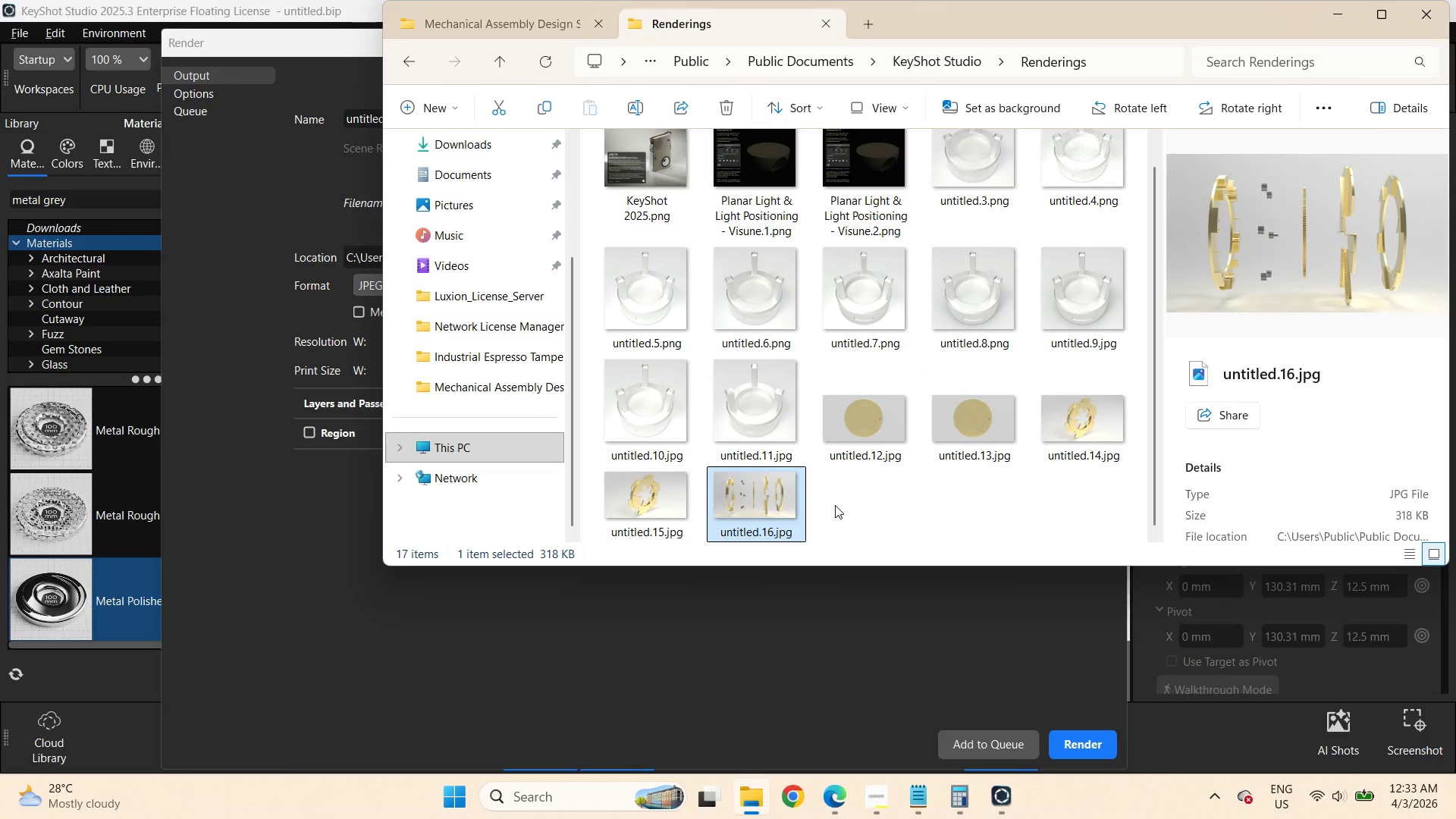 
key(Control+C)
 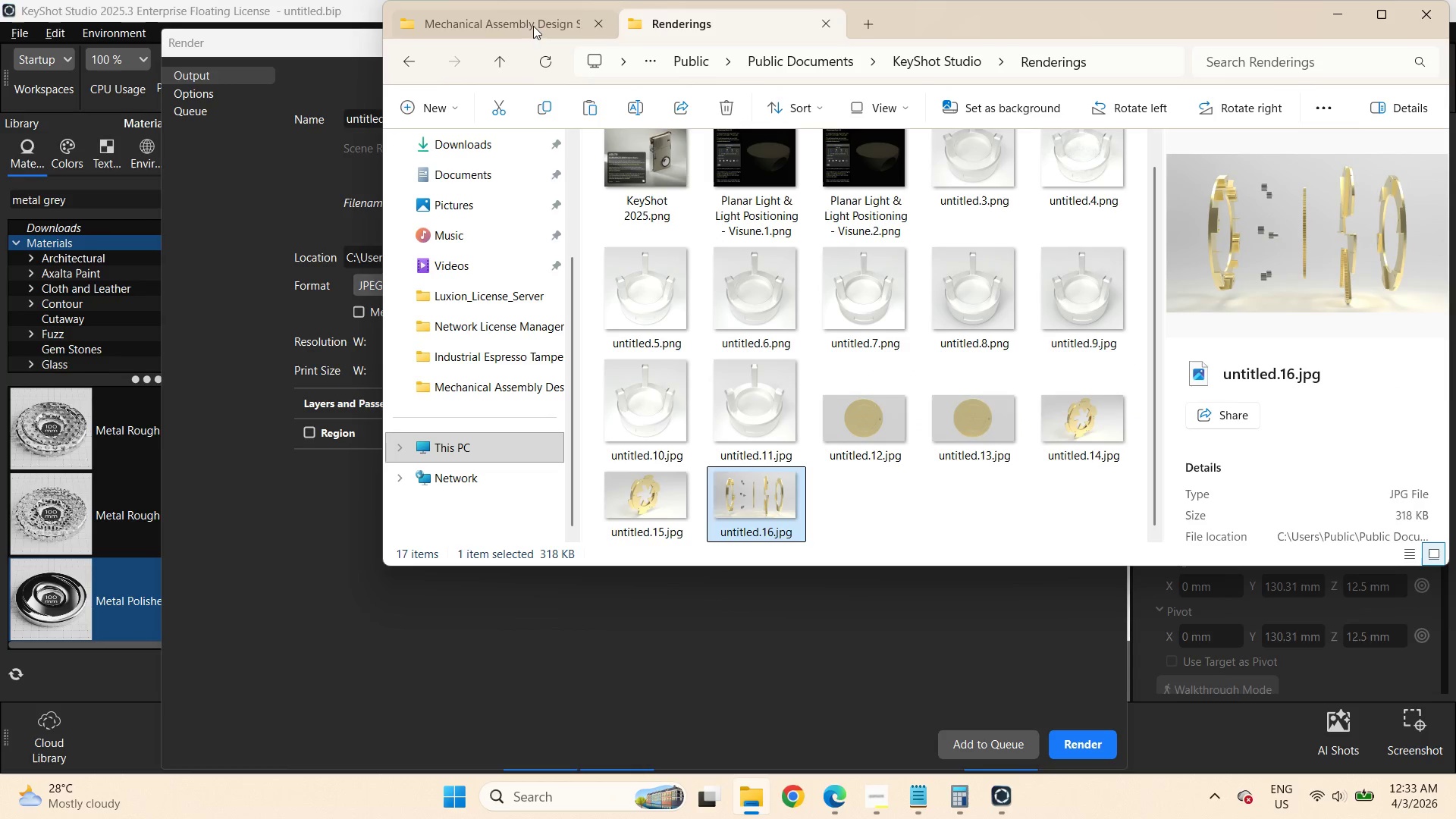 
left_click([532, 25])
 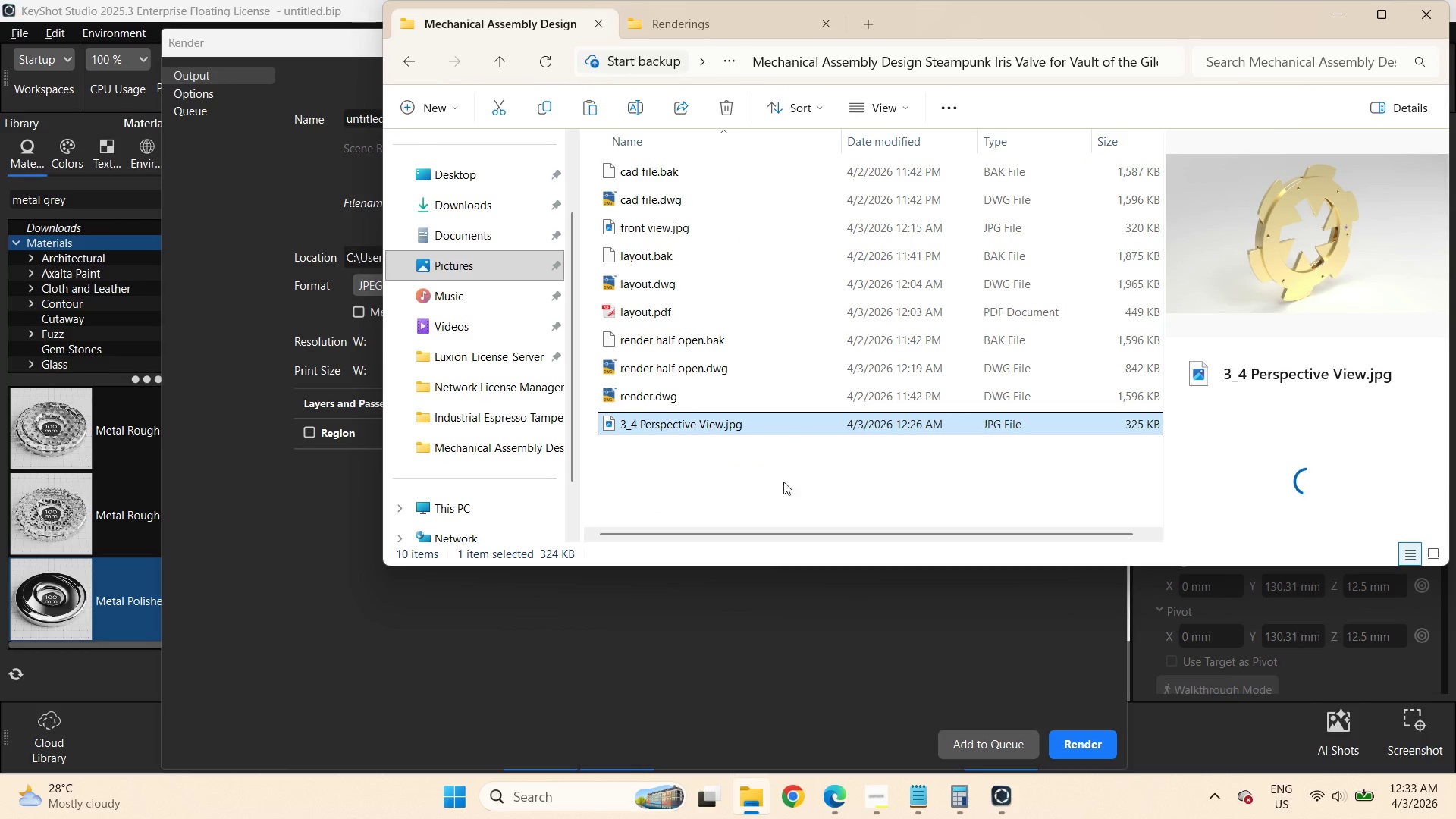 
left_click([775, 479])
 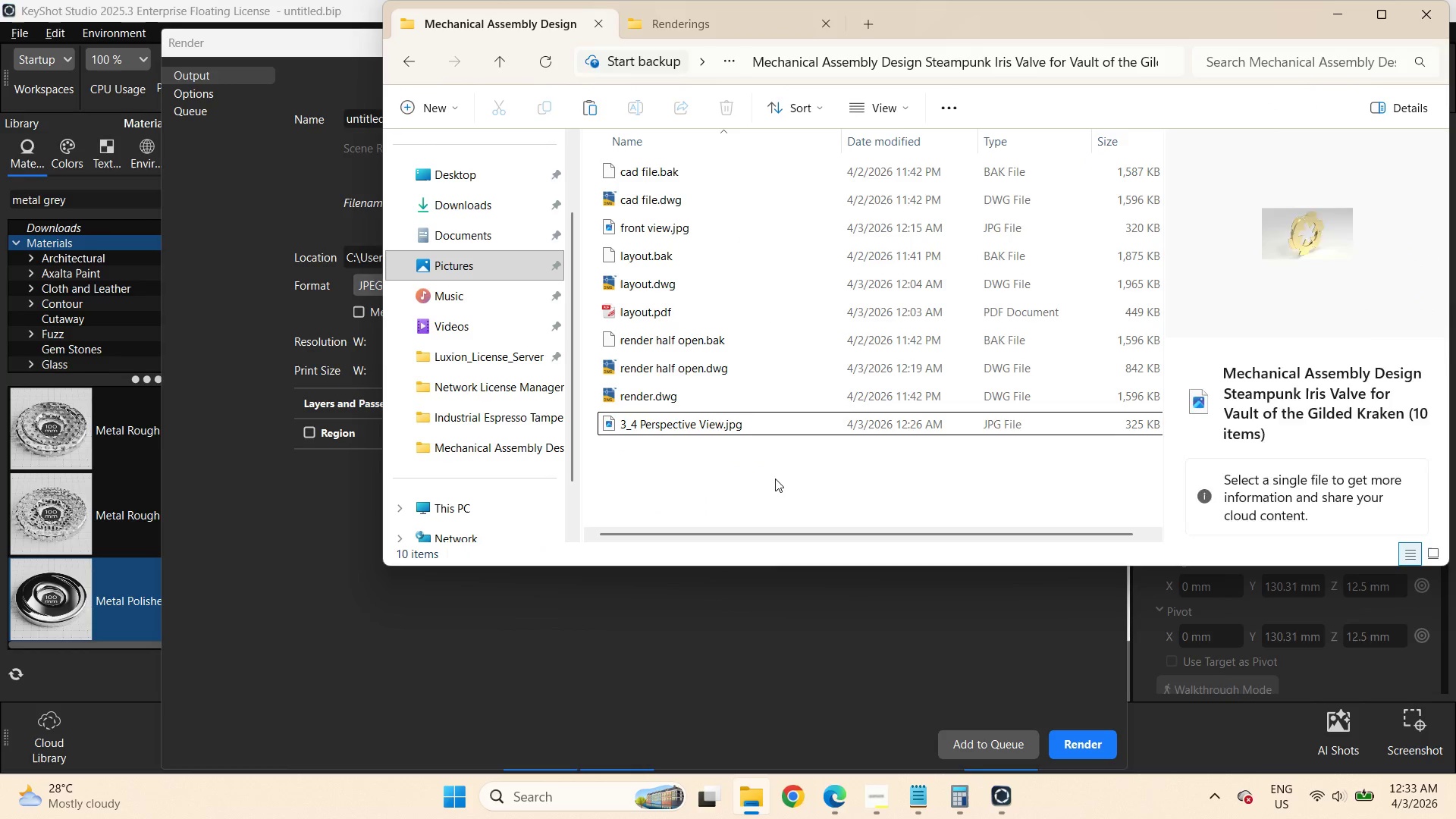 
key(Control+V)
 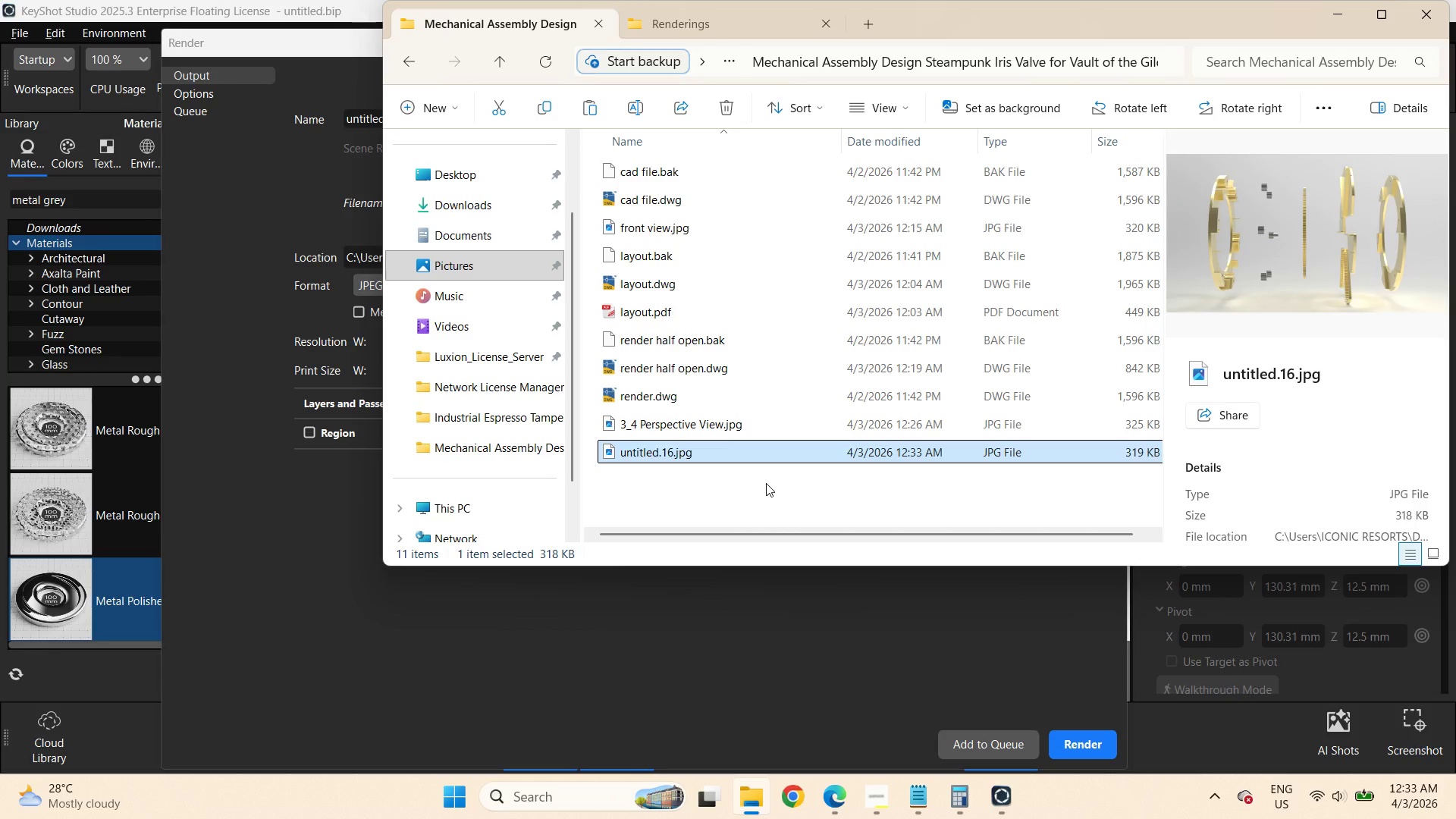 
type([F2]side view)
 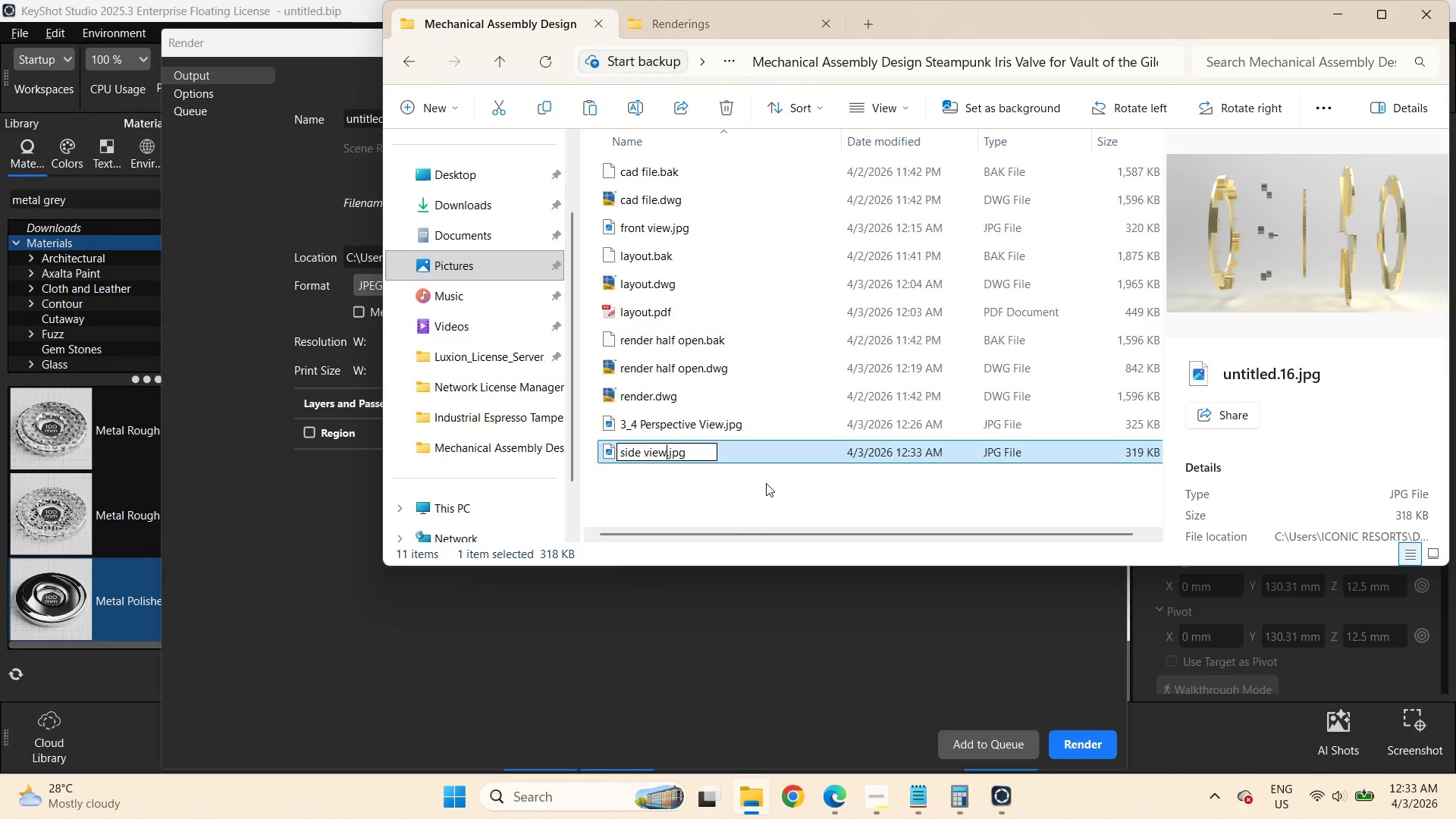 
key(Enter)
 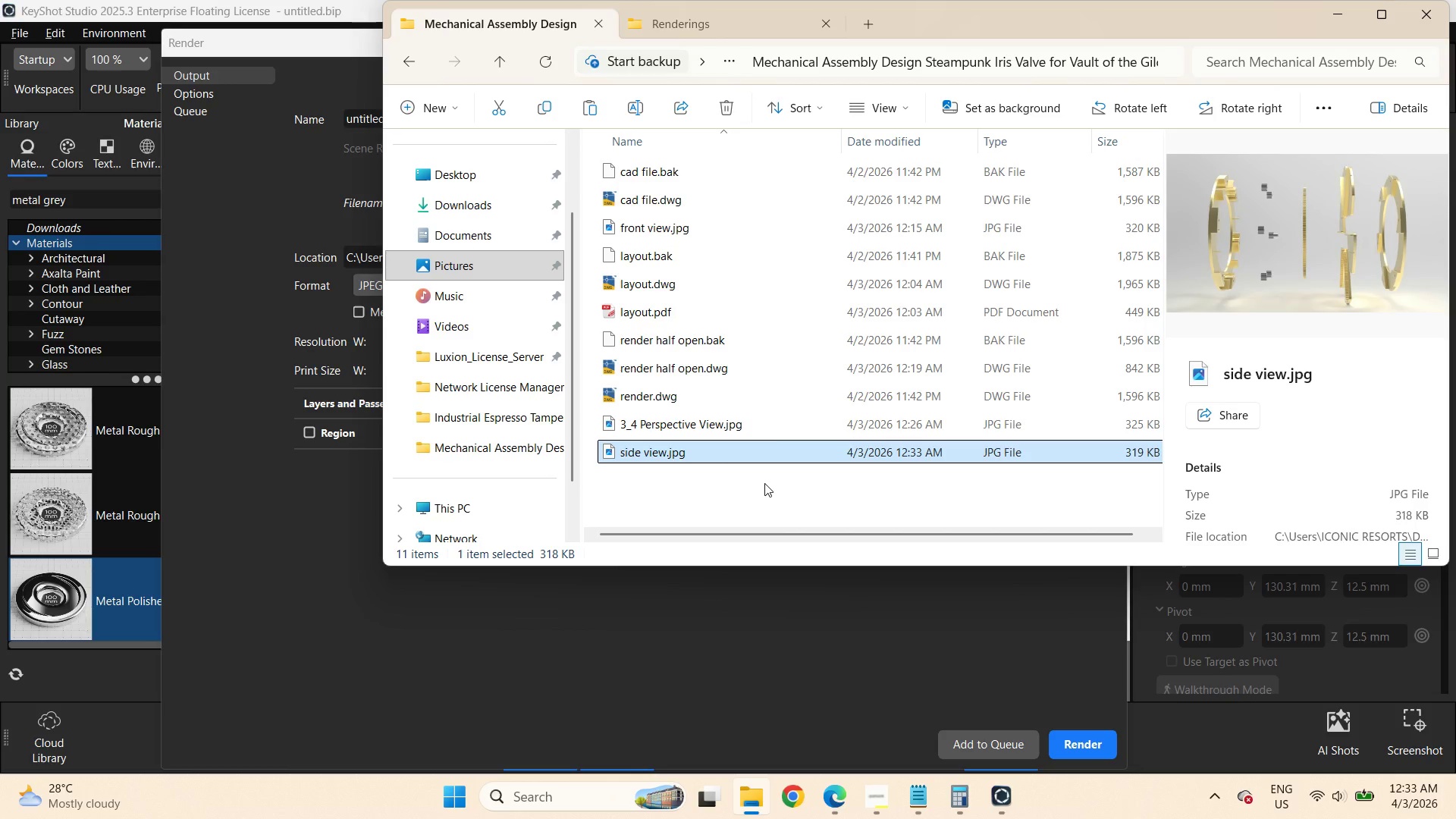 
left_click([712, 415])
 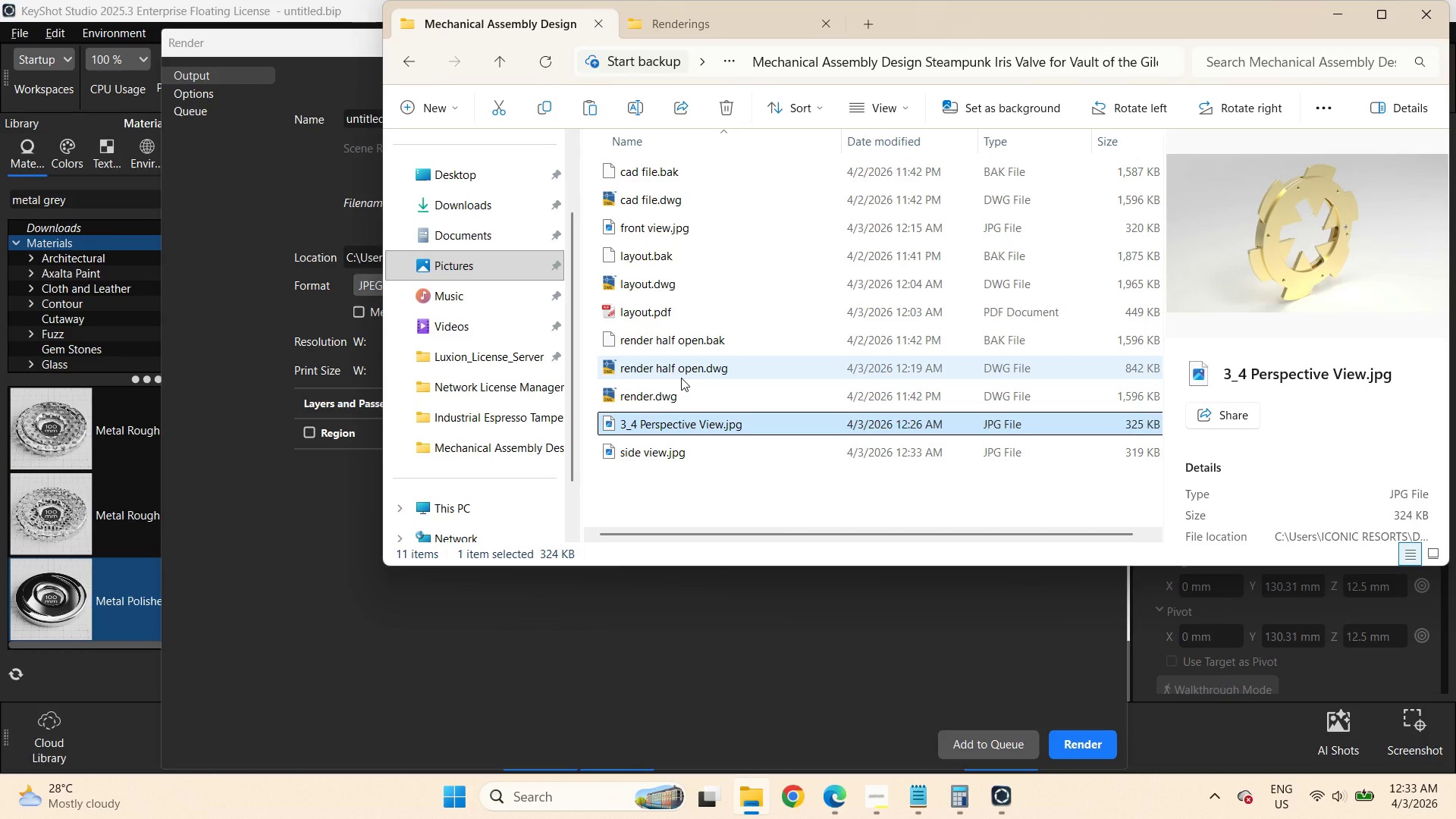 
left_click([667, 230])
 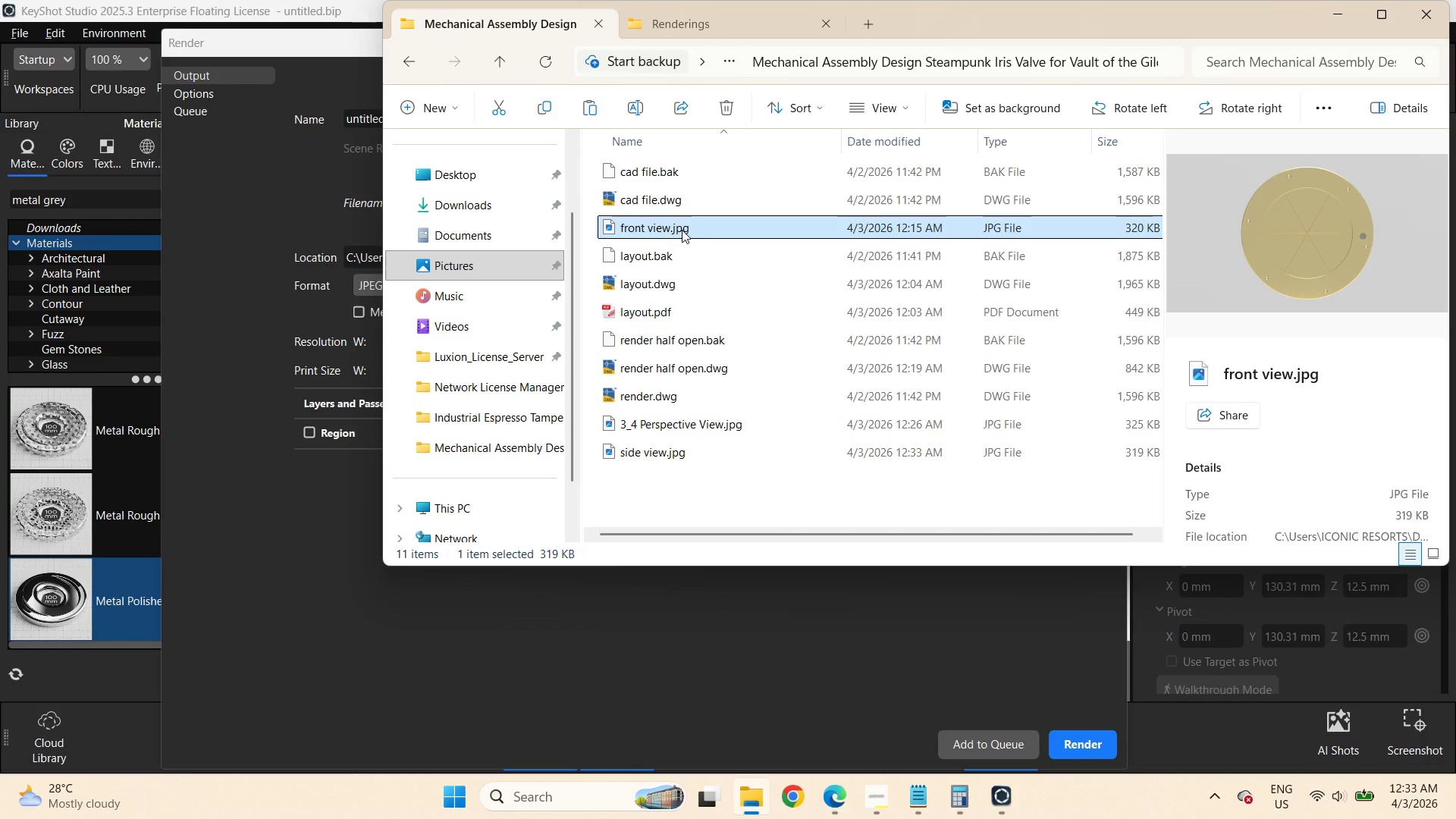 
double_click([682, 230])
 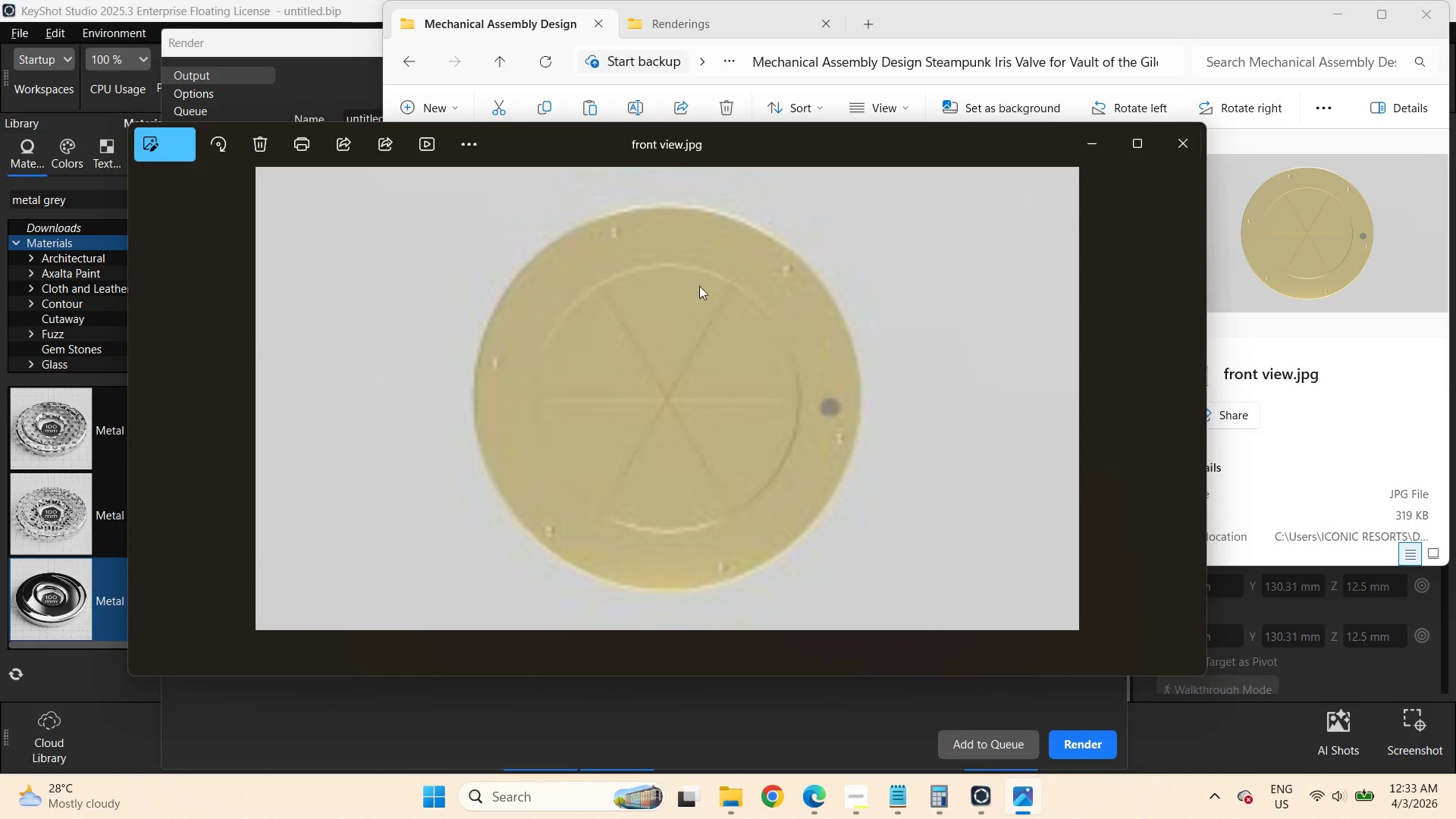 
left_click([1148, 145])
 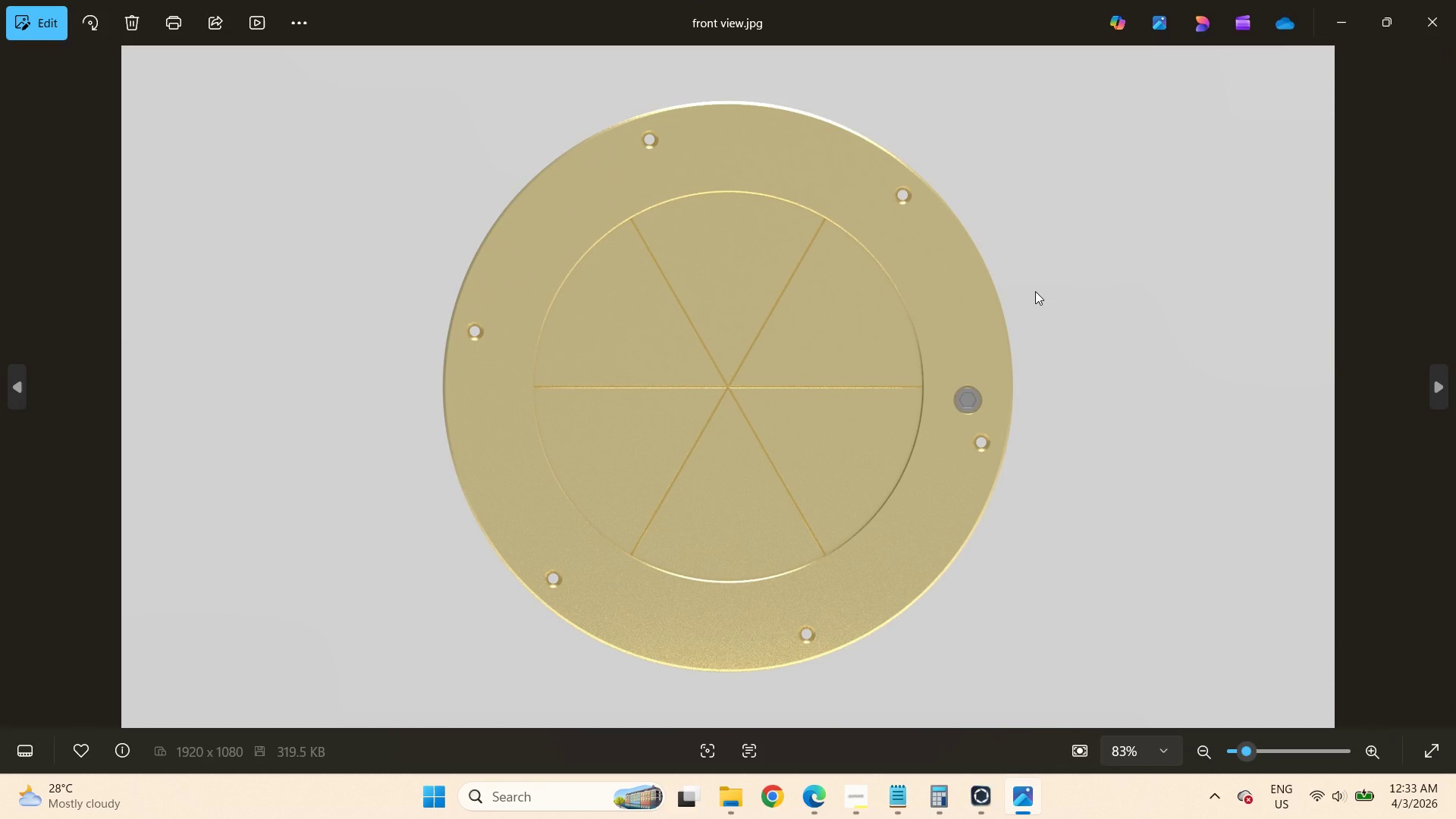 
key(ArrowRight)
 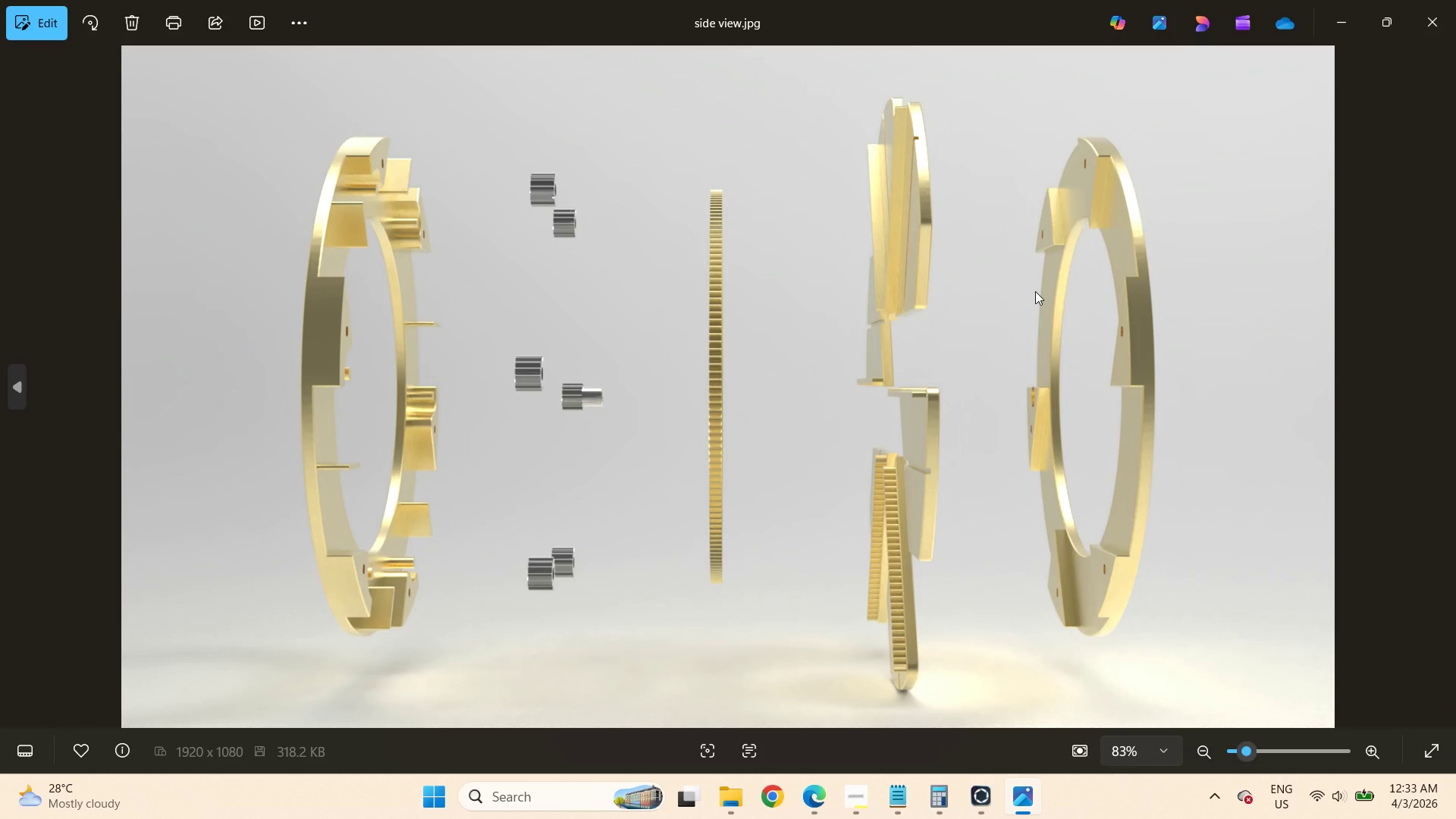 
key(ArrowLeft)
 